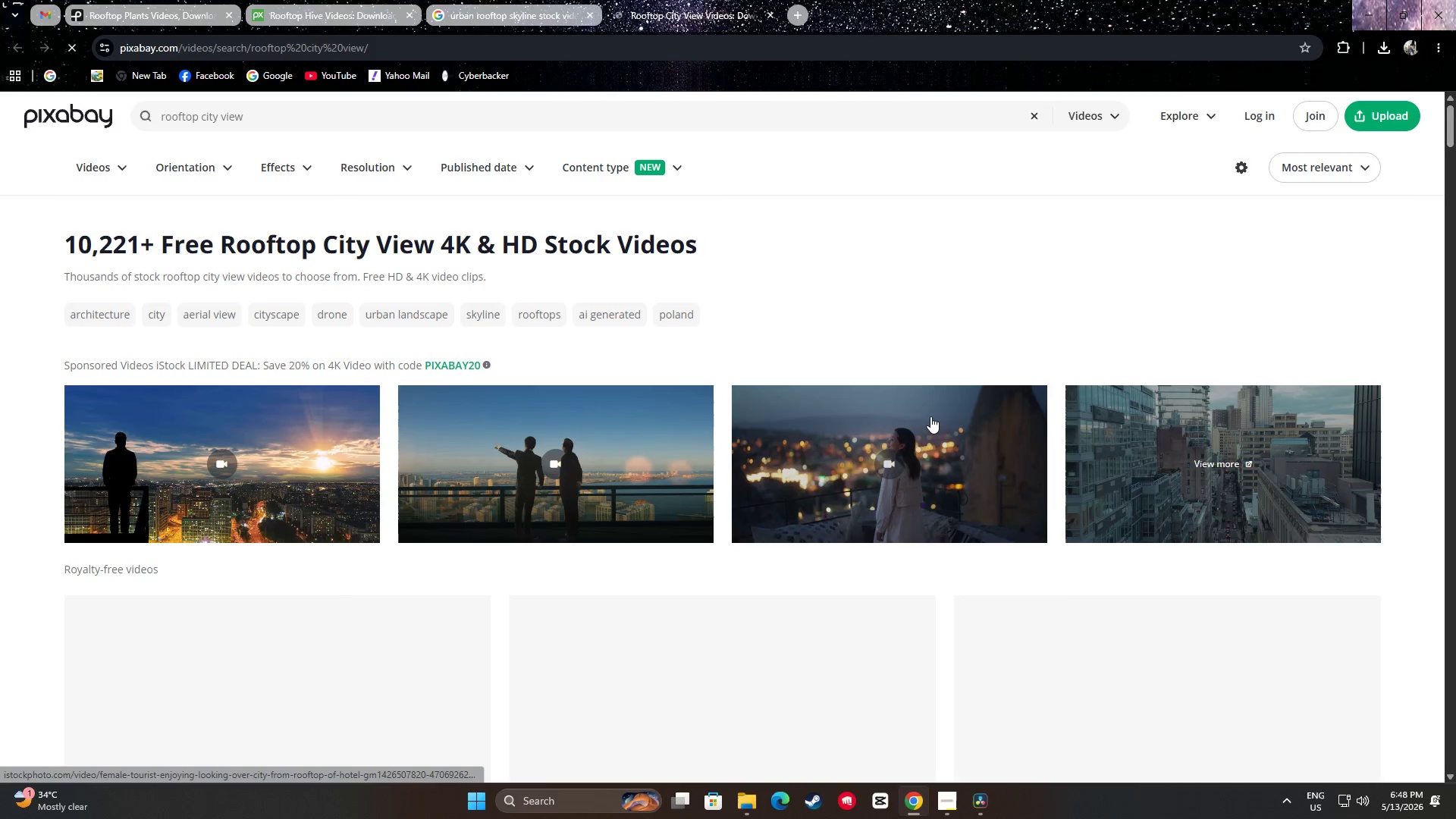 
scroll: coordinate [565, 281], scroll_direction: down, amount: 18.0
 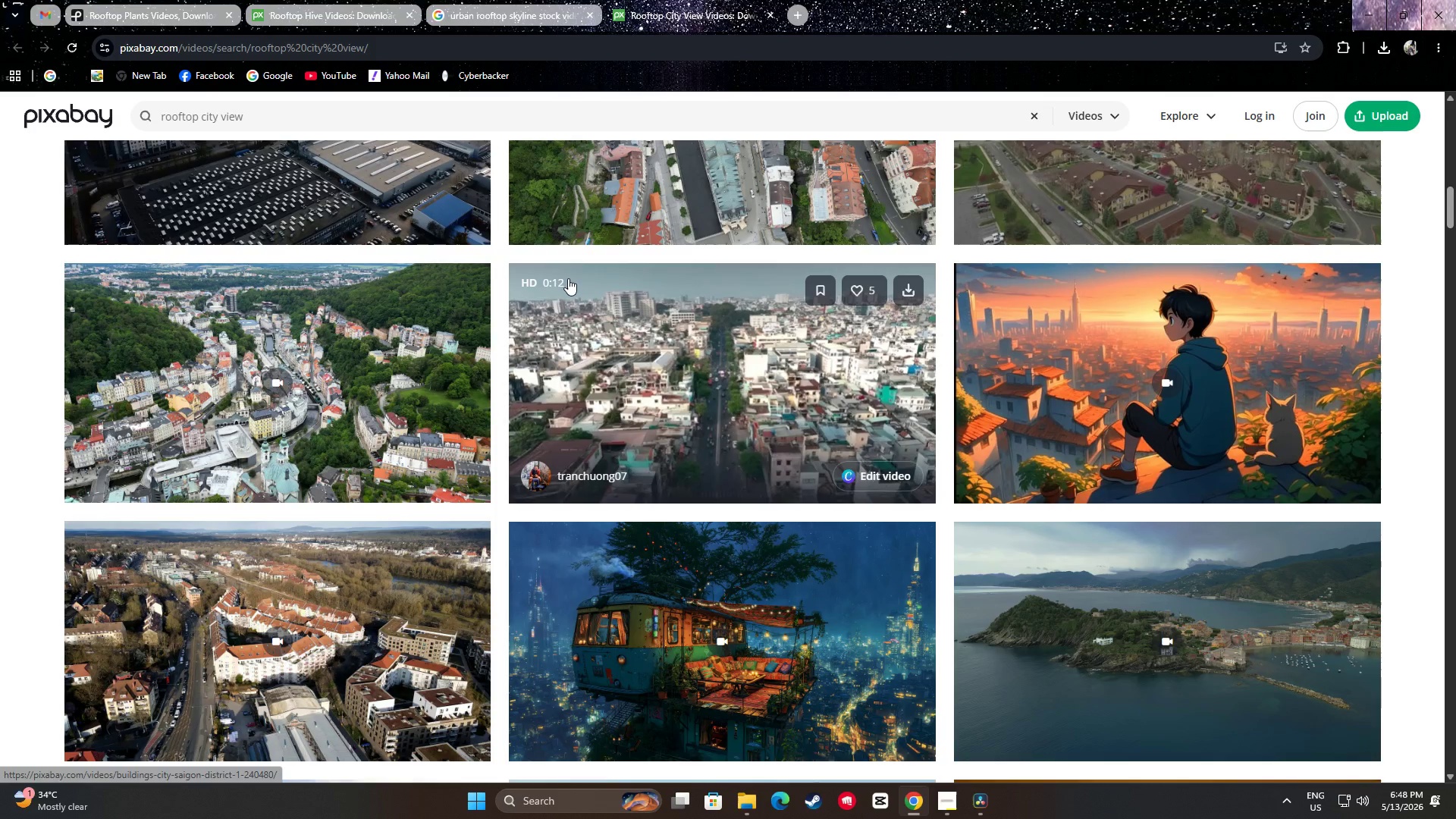 
scroll: coordinate [733, 281], scroll_direction: down, amount: 16.0
 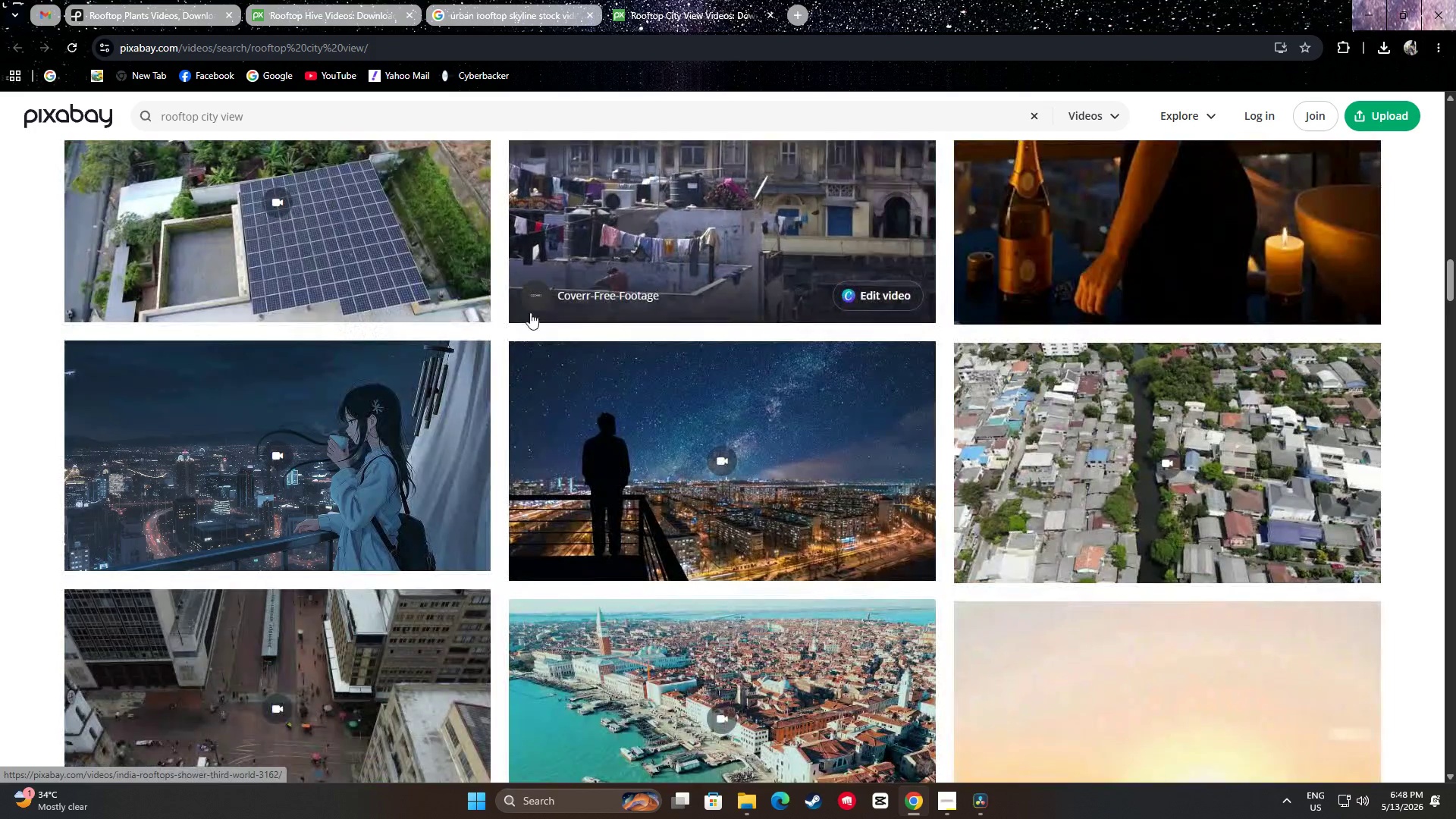 
scroll: coordinate [399, 287], scroll_direction: up, amount: 2.0
 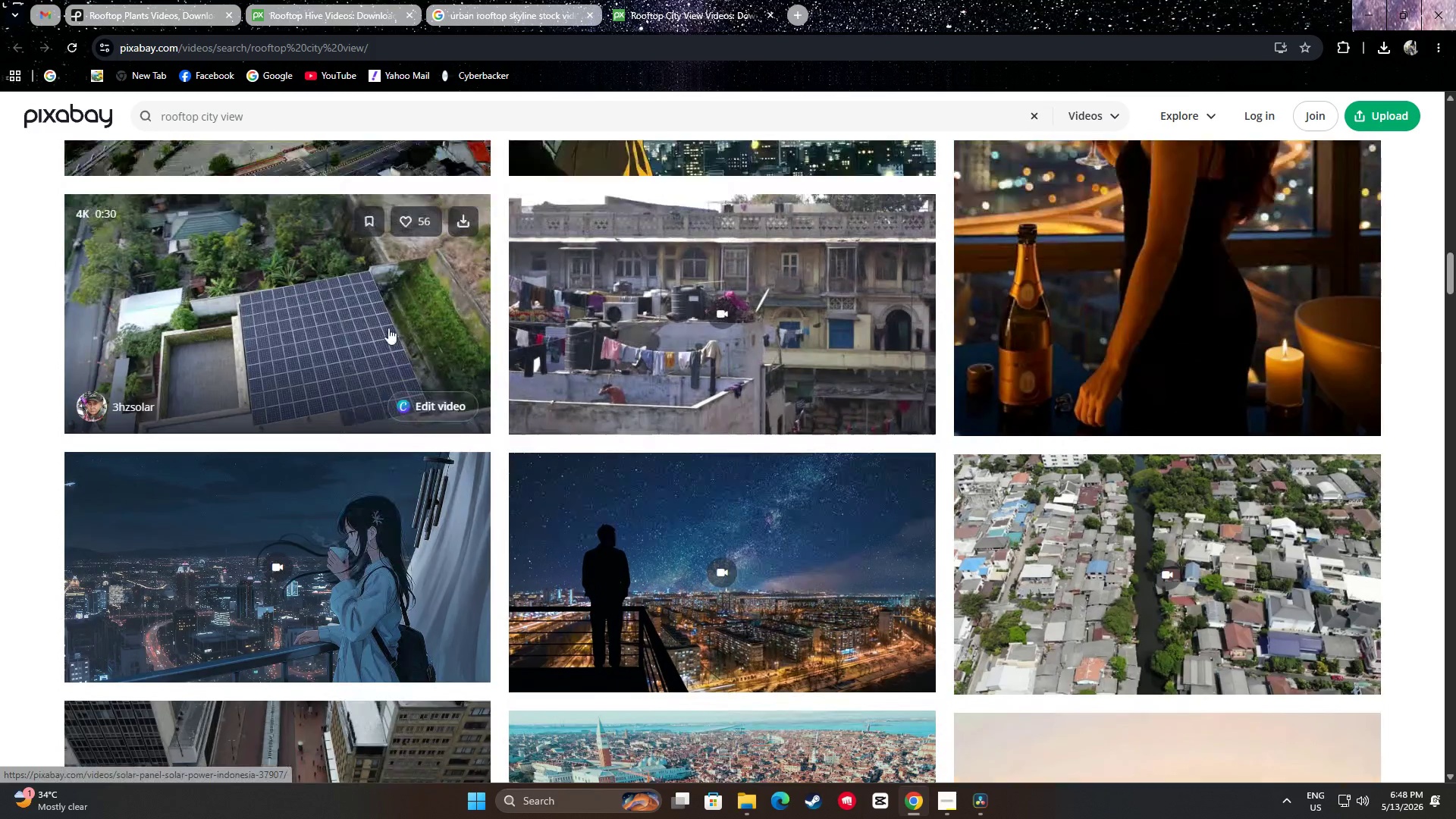 
mouse_move([367, 389])
 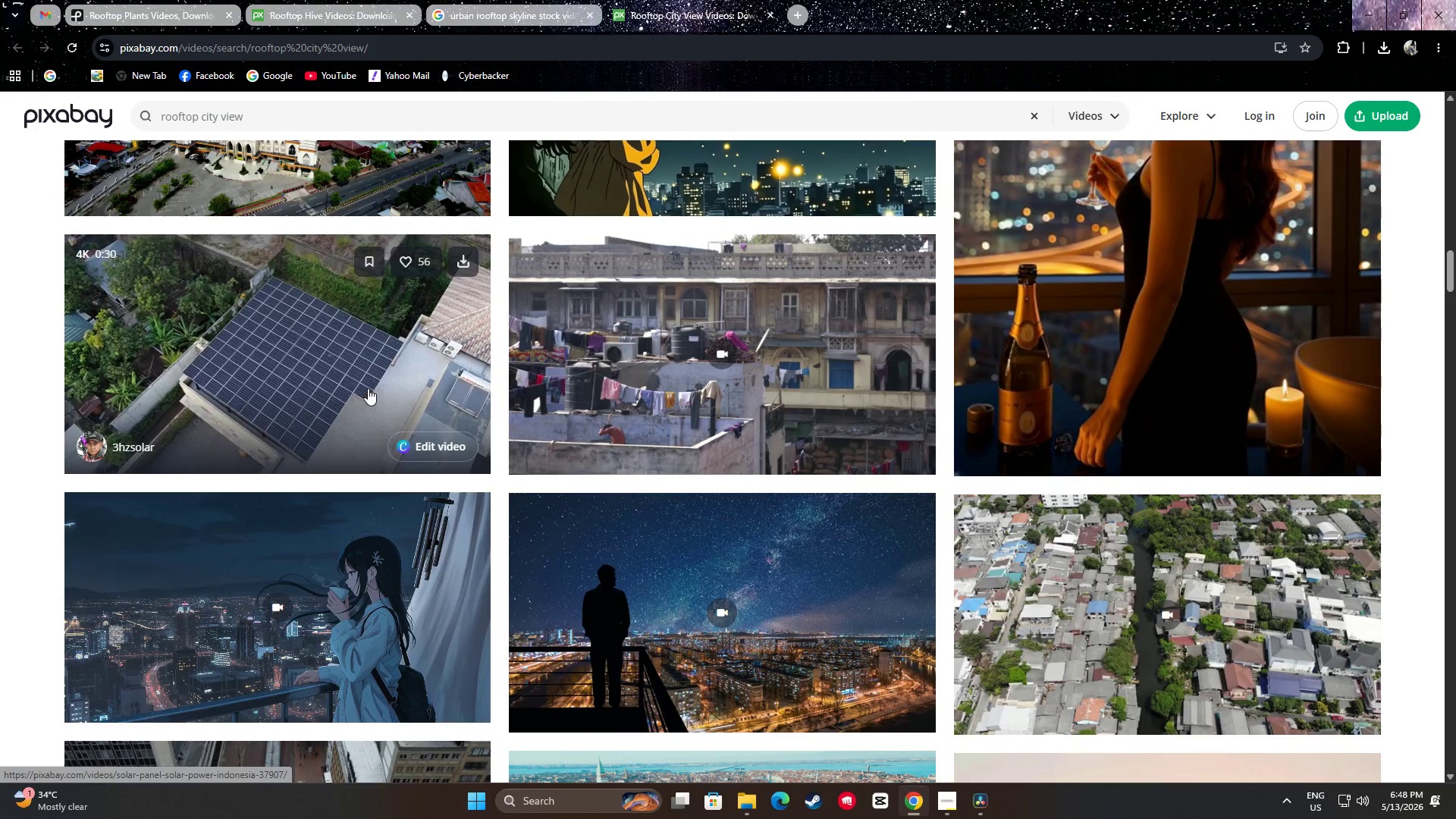 
scroll: coordinate [445, 261], scroll_direction: down, amount: 44.0
 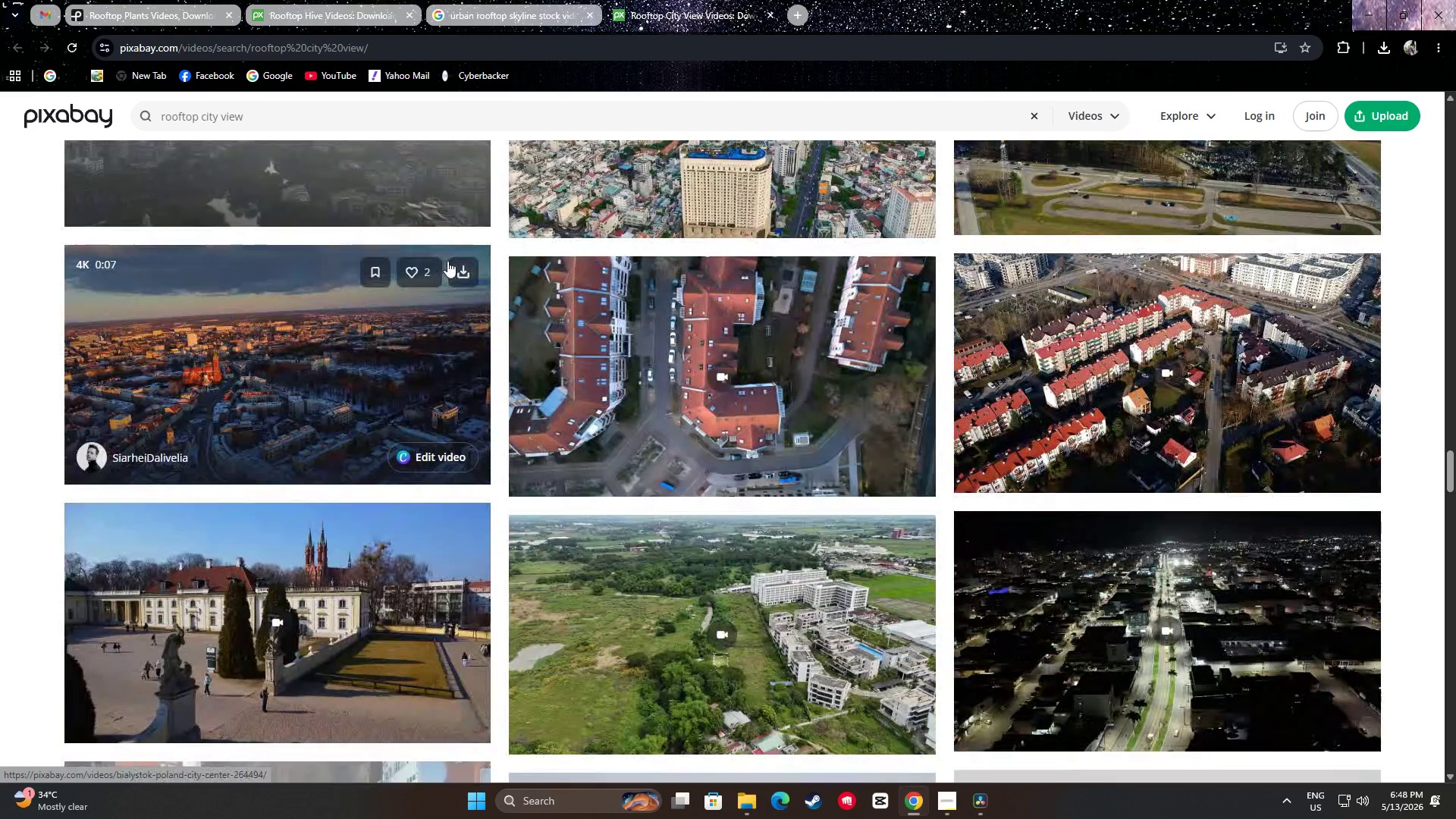 
scroll: coordinate [916, 311], scroll_direction: down, amount: 41.0
 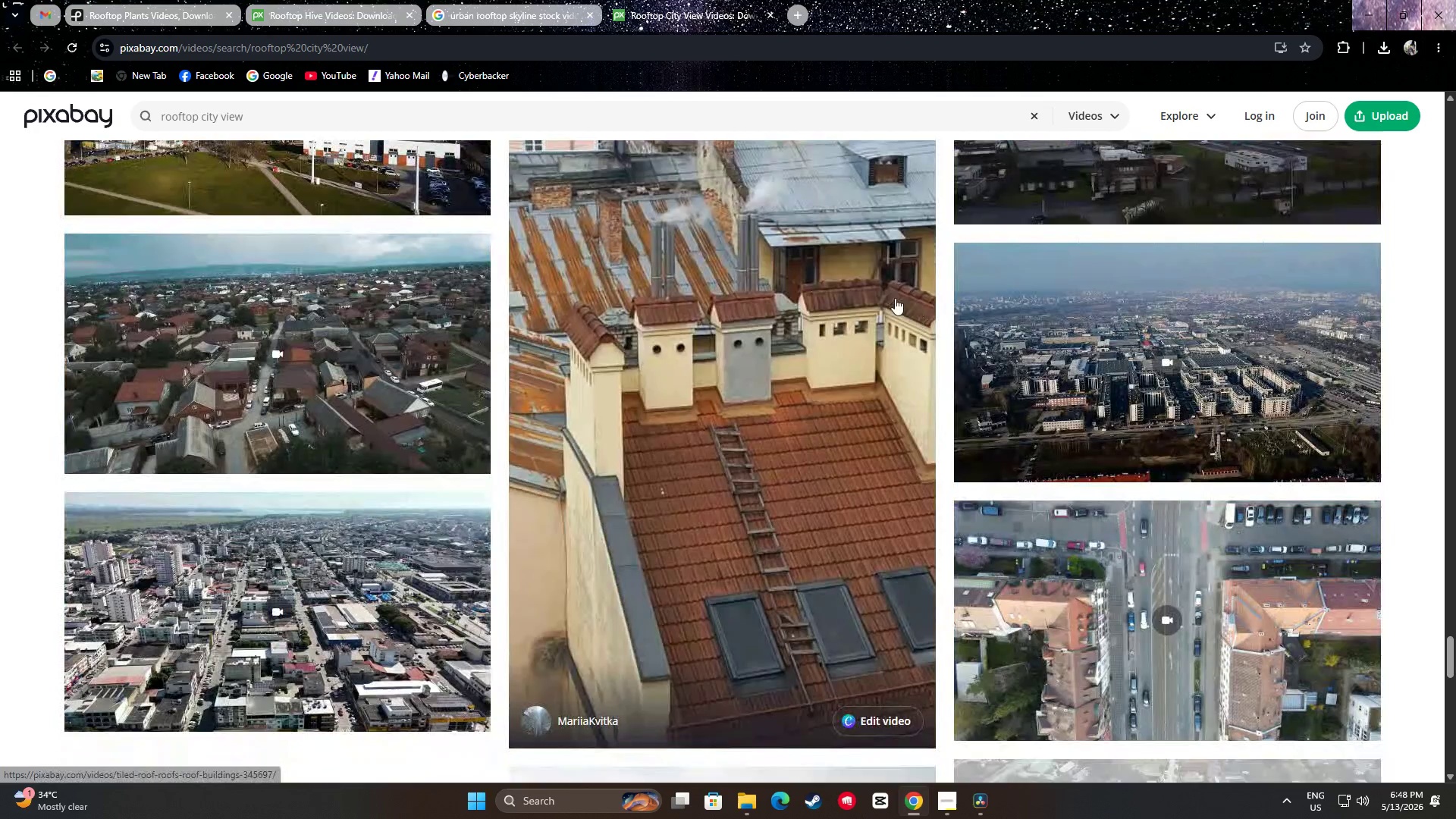 
scroll: coordinate [841, 406], scroll_direction: down, amount: 18.0
 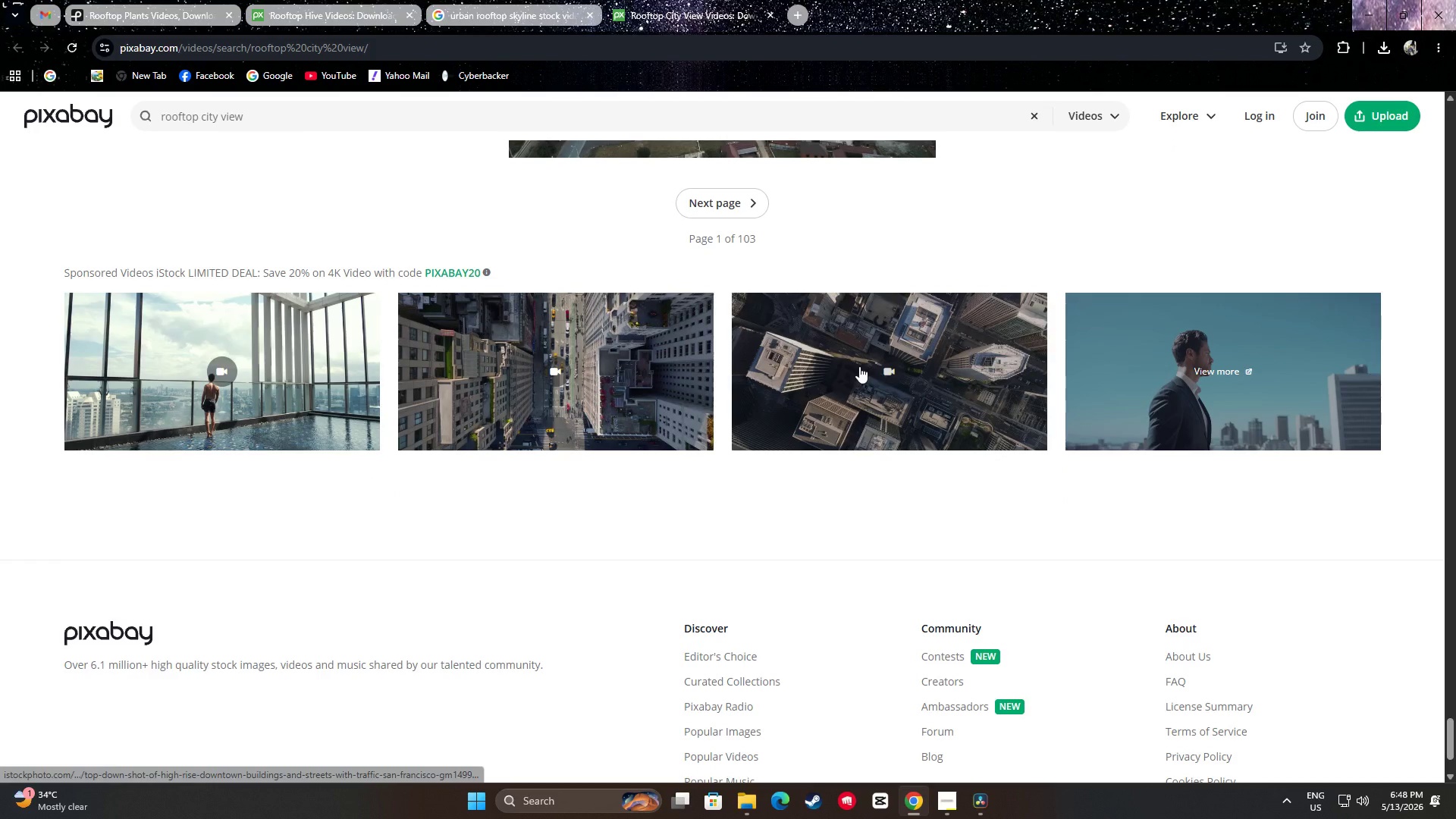 
scroll: coordinate [842, 367], scroll_direction: none, amount: 0.0
 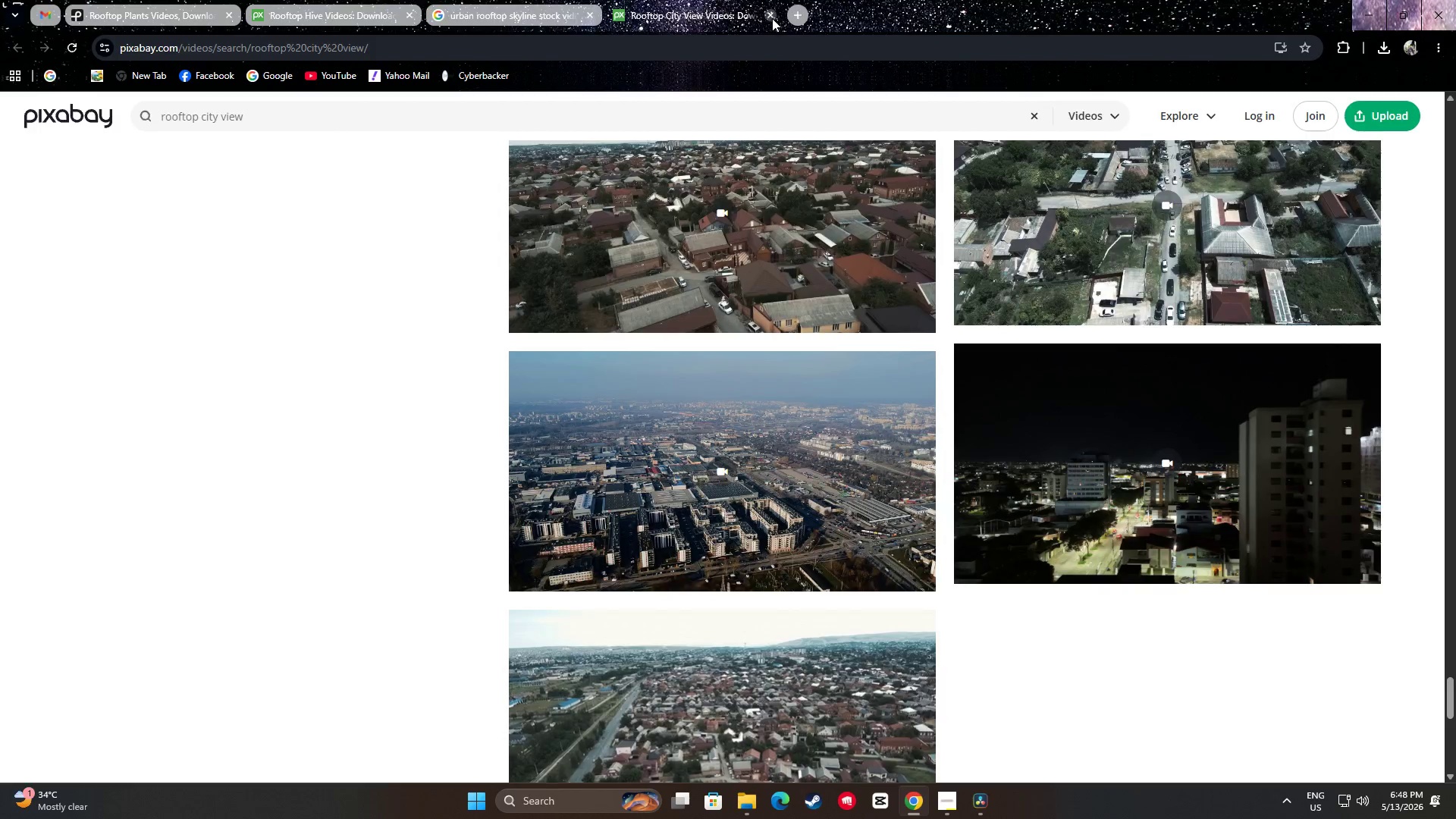 
double_click([525, 0])
 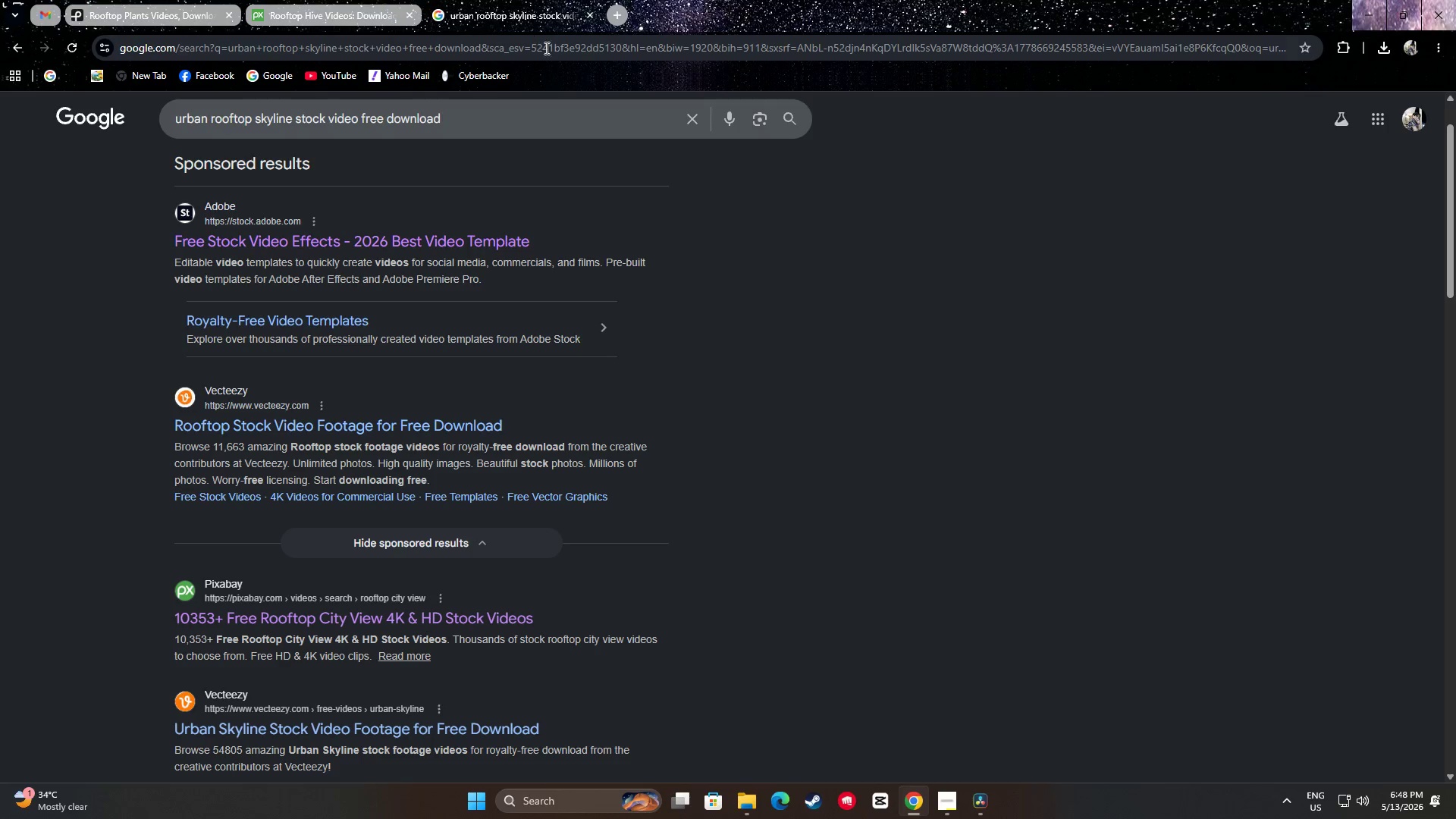 
scroll: coordinate [1038, 393], scroll_direction: down, amount: 10.0
 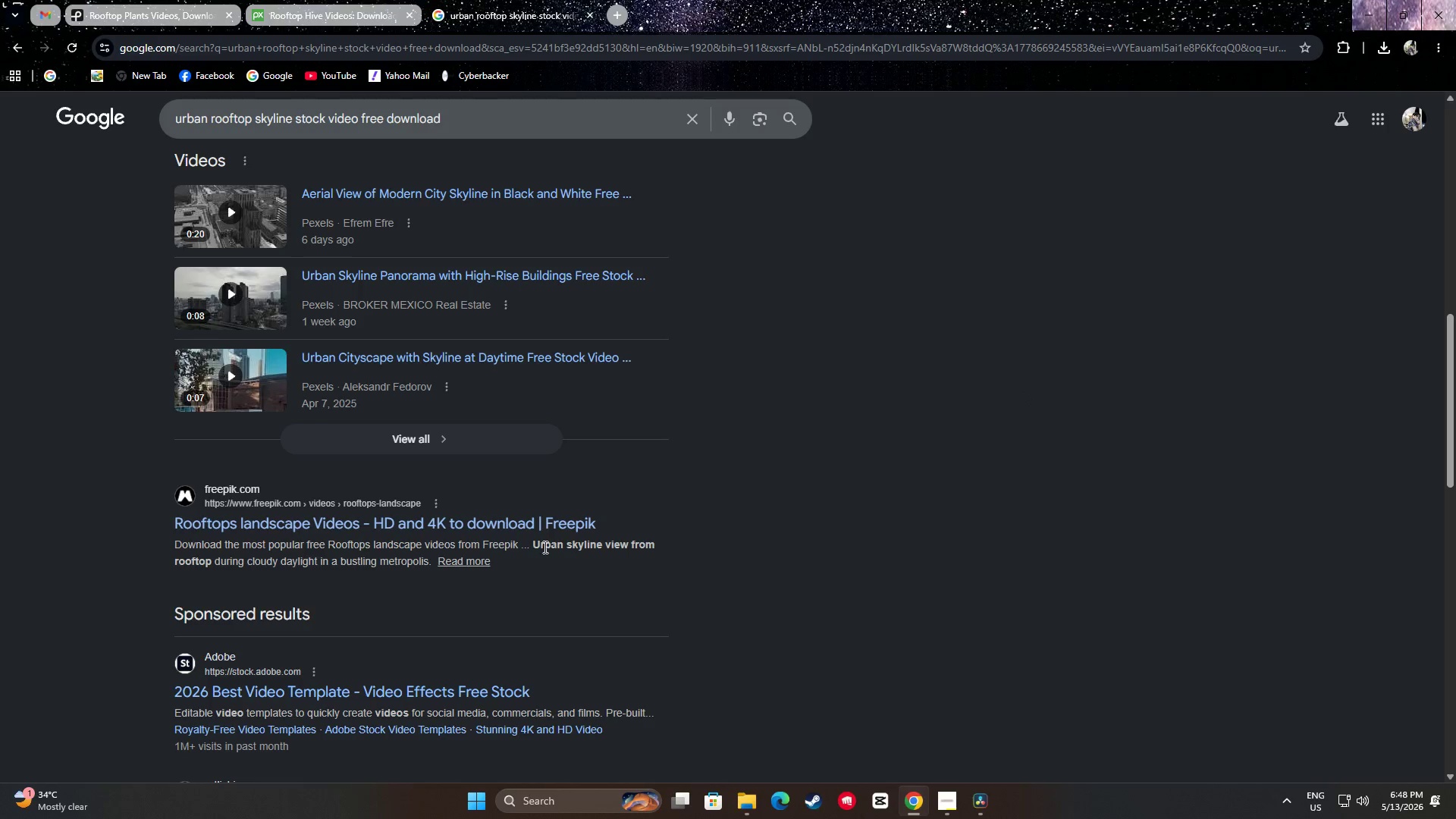 
right_click([498, 529])
 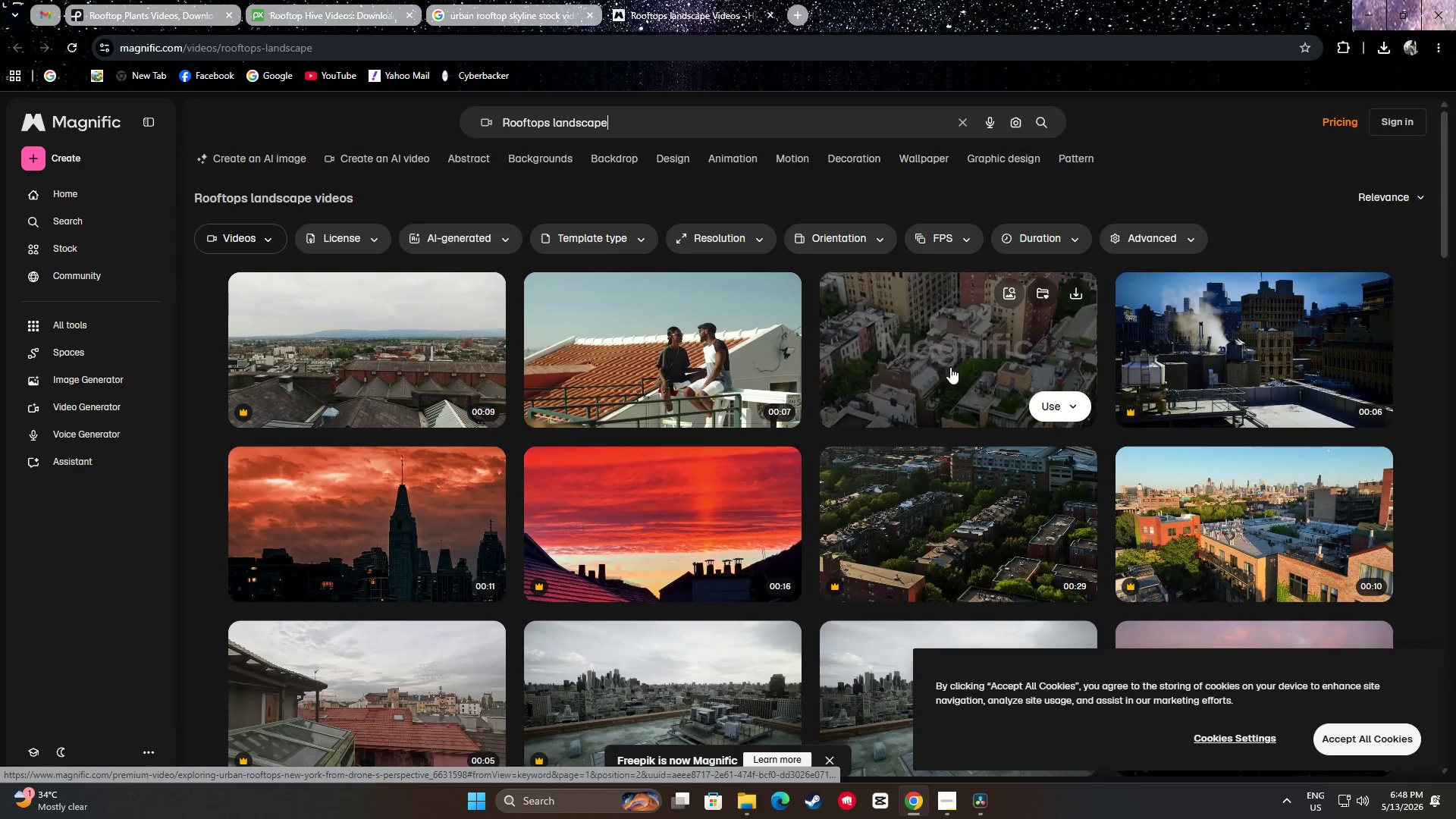 
wait(6.92)
 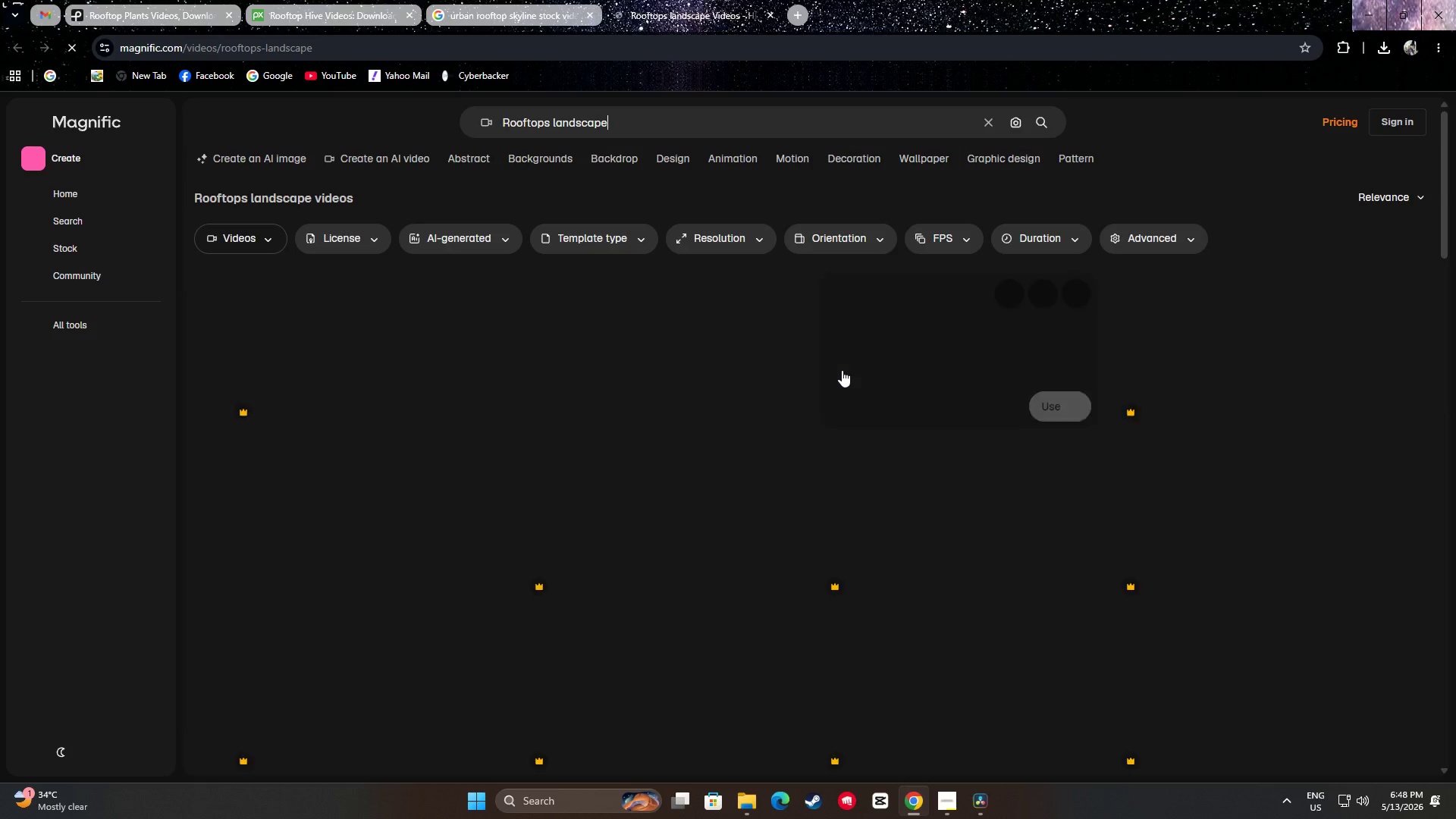 
left_click([698, 38])
 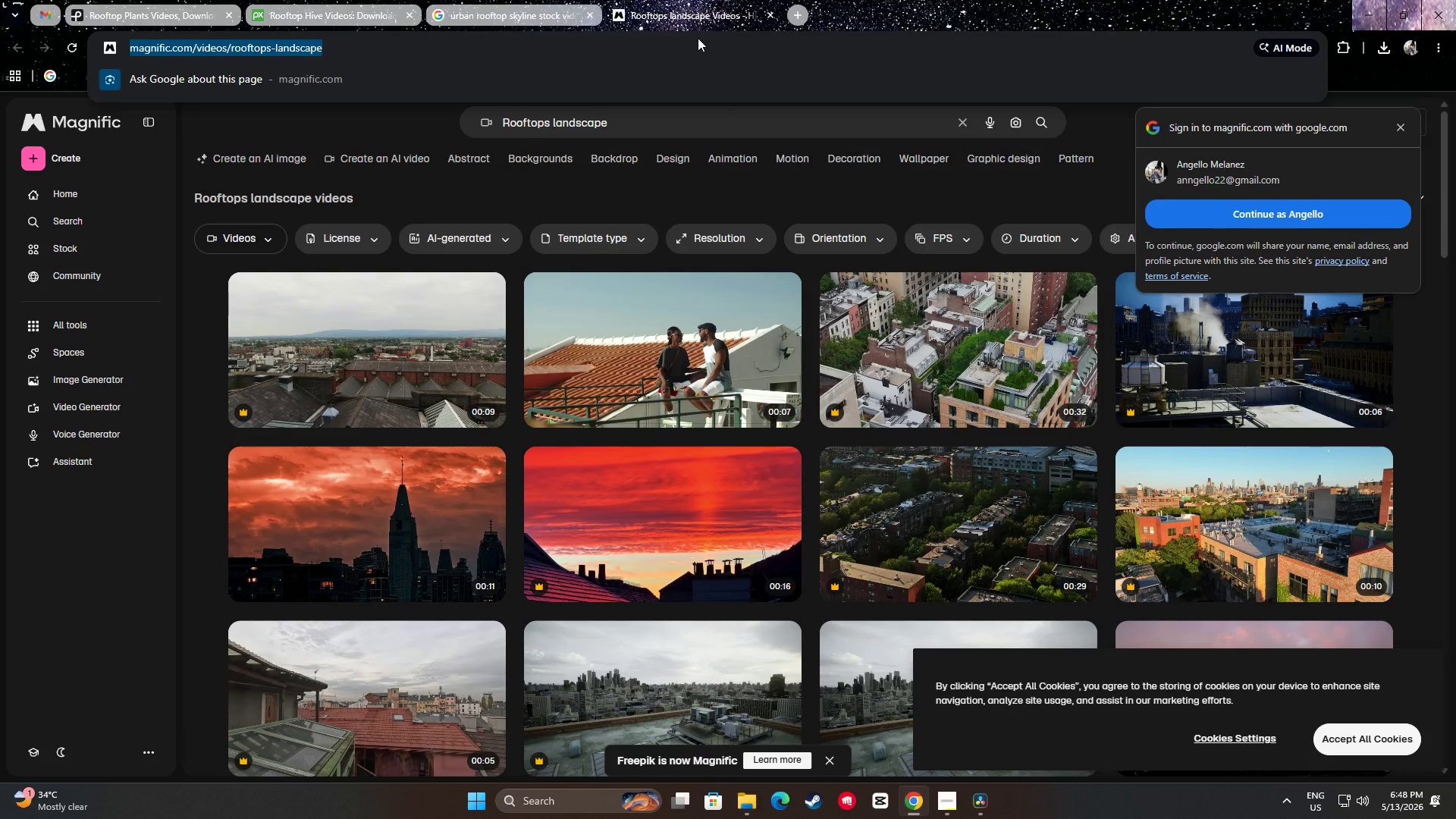 
type(you)
 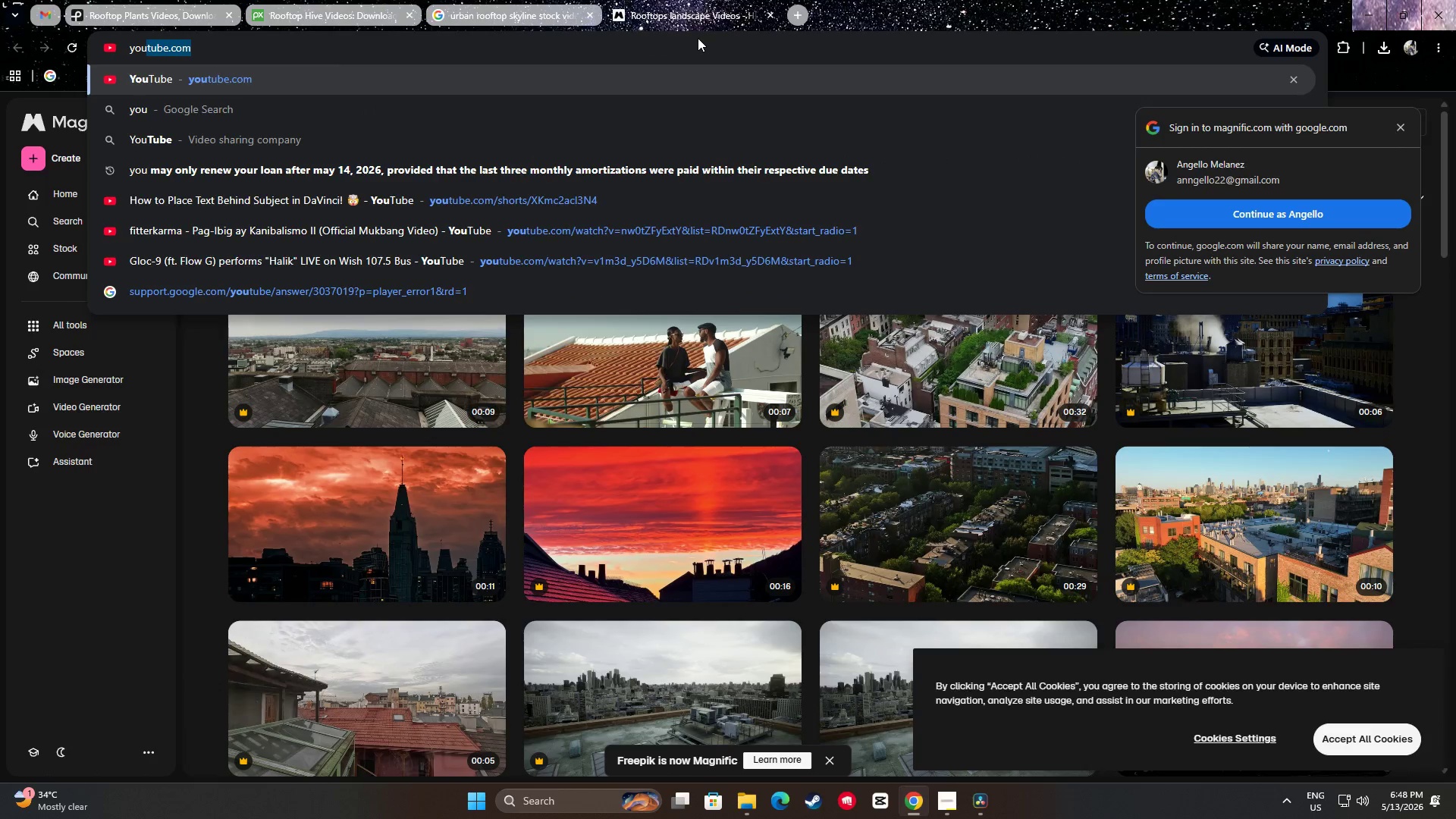 
key(Enter)
 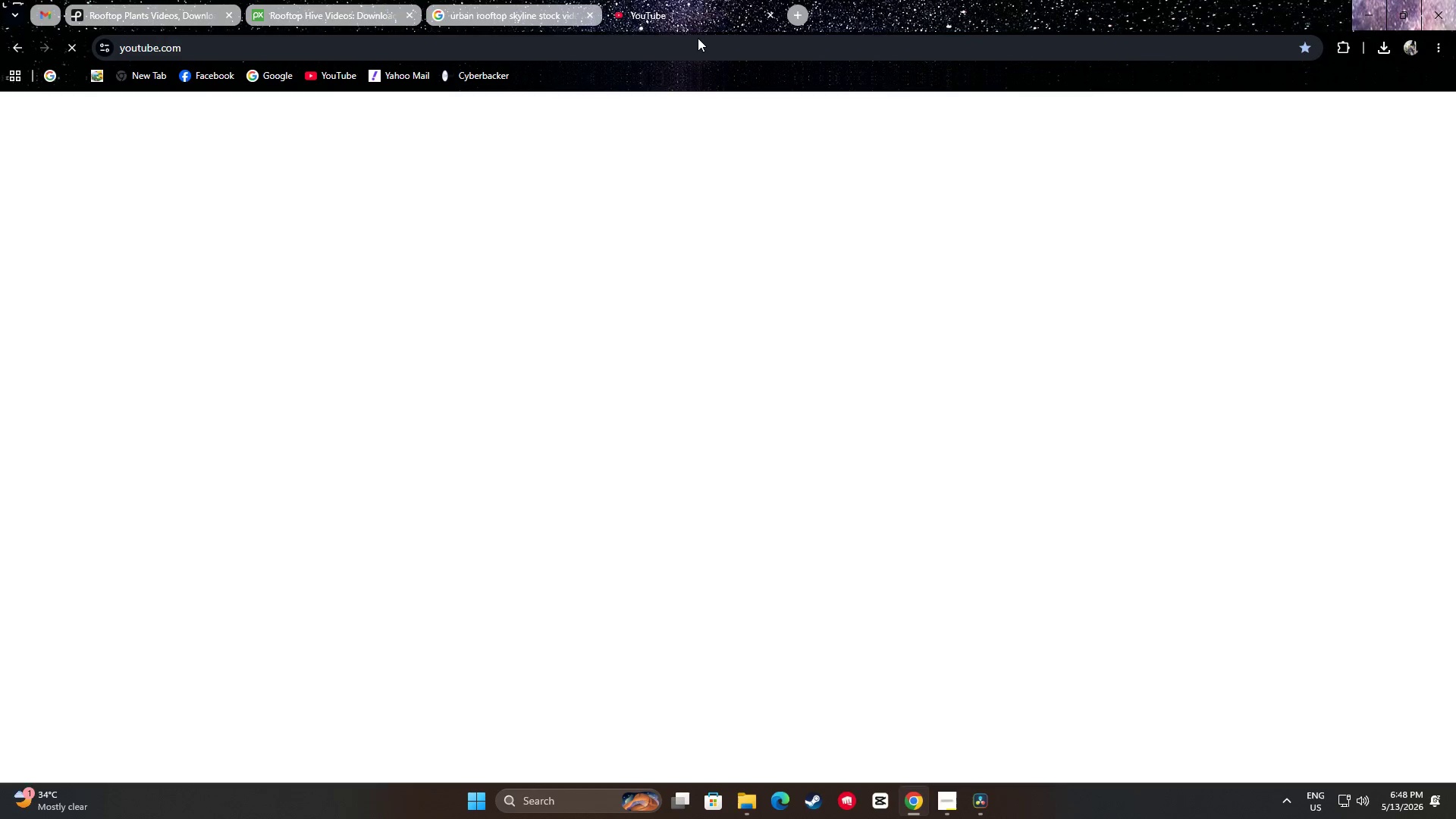 
left_click([534, 0])
 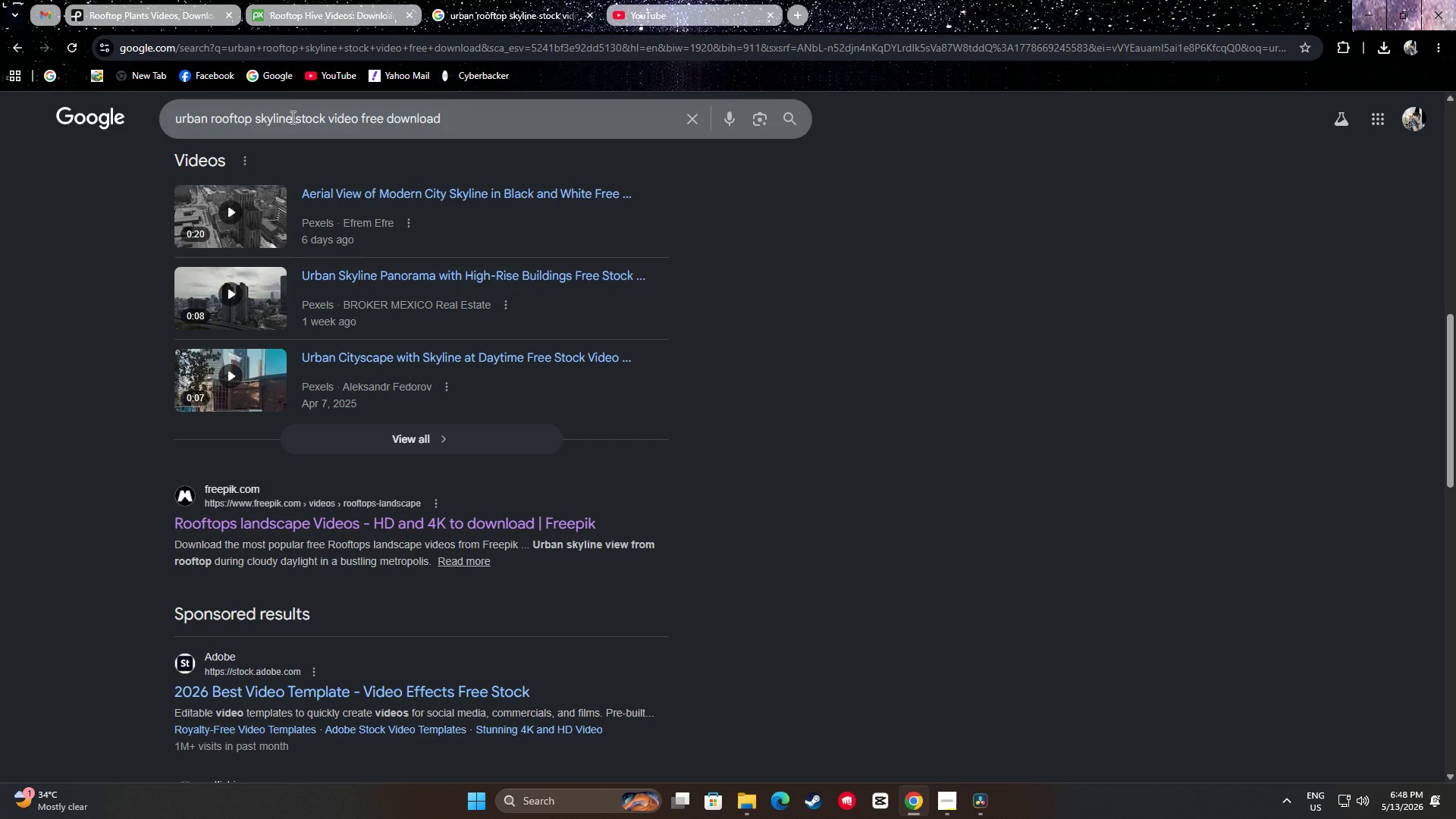 
left_click_drag(start_coordinate=[291, 117], to_coordinate=[115, 120])
 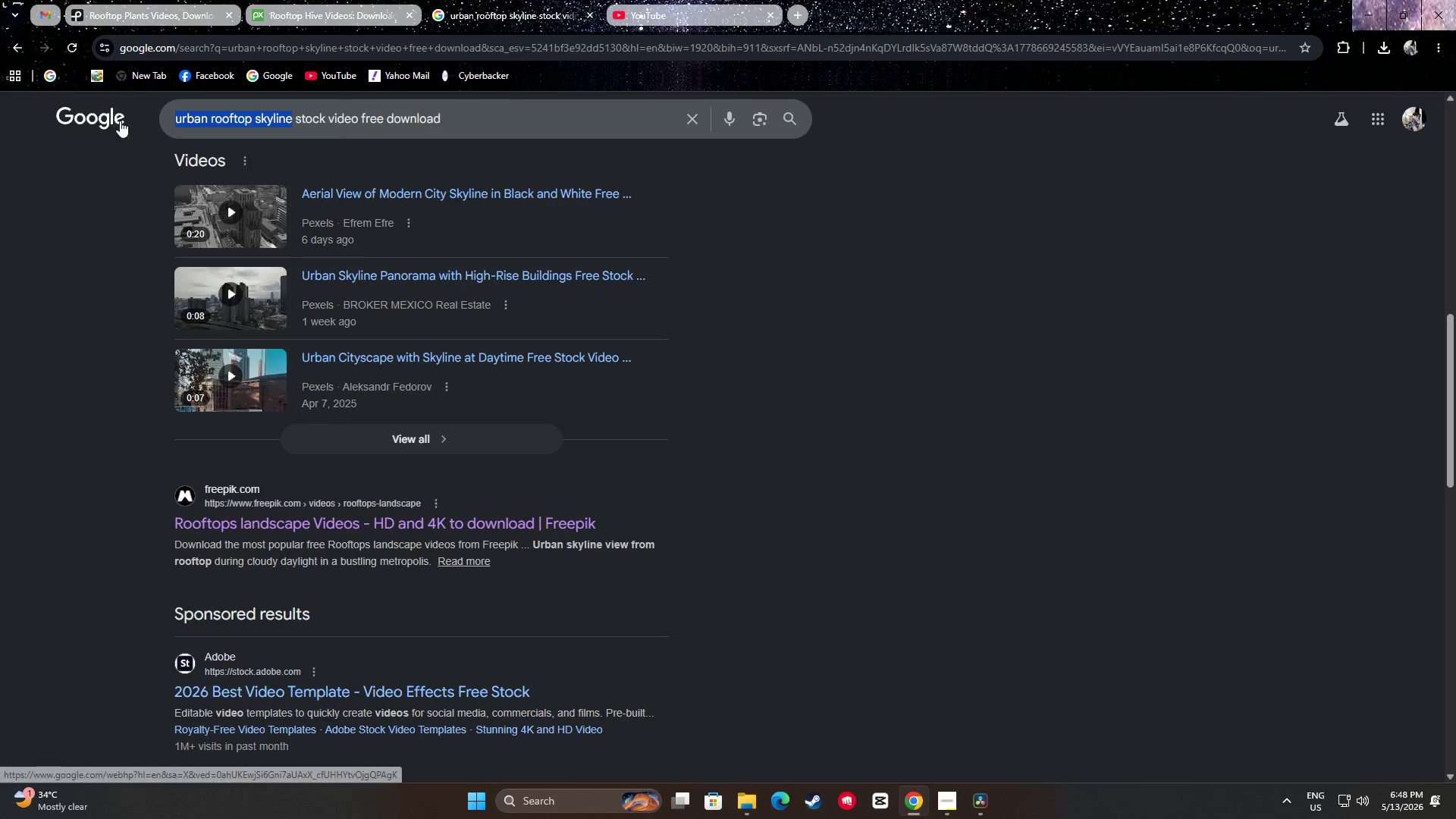 
key(Control+C)
 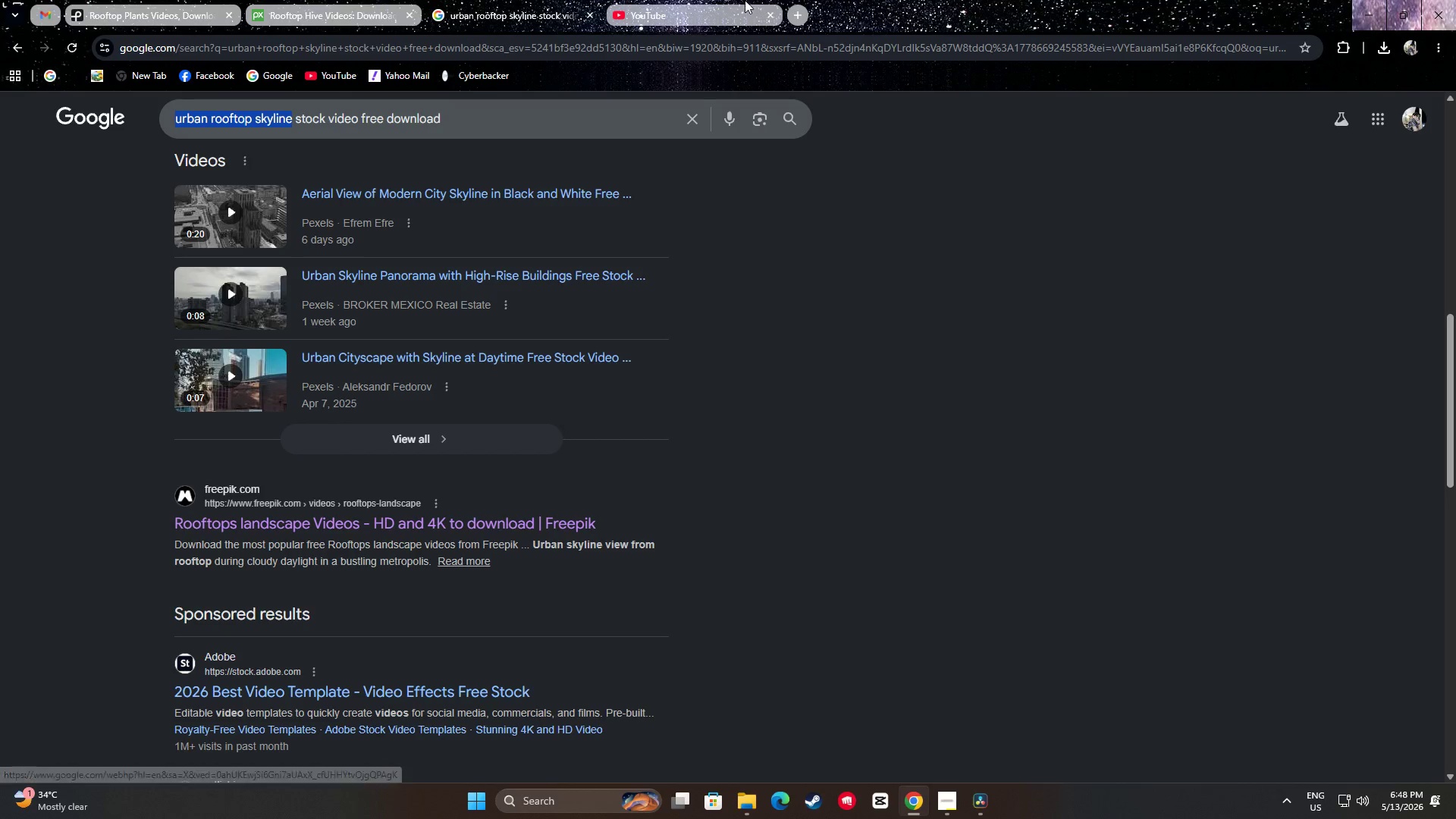 
left_click([736, 0])
 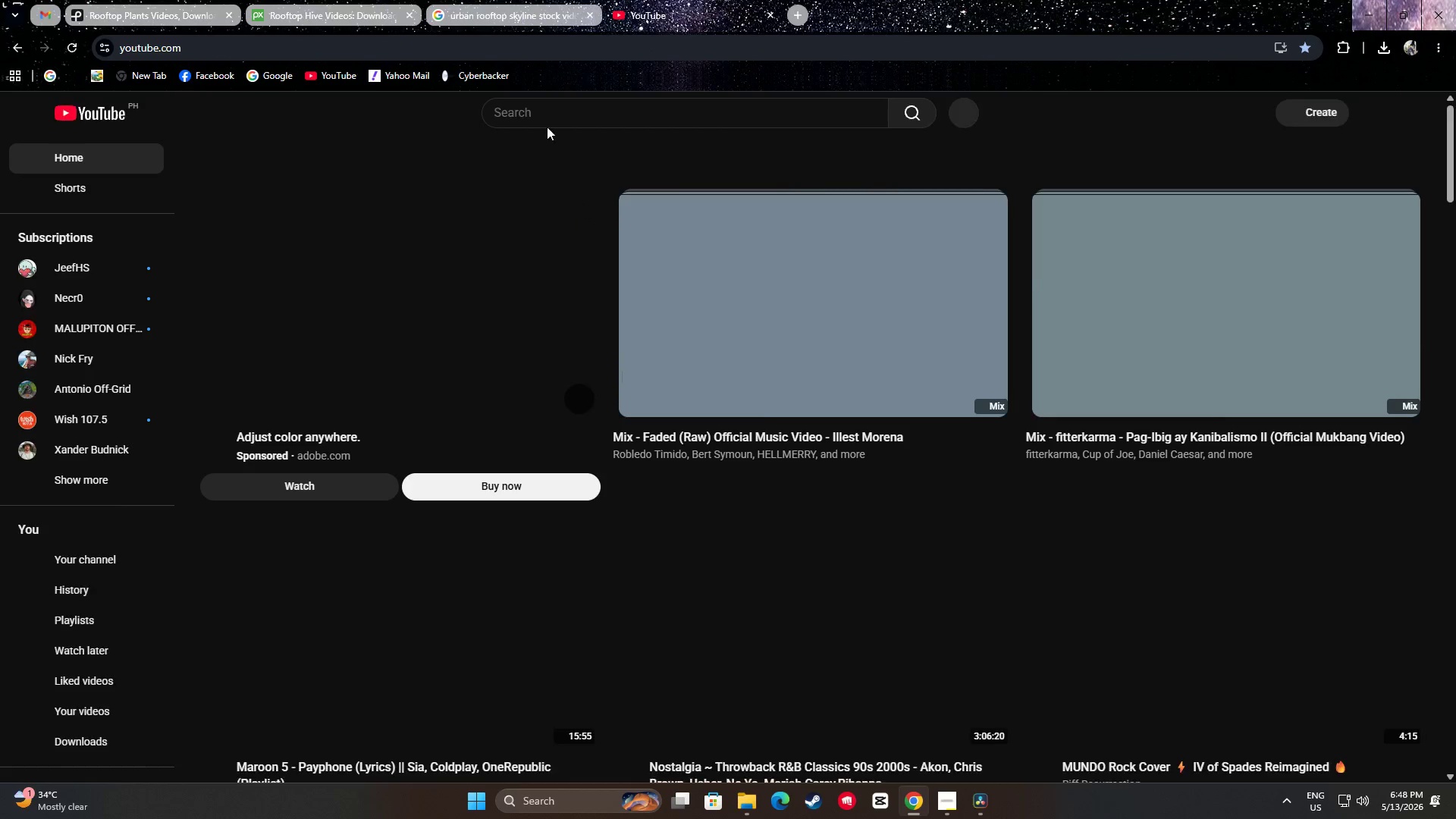 
left_click([549, 103])
 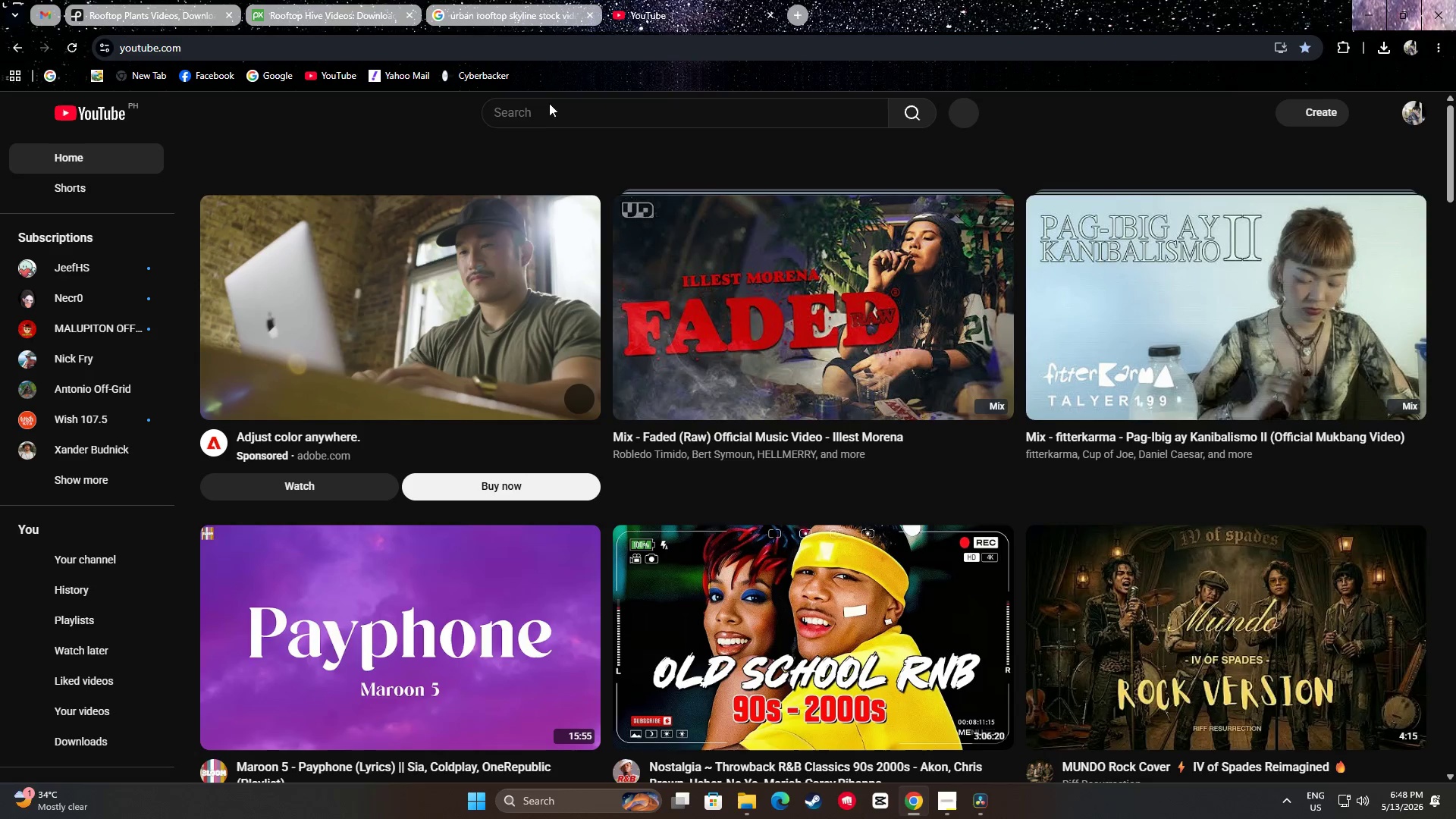 
key(Control+V)
 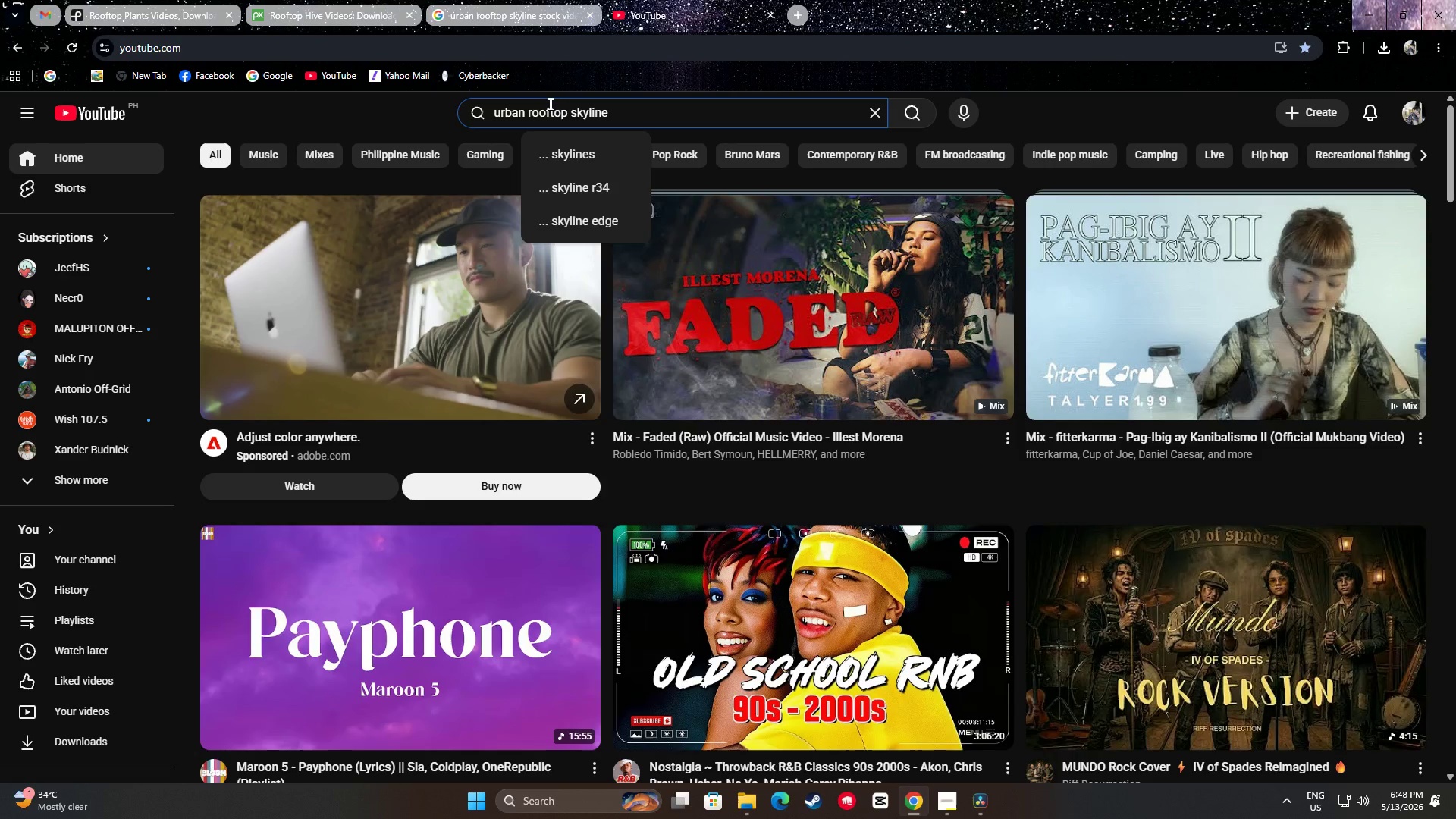 
key(NumpadEnter)
 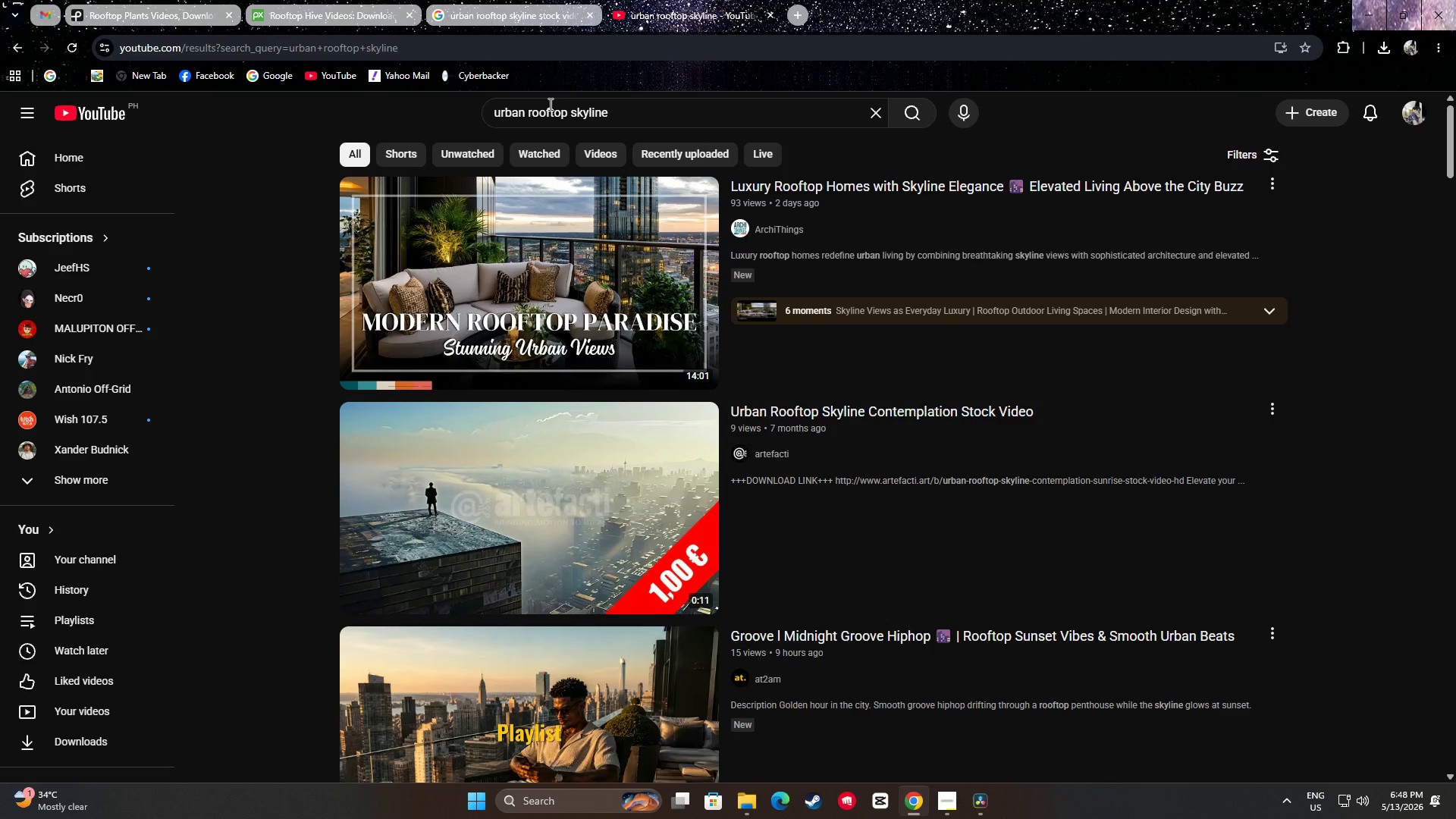 
scroll: coordinate [350, 366], scroll_direction: down, amount: 11.0
 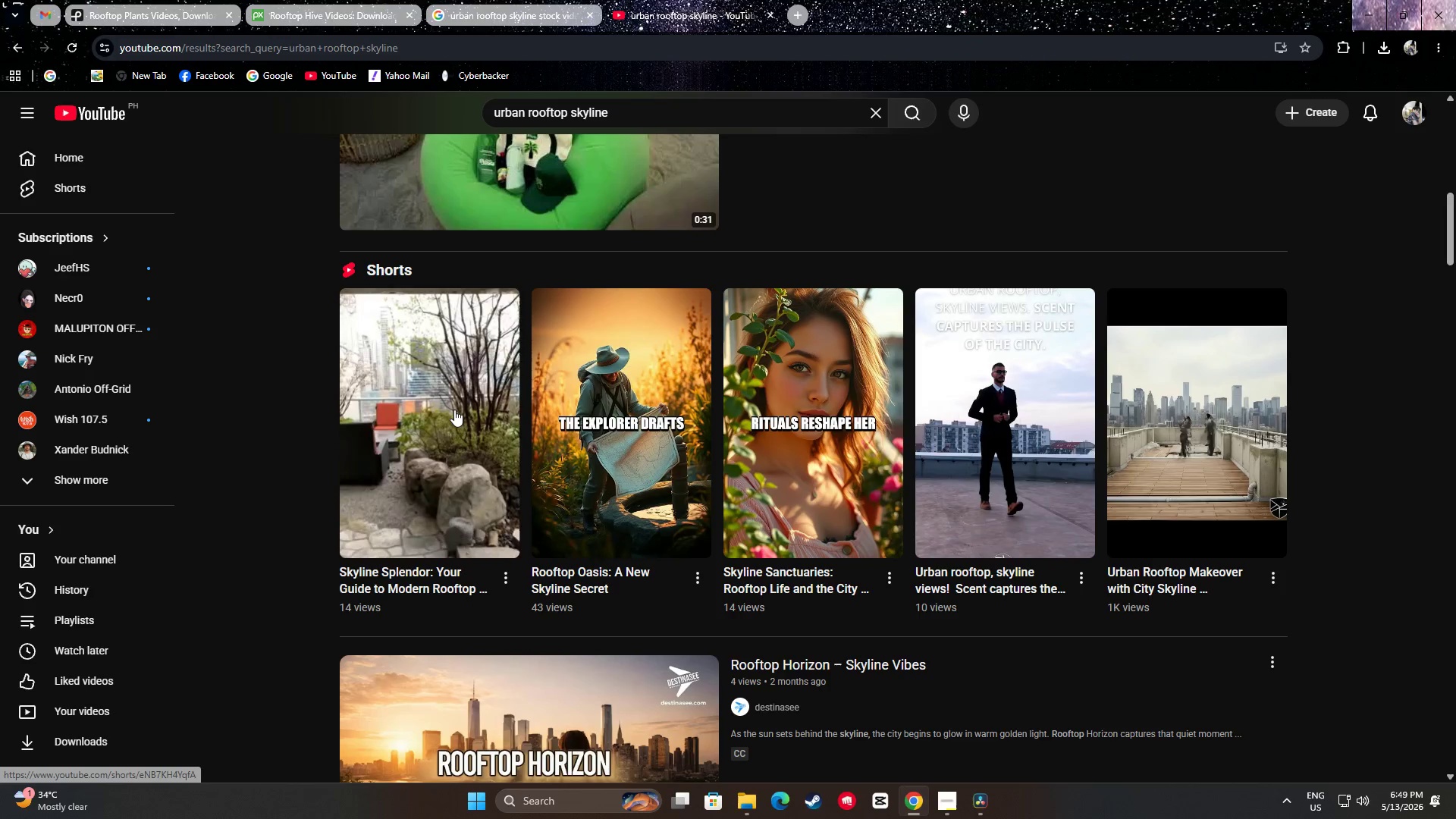 
wait(12.46)
 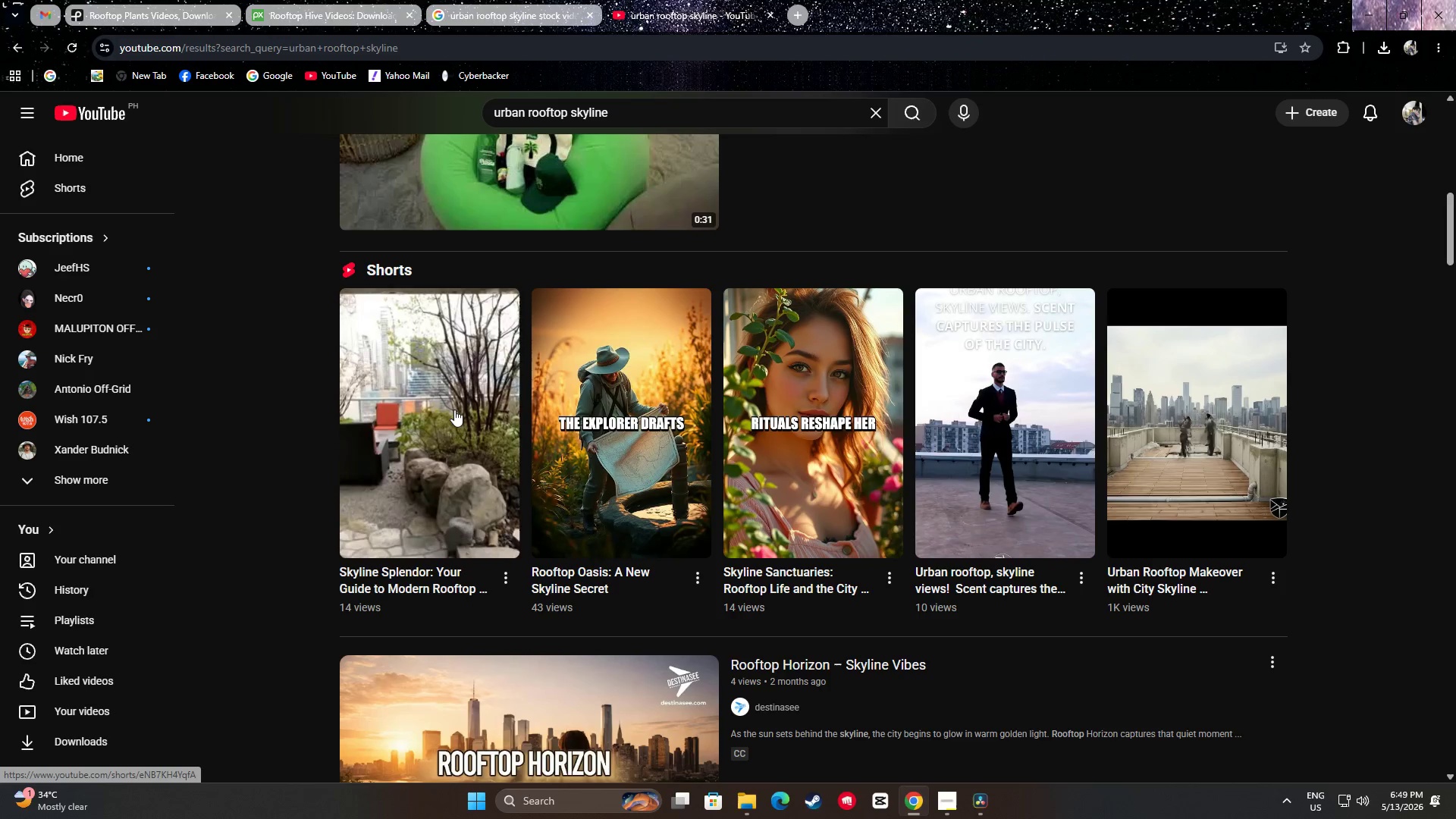 
scroll: coordinate [629, 361], scroll_direction: up, amount: 20.0
 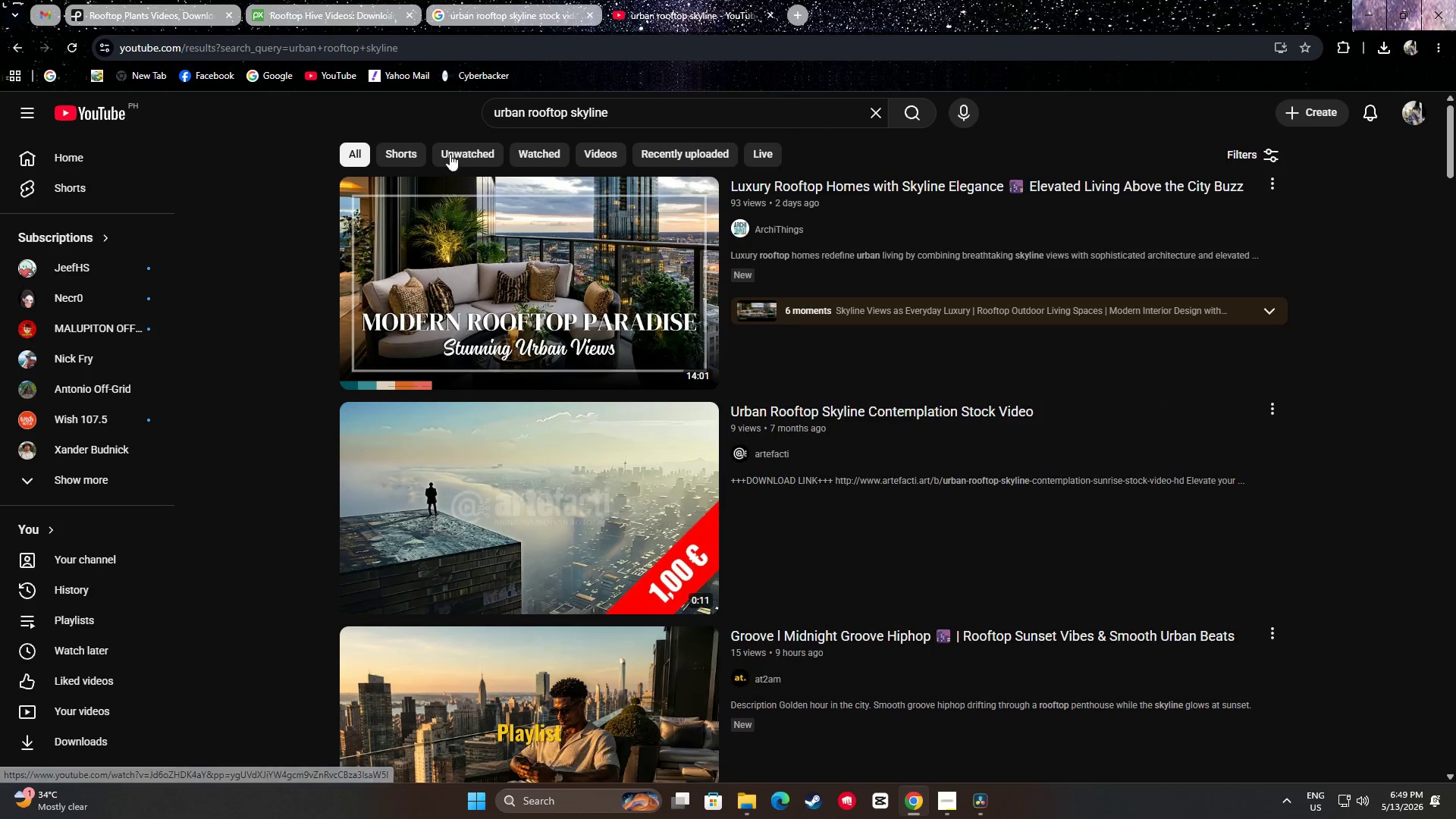 
left_click([418, 158])
 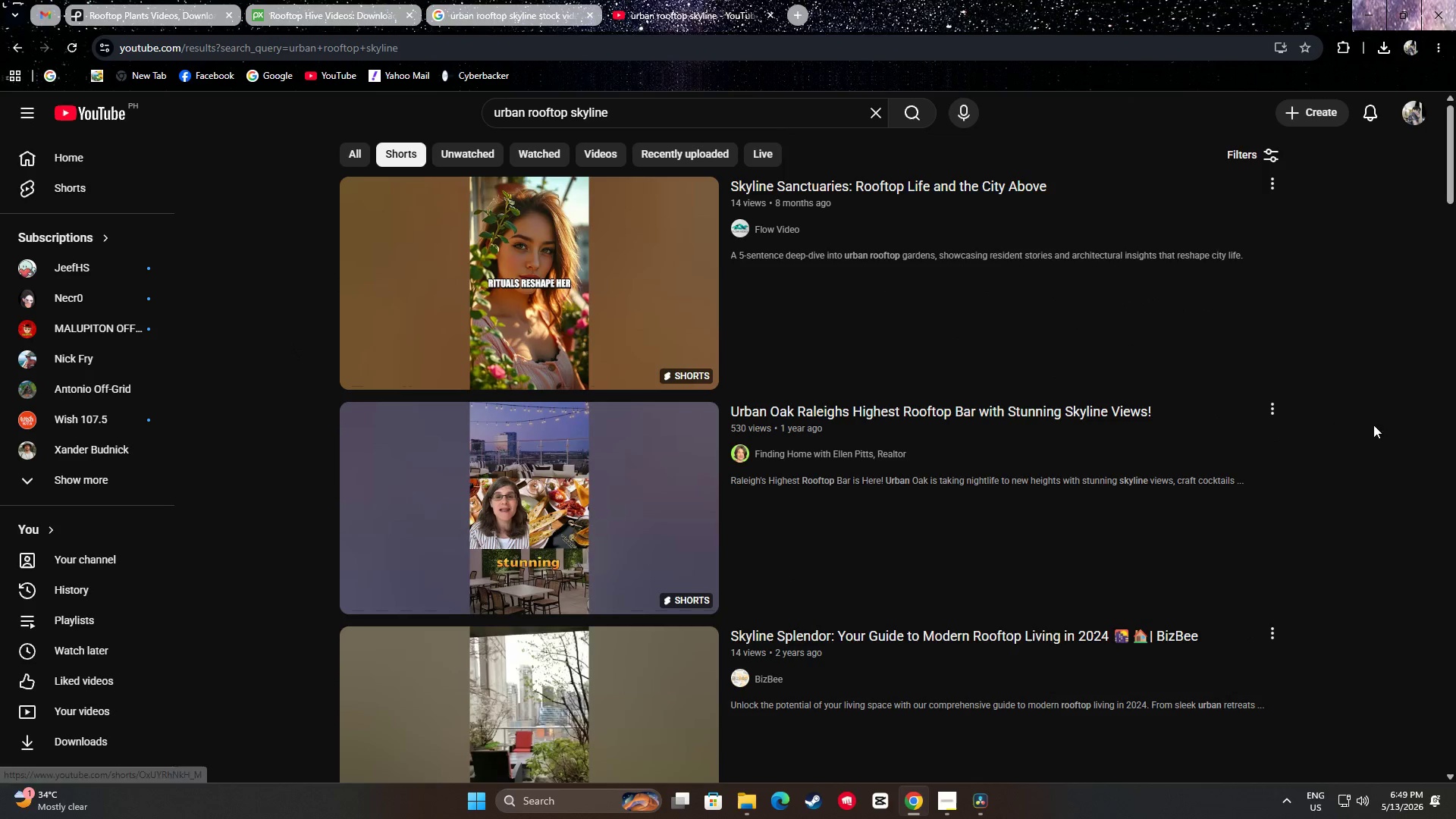 
scroll: coordinate [570, 267], scroll_direction: down, amount: 44.0
 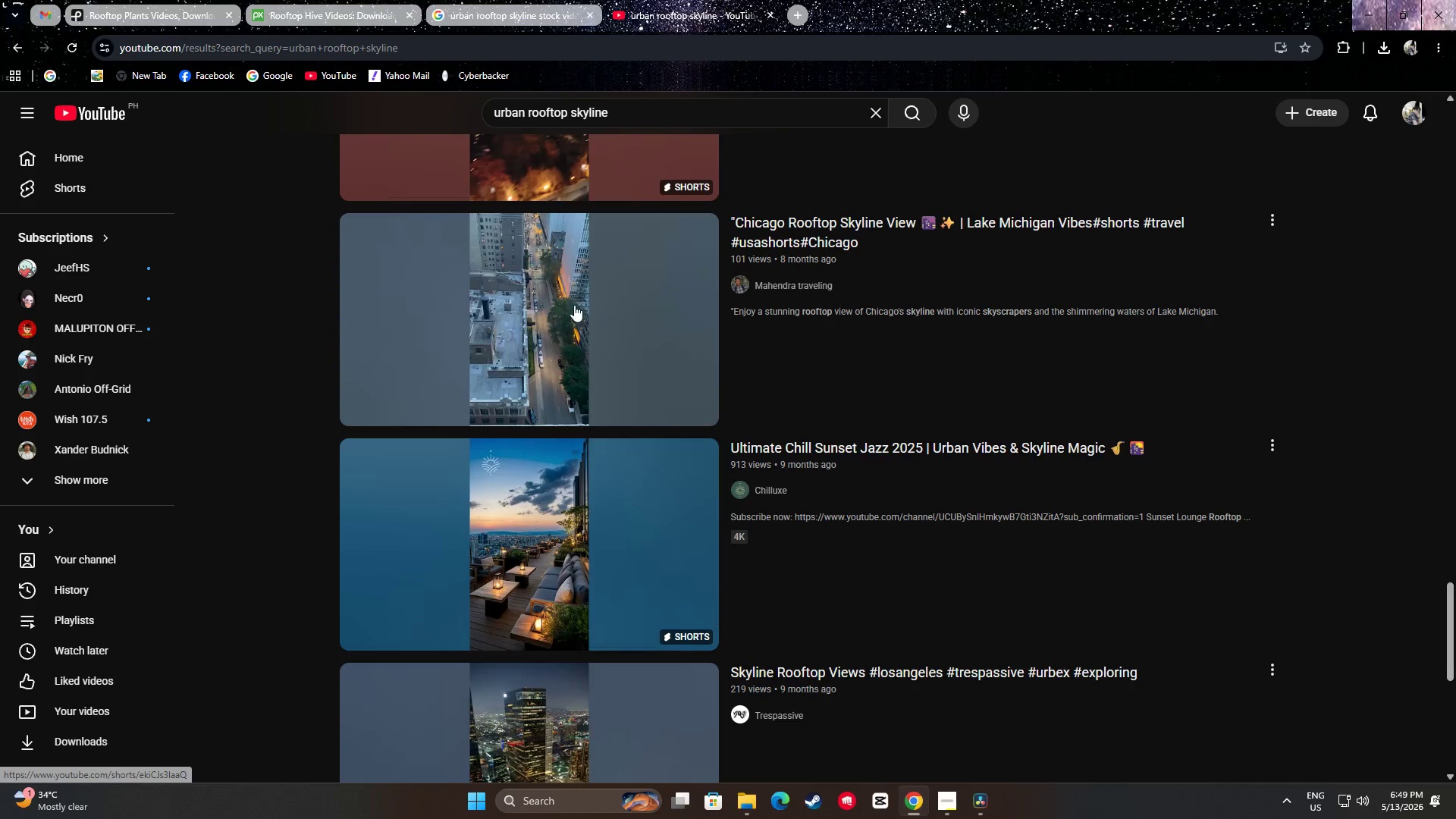 
scroll: coordinate [560, 354], scroll_direction: up, amount: 15.0
 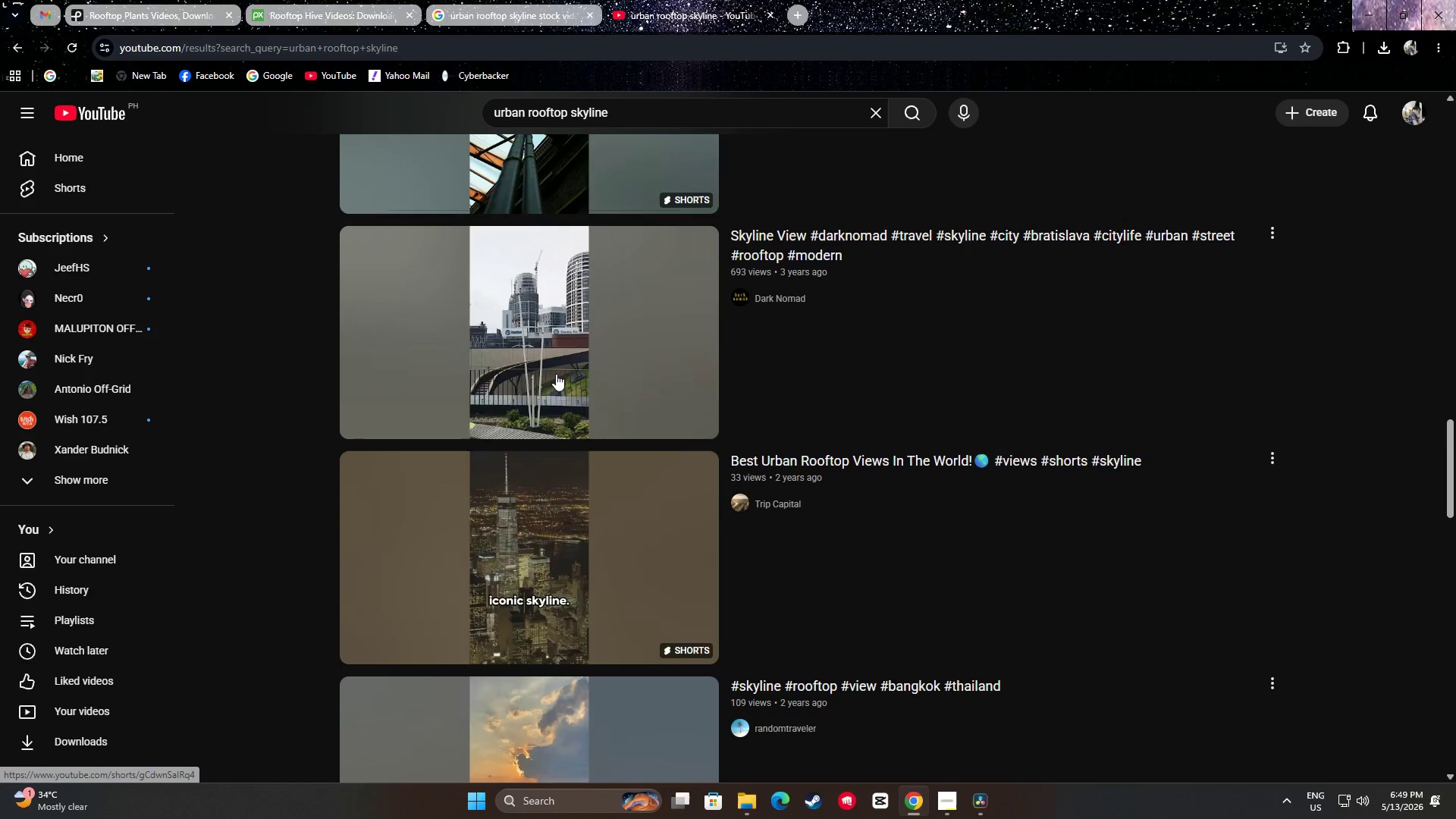 
left_click([542, 11])
 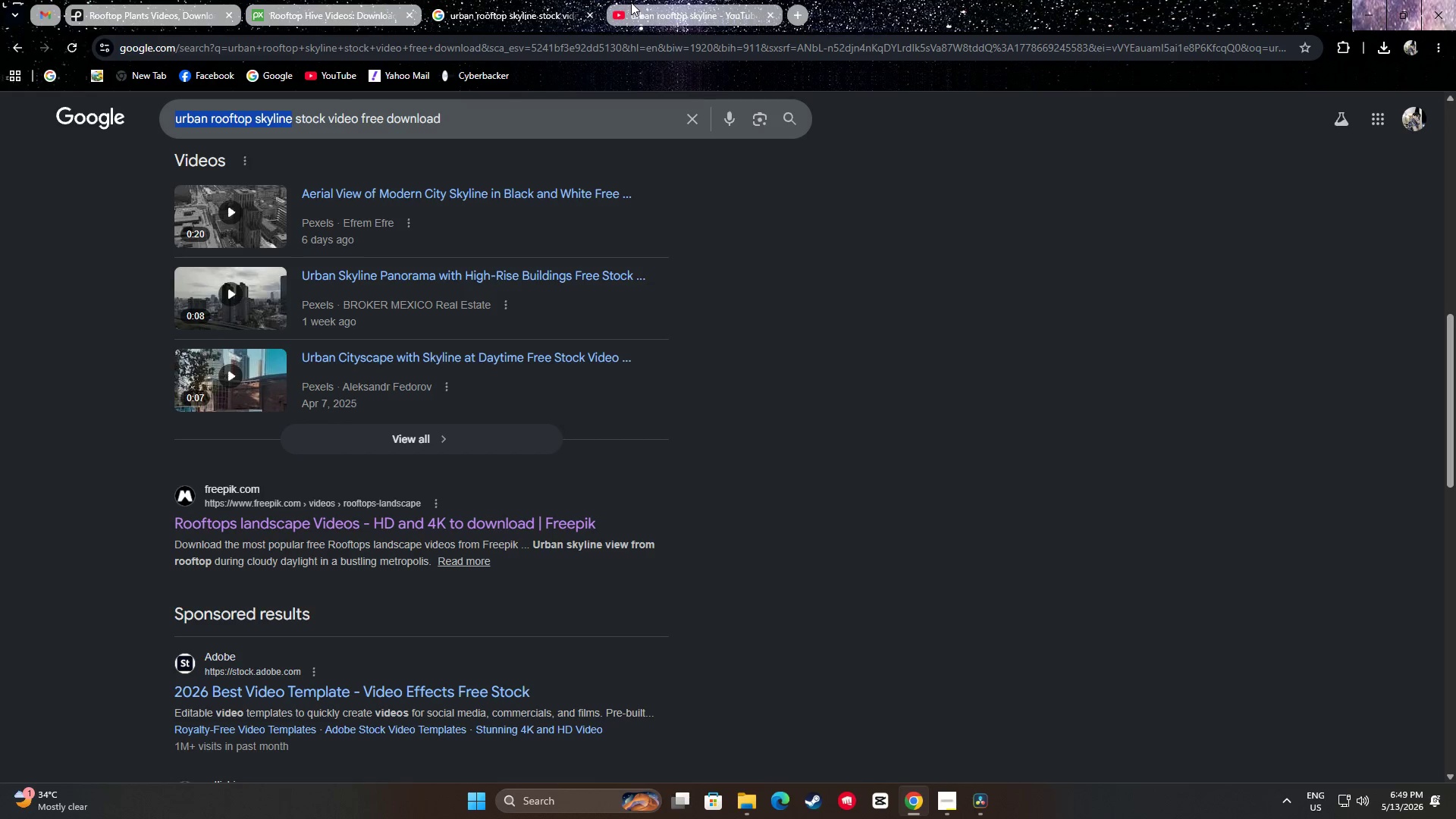 
scroll: coordinate [564, 334], scroll_direction: up, amount: 3.0
 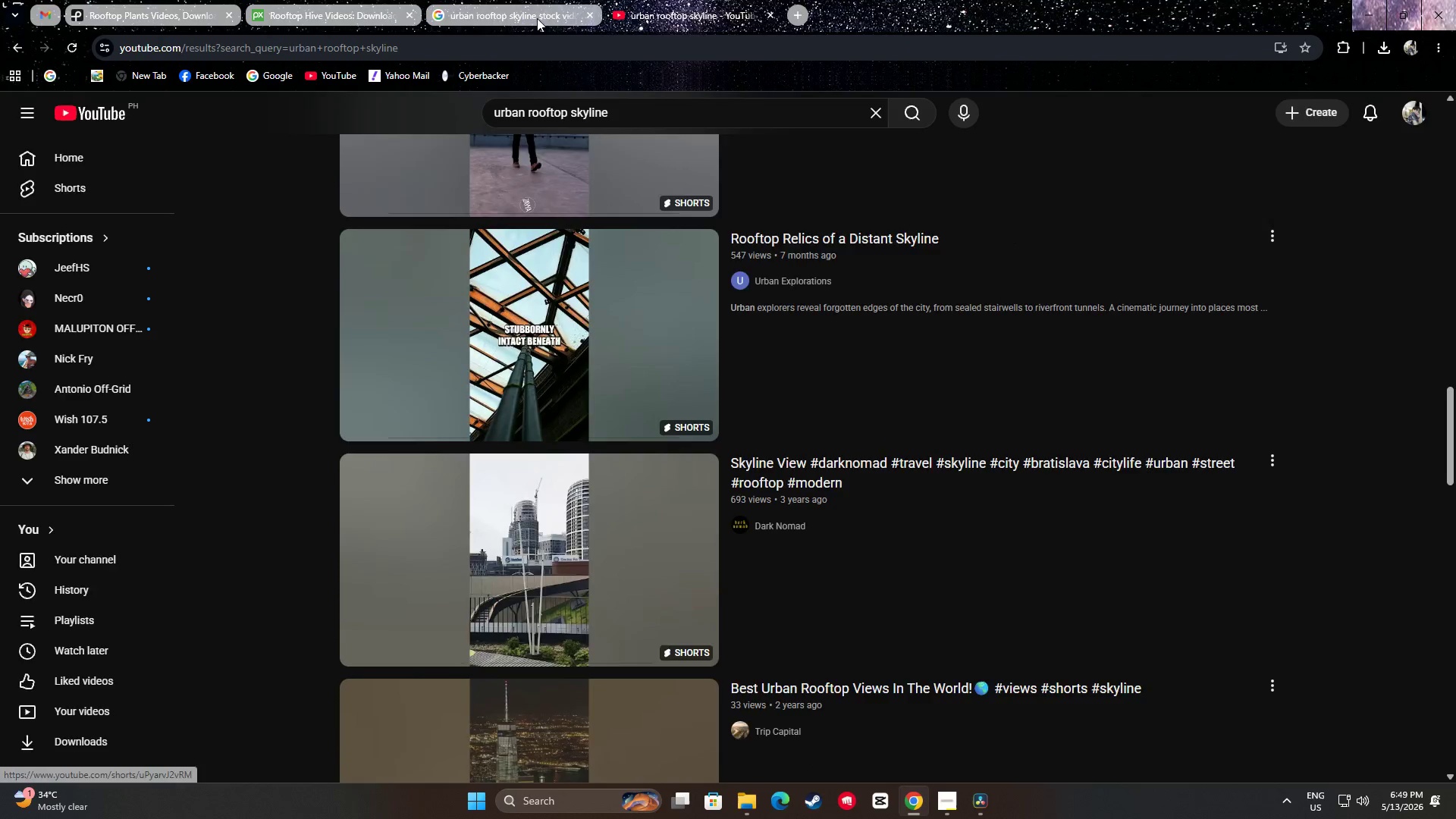 
scroll: coordinate [823, 485], scroll_direction: down, amount: 11.0
 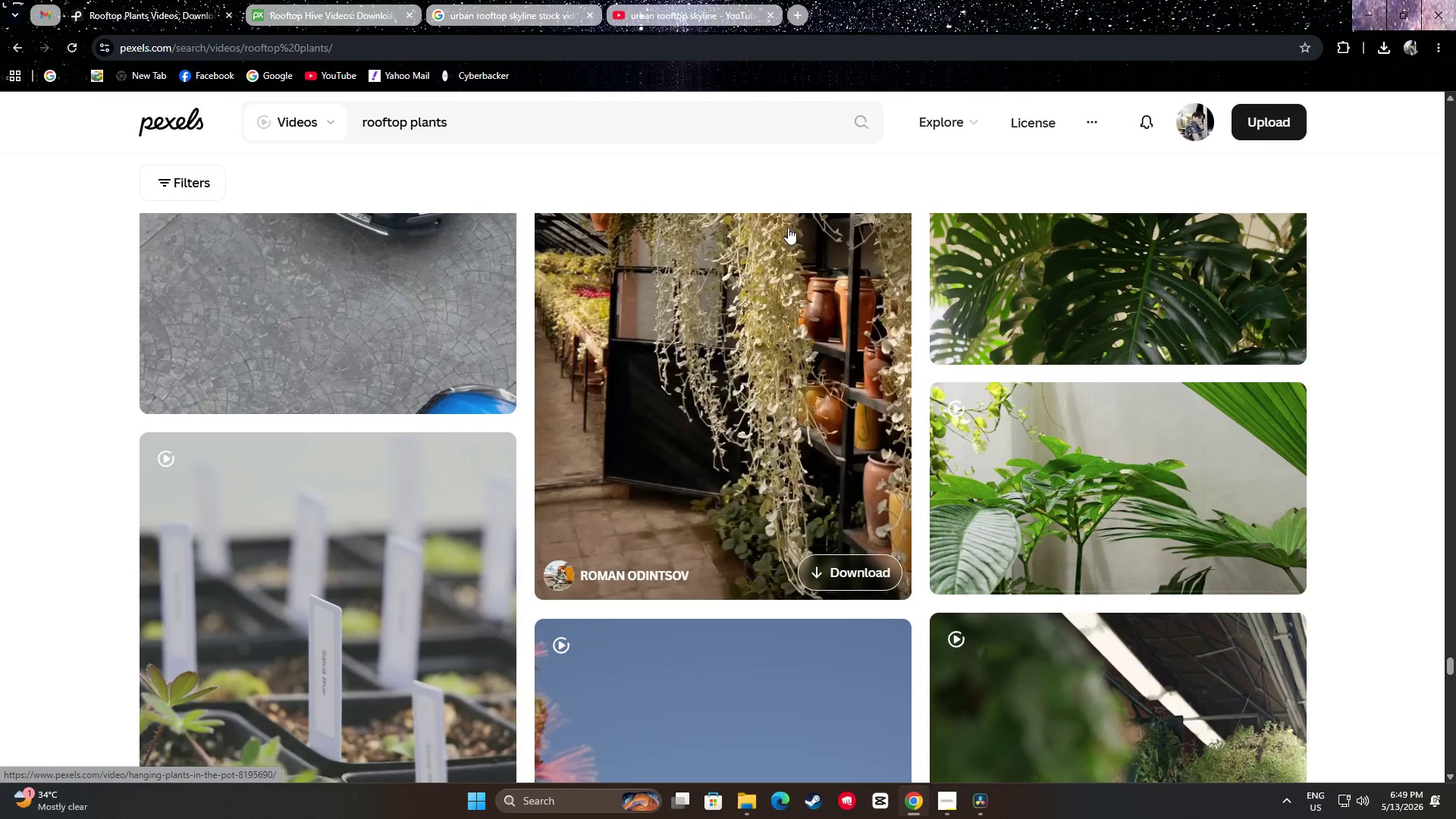 
wait(7.41)
 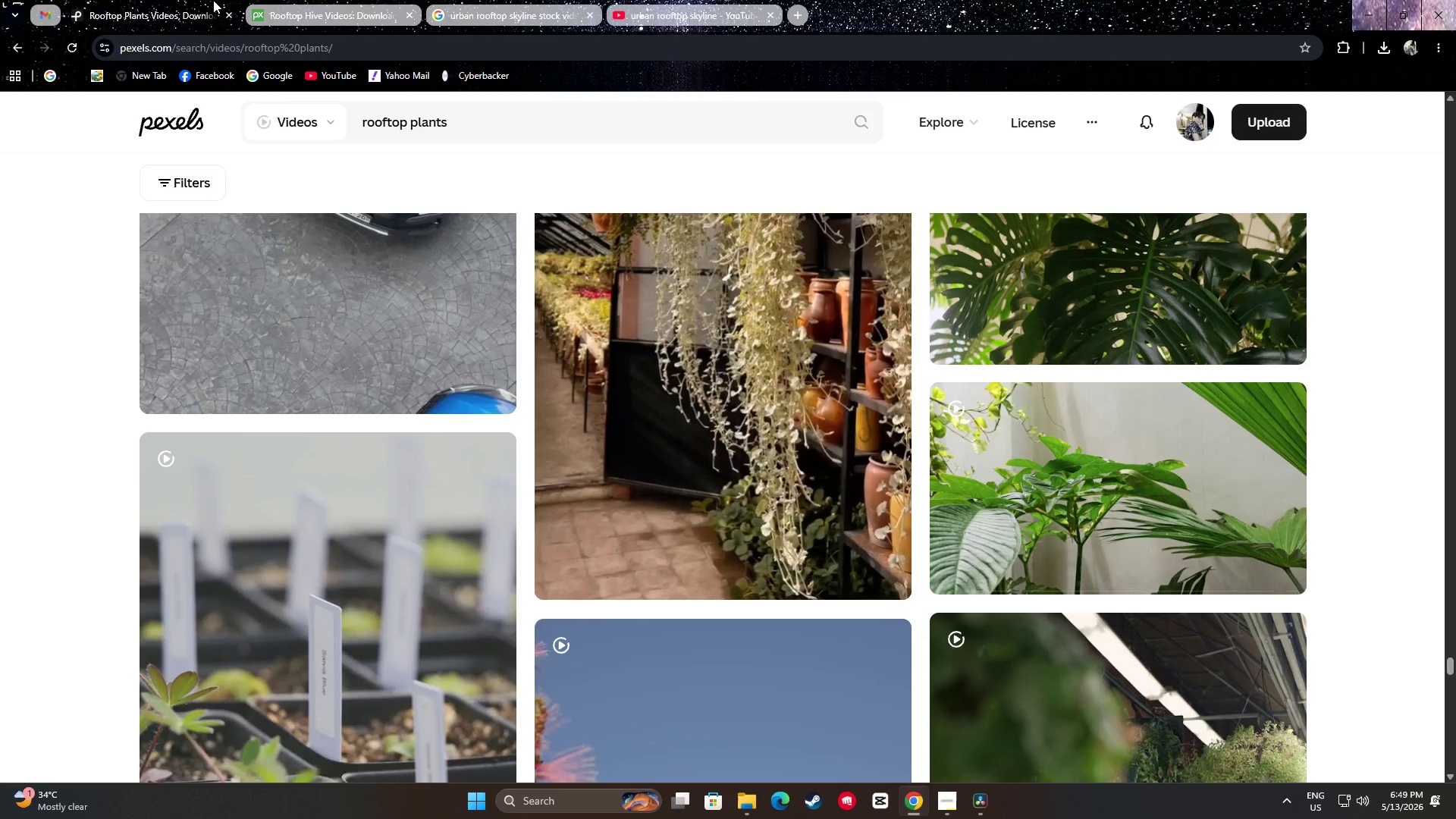 
scroll: coordinate [1109, 428], scroll_direction: down, amount: 8.0
 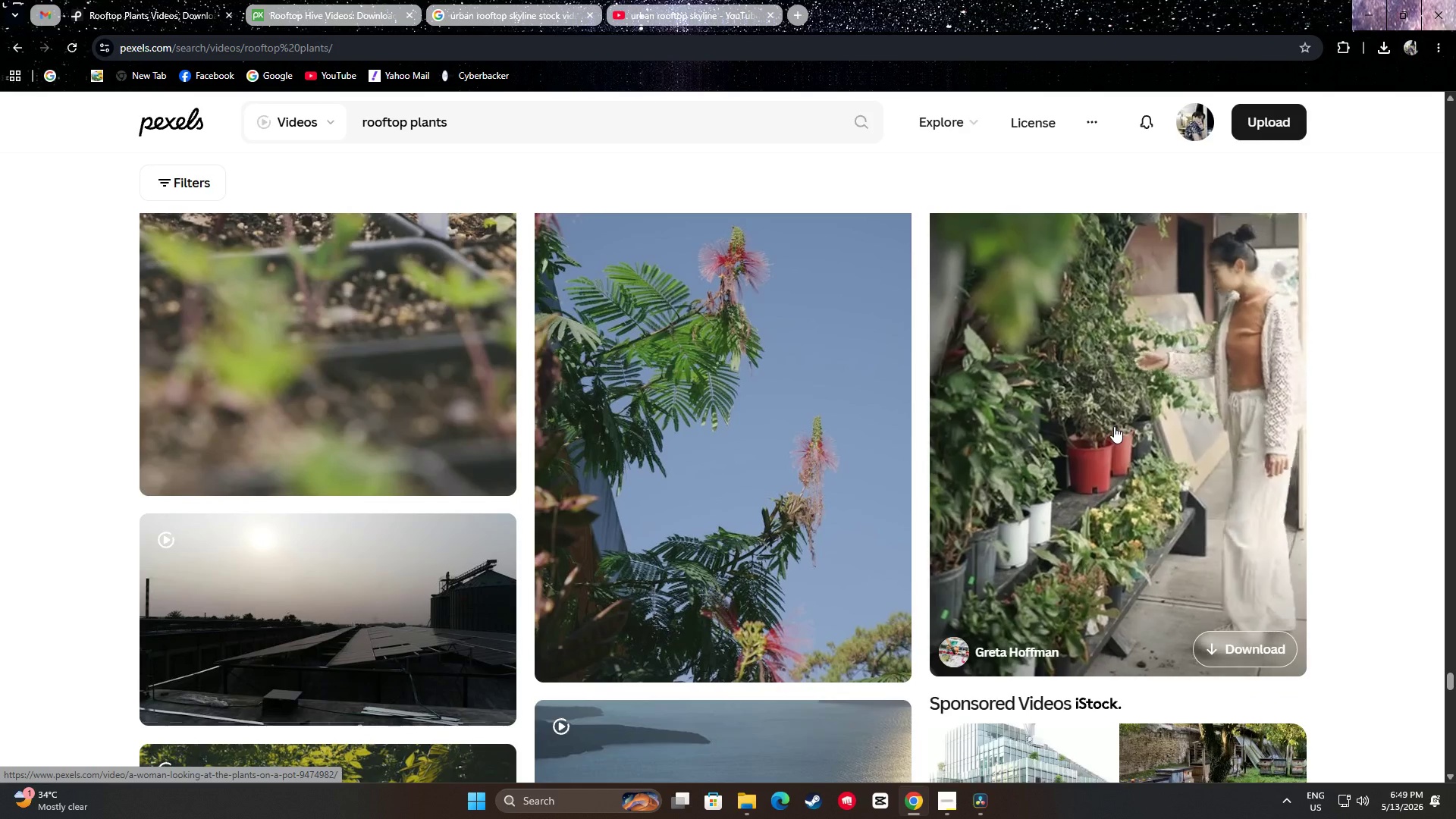 
scroll: coordinate [1116, 424], scroll_direction: up, amount: 2.0
 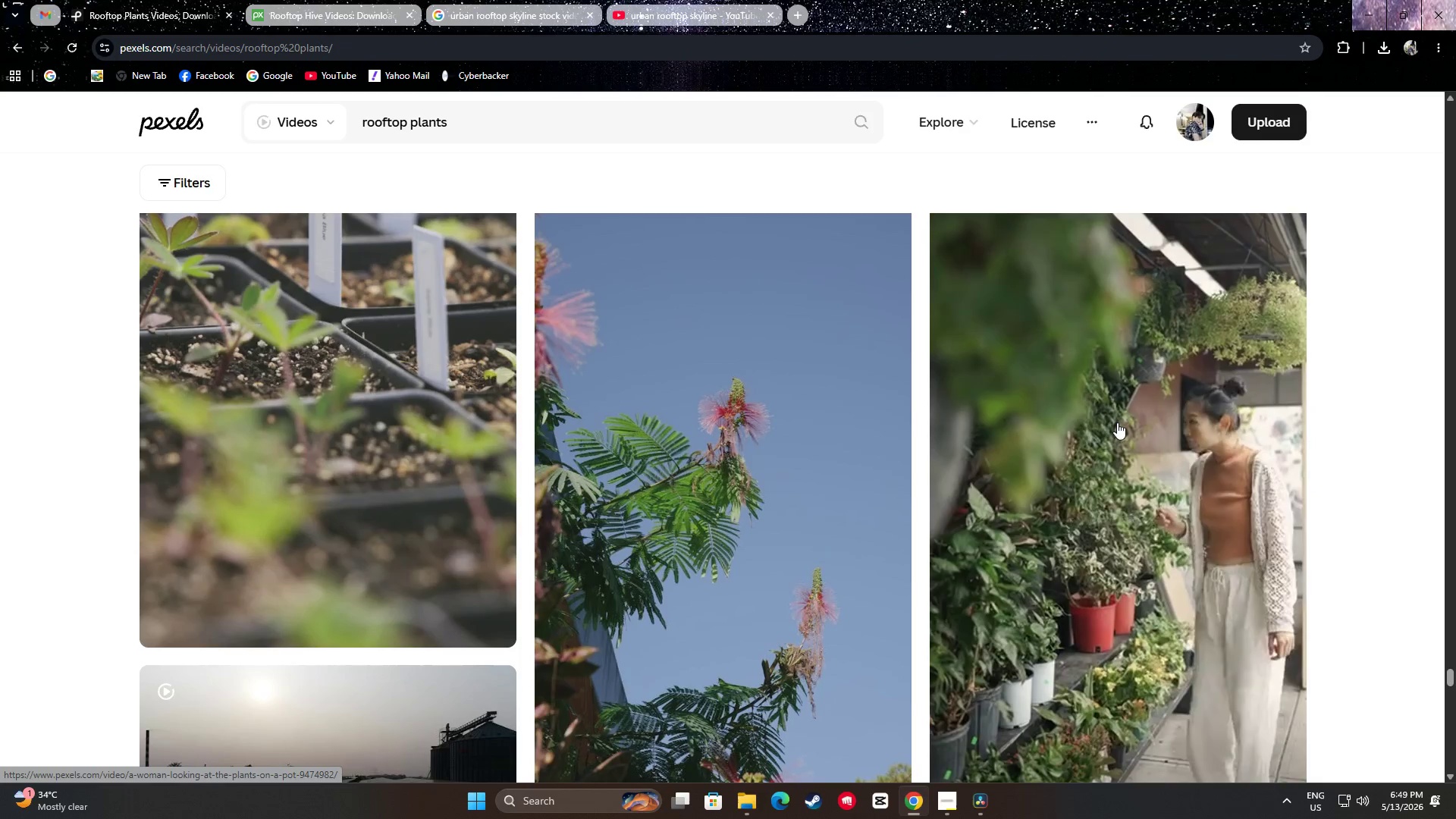 
scroll: coordinate [1117, 422], scroll_direction: down, amount: 2.0
 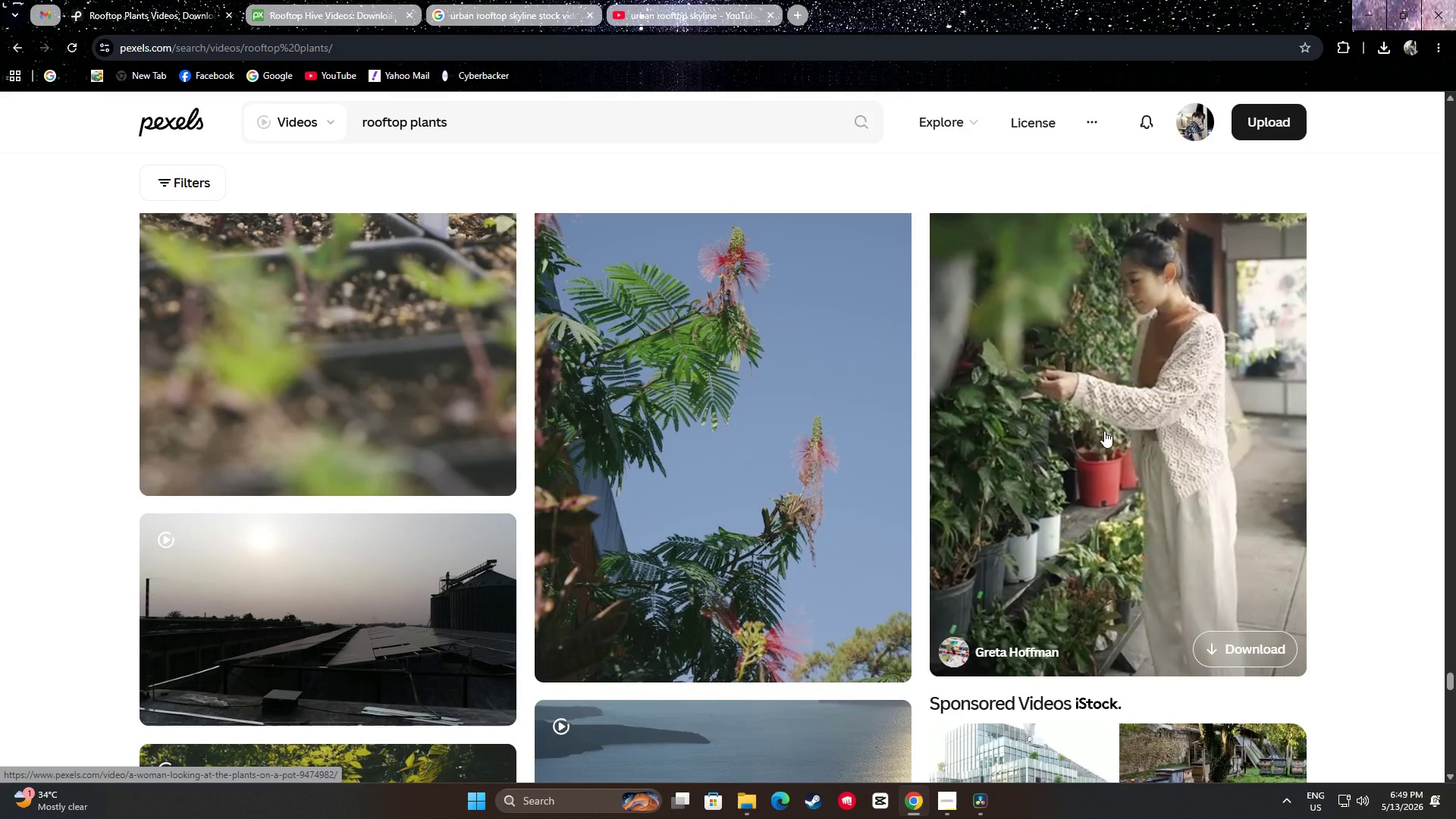 
scroll: coordinate [734, 670], scroll_direction: up, amount: 9.0
 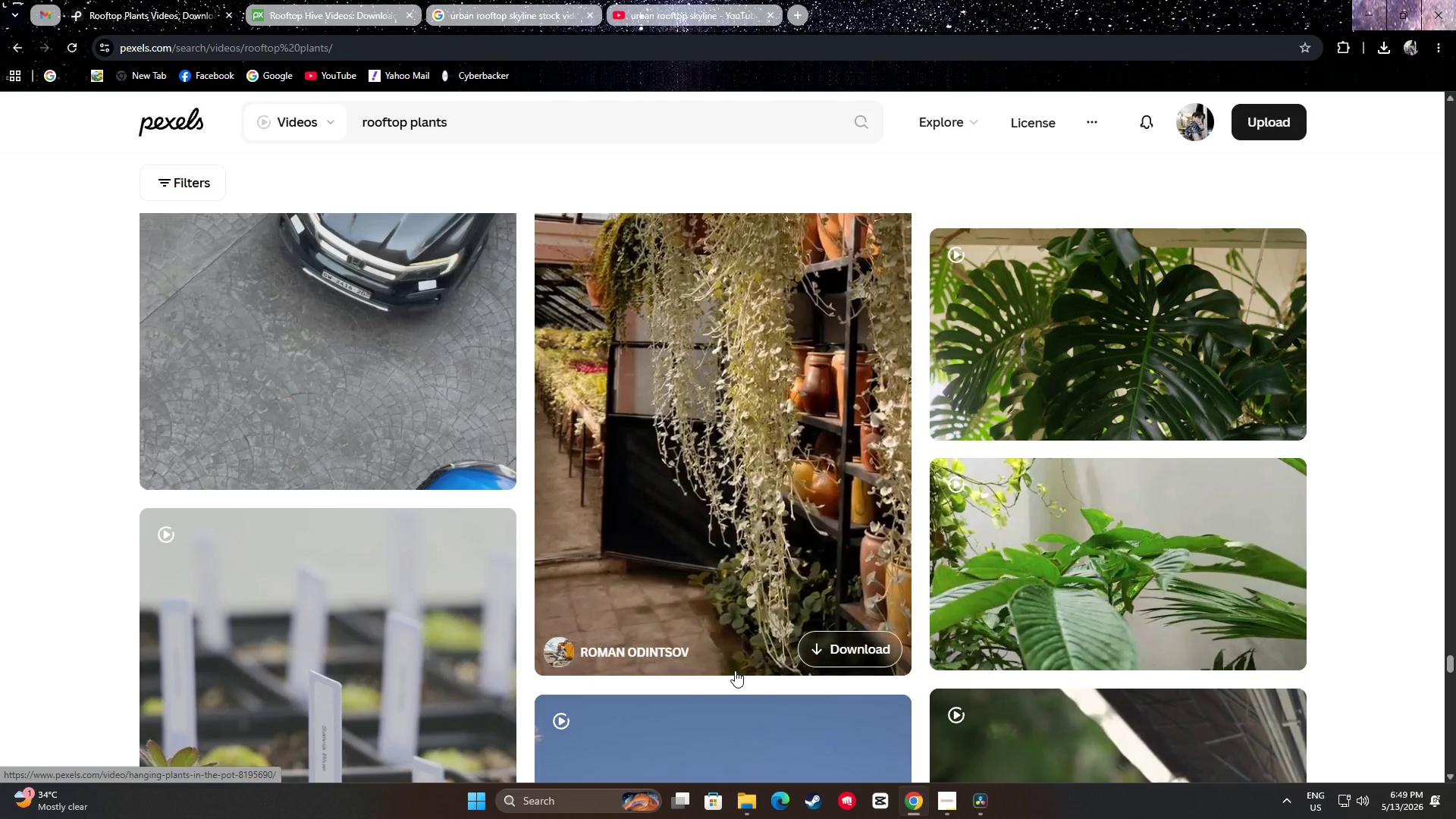 
scroll: coordinate [1395, 450], scroll_direction: down, amount: 18.0
 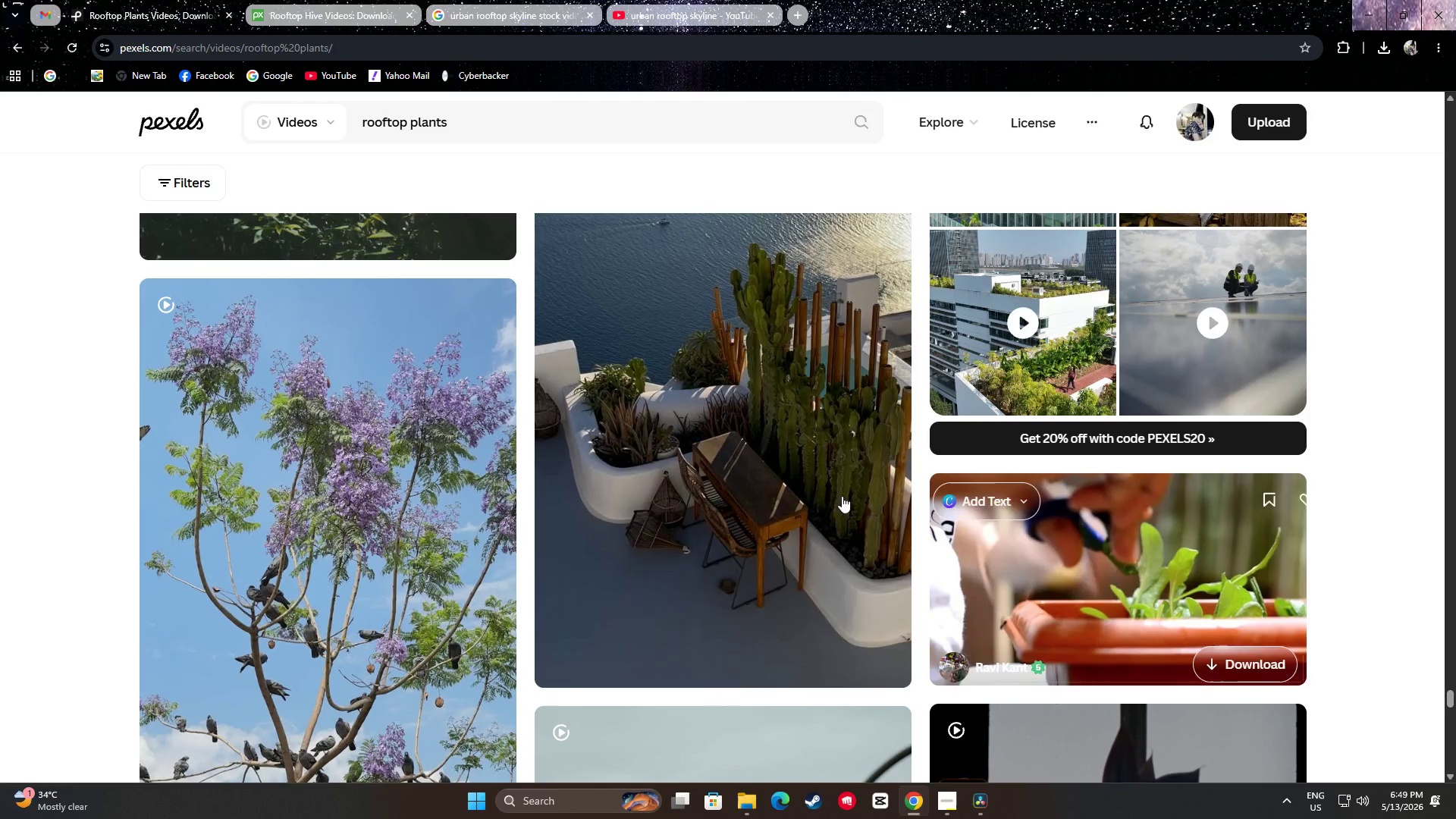 
scroll: coordinate [782, 503], scroll_direction: up, amount: 2.0
 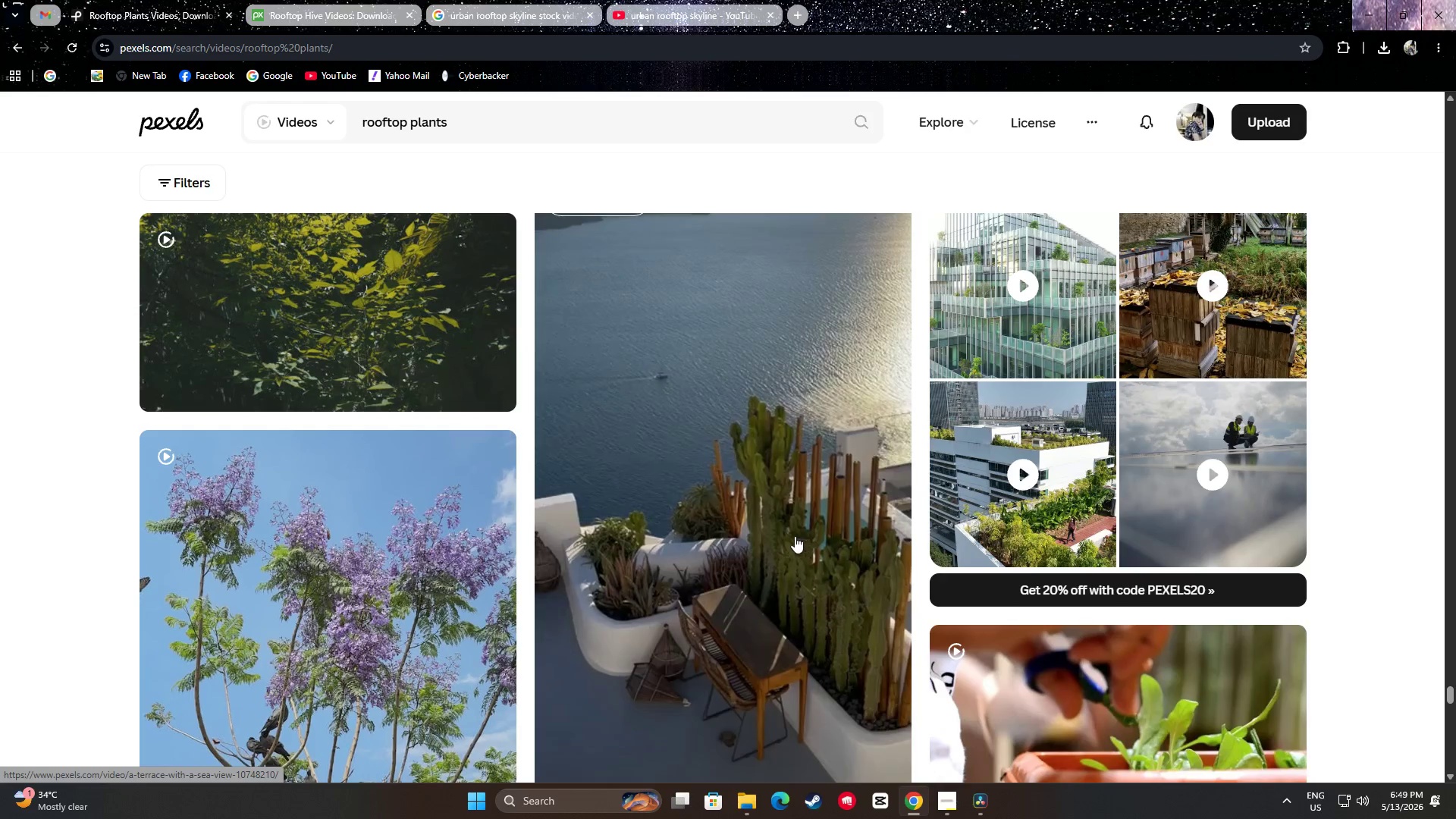 
scroll: coordinate [676, 427], scroll_direction: down, amount: 7.0
 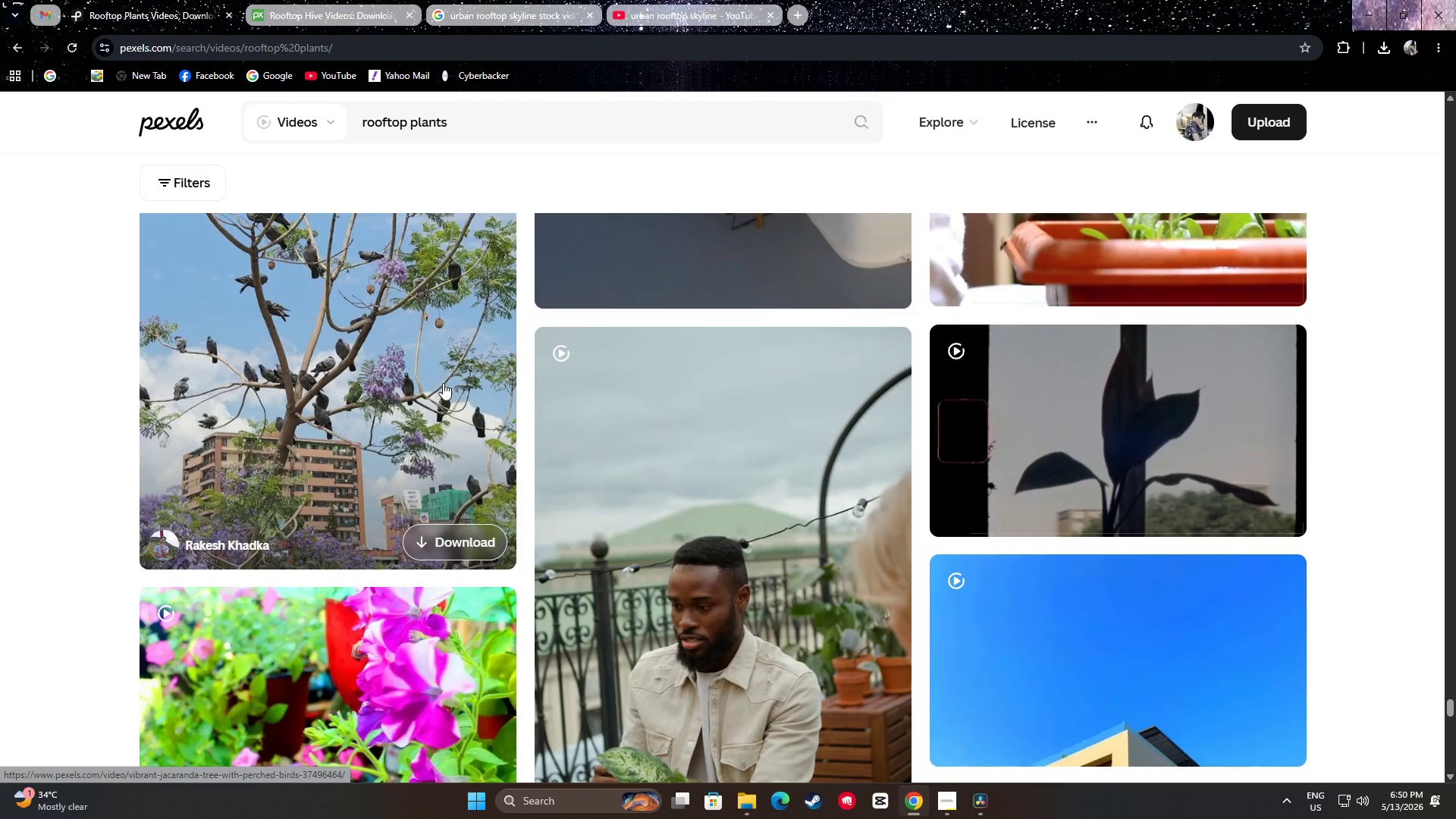 
scroll: coordinate [418, 417], scroll_direction: up, amount: 2.0
 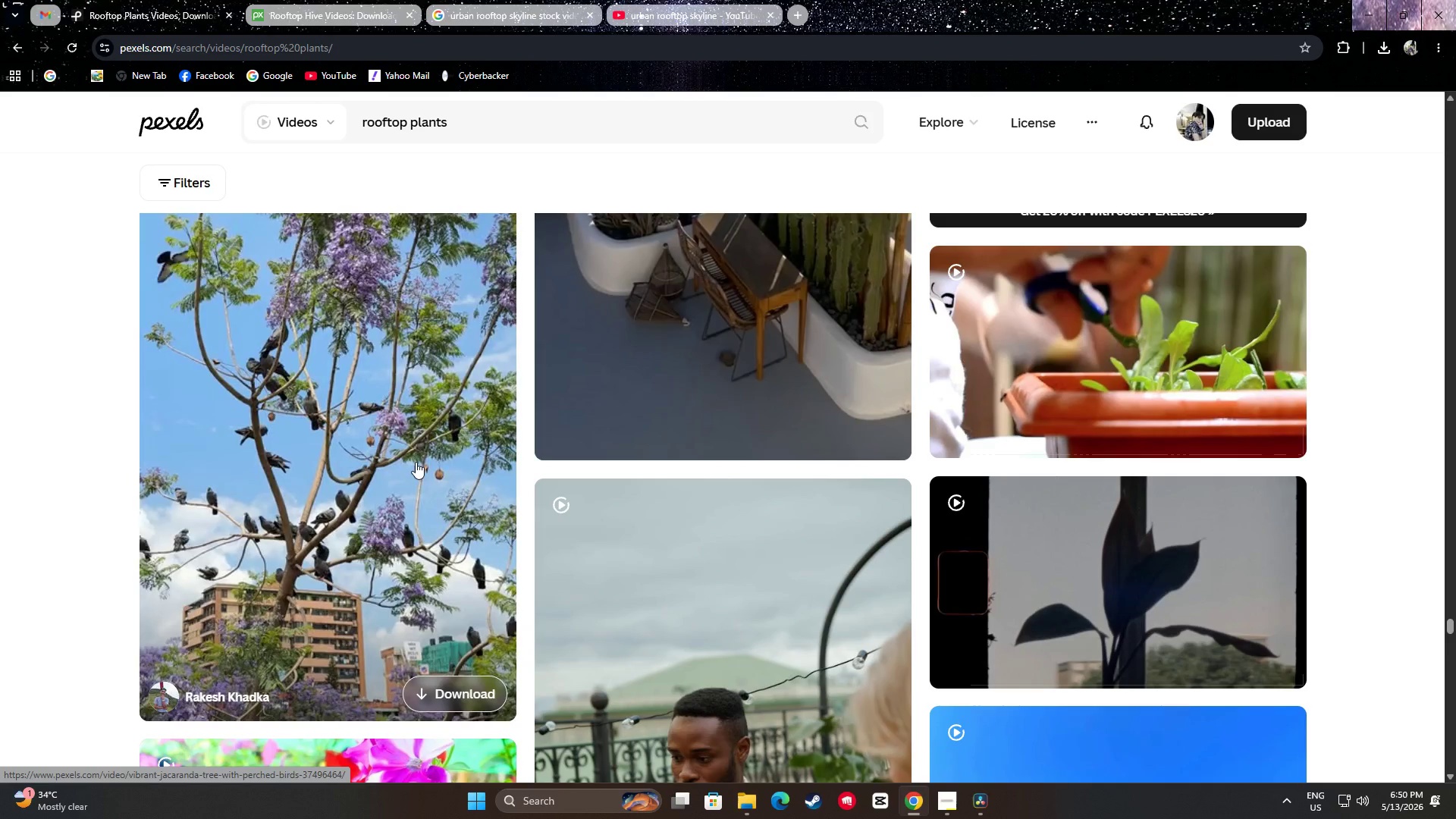 
scroll: coordinate [1093, 388], scroll_direction: down, amount: 12.0
 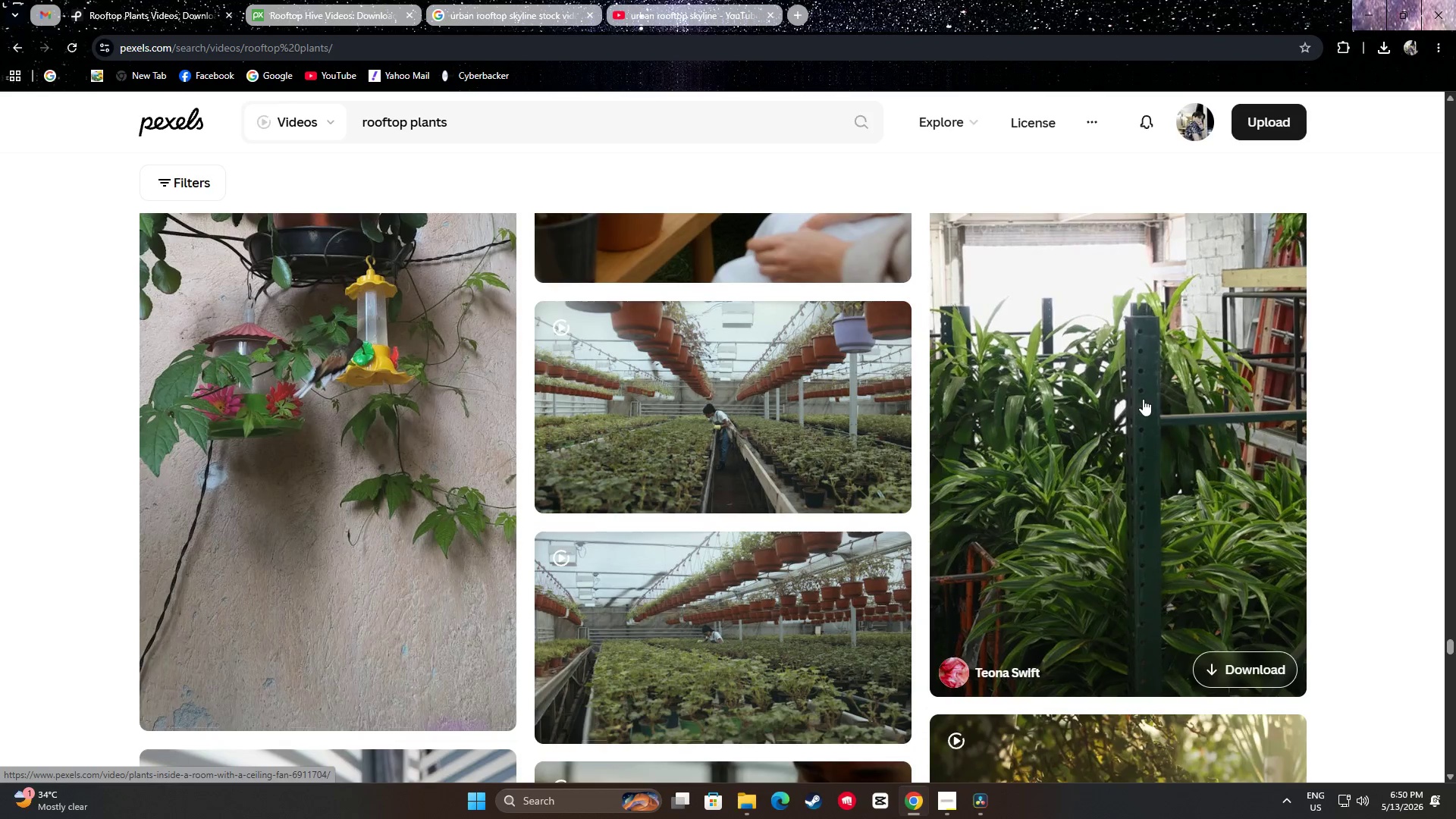 
scroll: coordinate [1141, 397], scroll_direction: up, amount: 1.0
 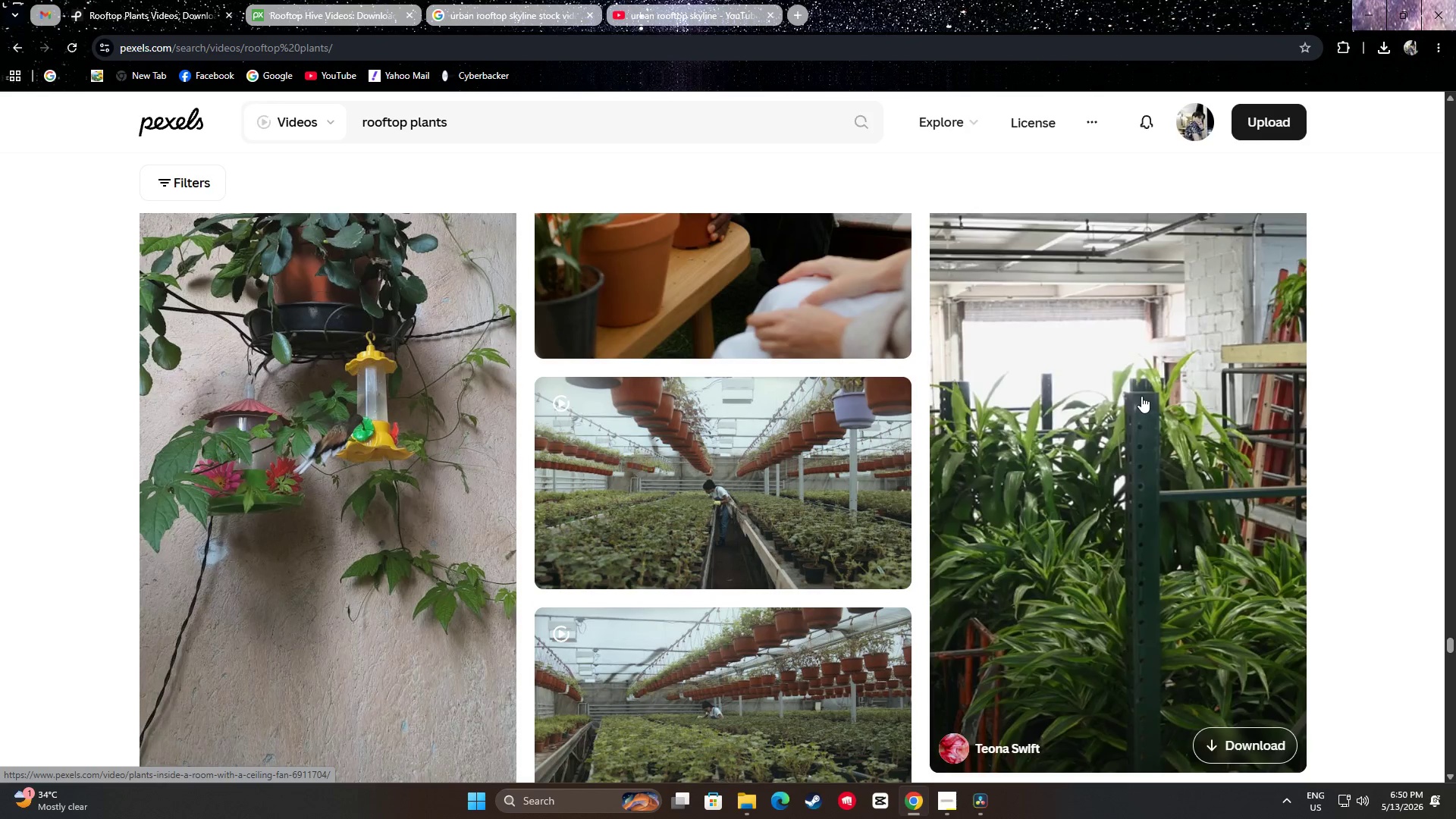 
scroll: coordinate [1146, 337], scroll_direction: down, amount: 20.0
 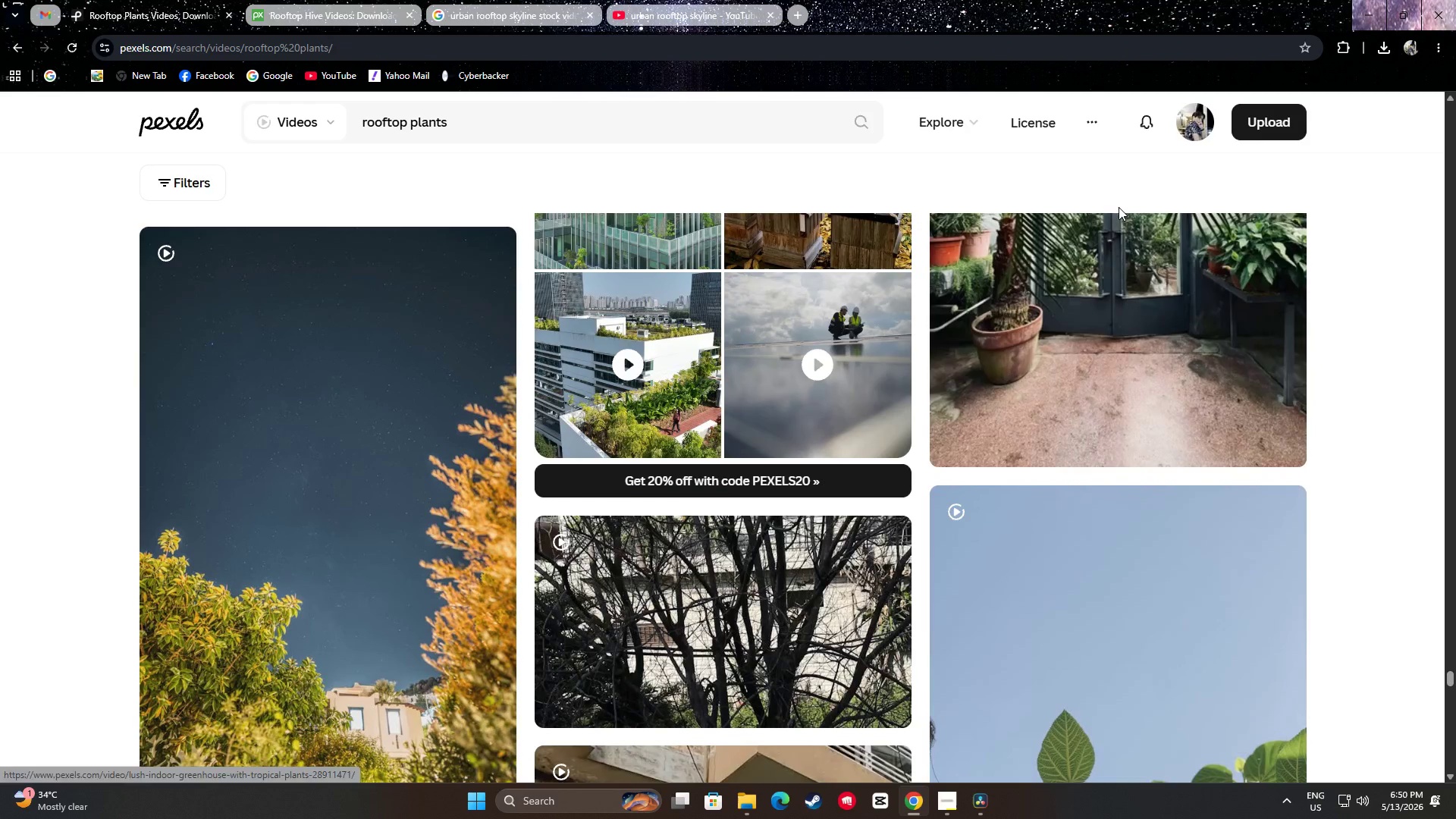 
scroll: coordinate [391, 253], scroll_direction: down, amount: 8.0
 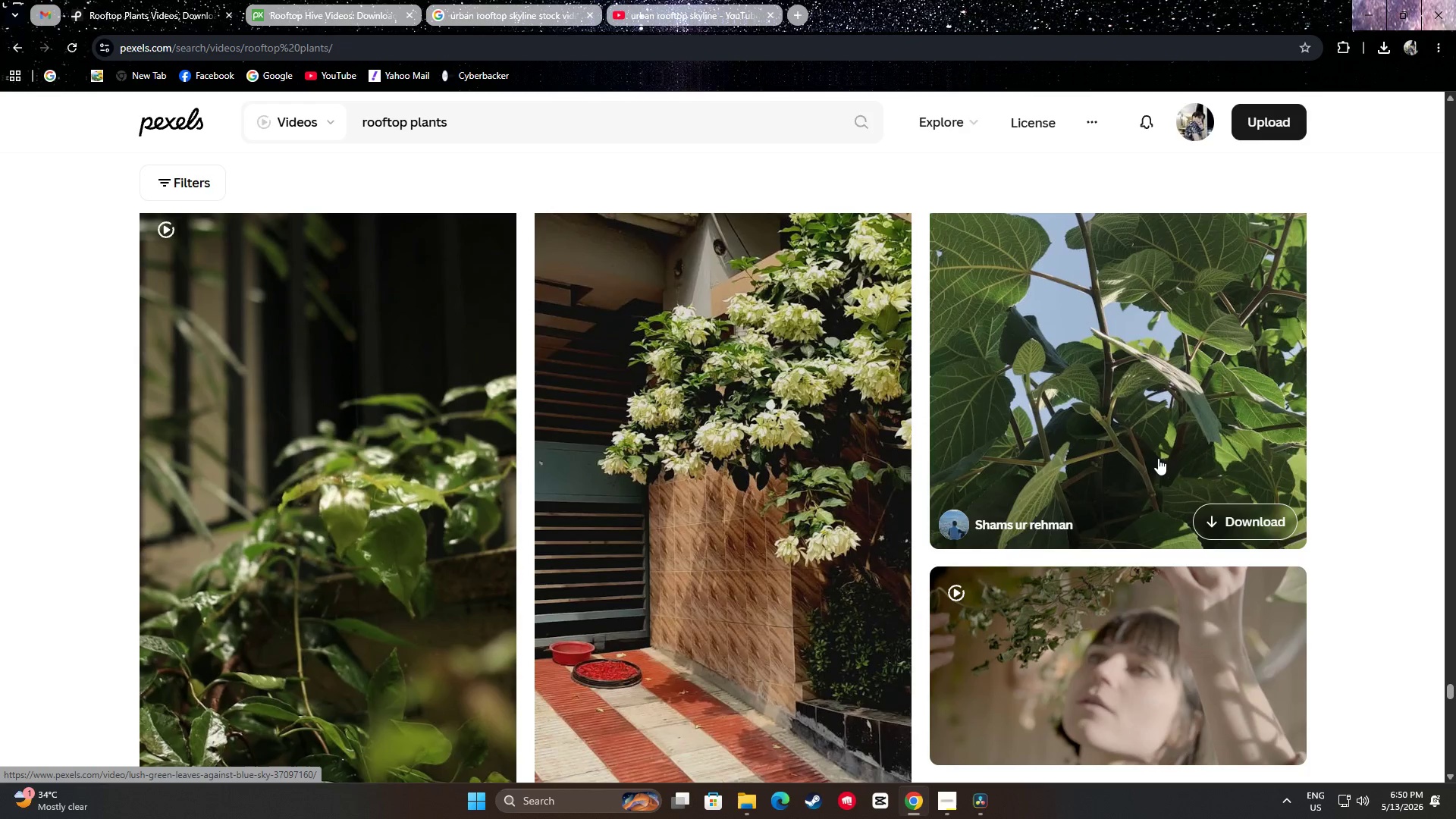 
scroll: coordinate [1159, 456], scroll_direction: up, amount: 3.0
 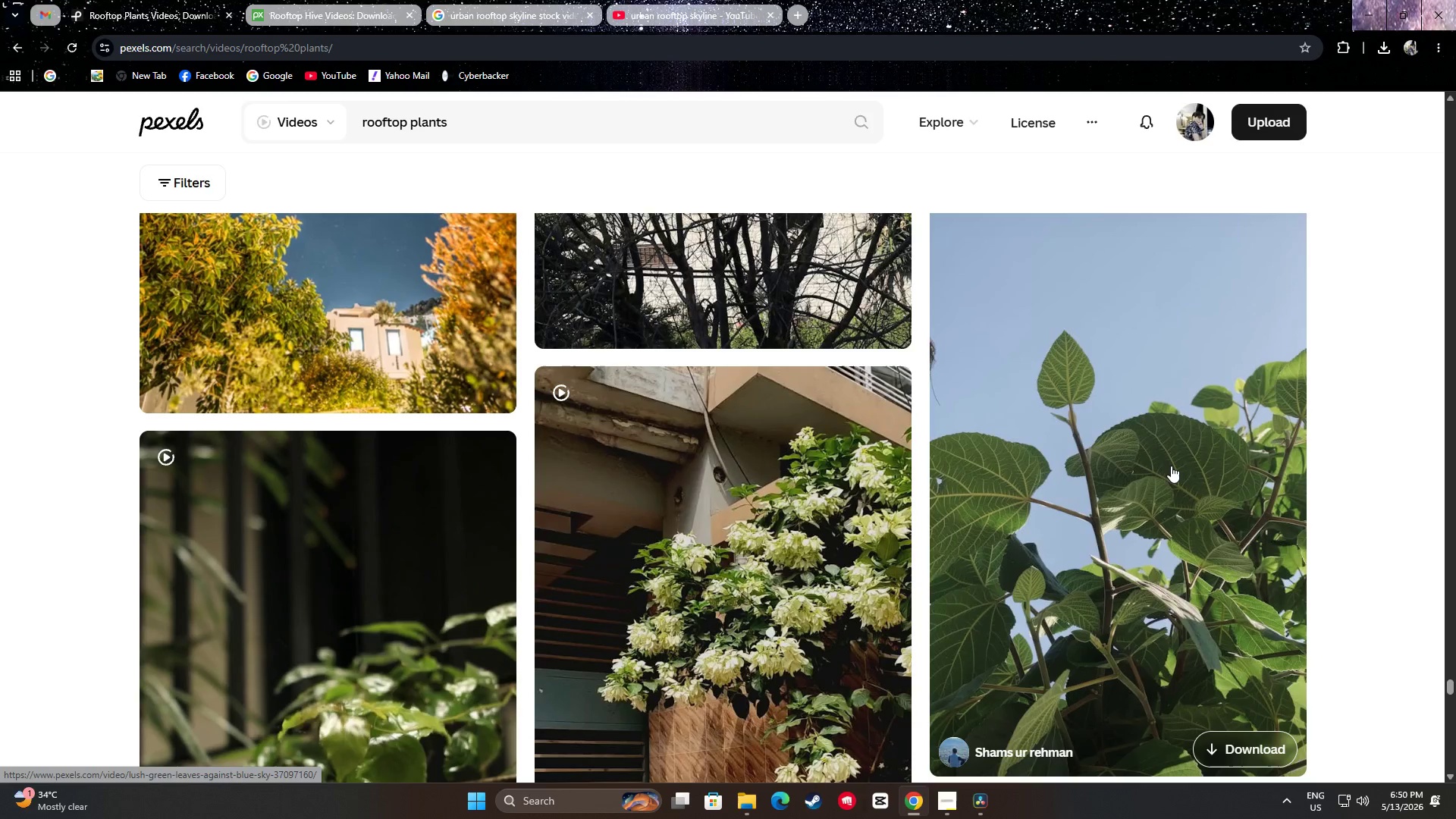 
scroll: coordinate [1135, 393], scroll_direction: down, amount: 4.0
 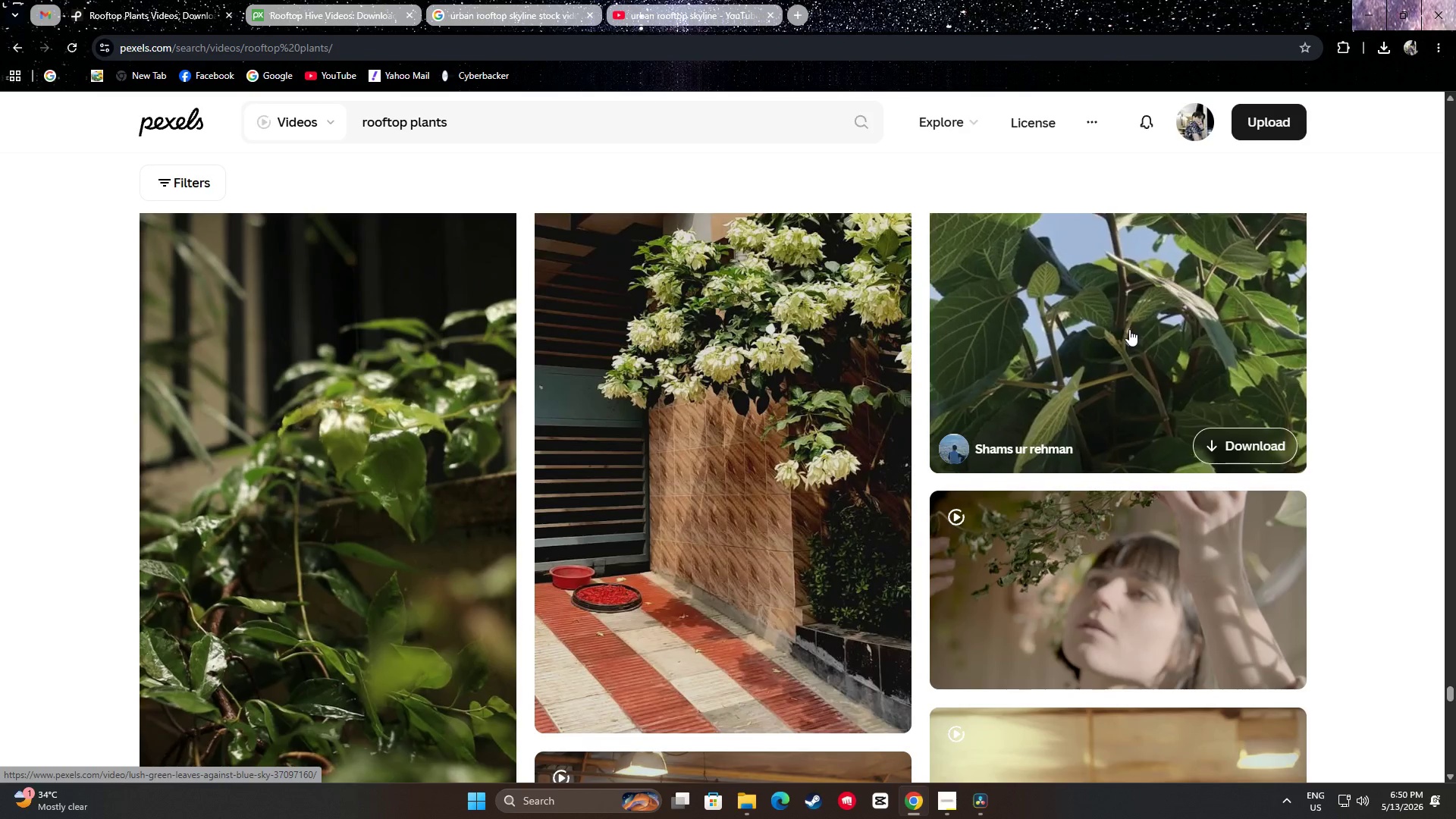 
scroll: coordinate [1161, 636], scroll_direction: up, amount: 12.0
 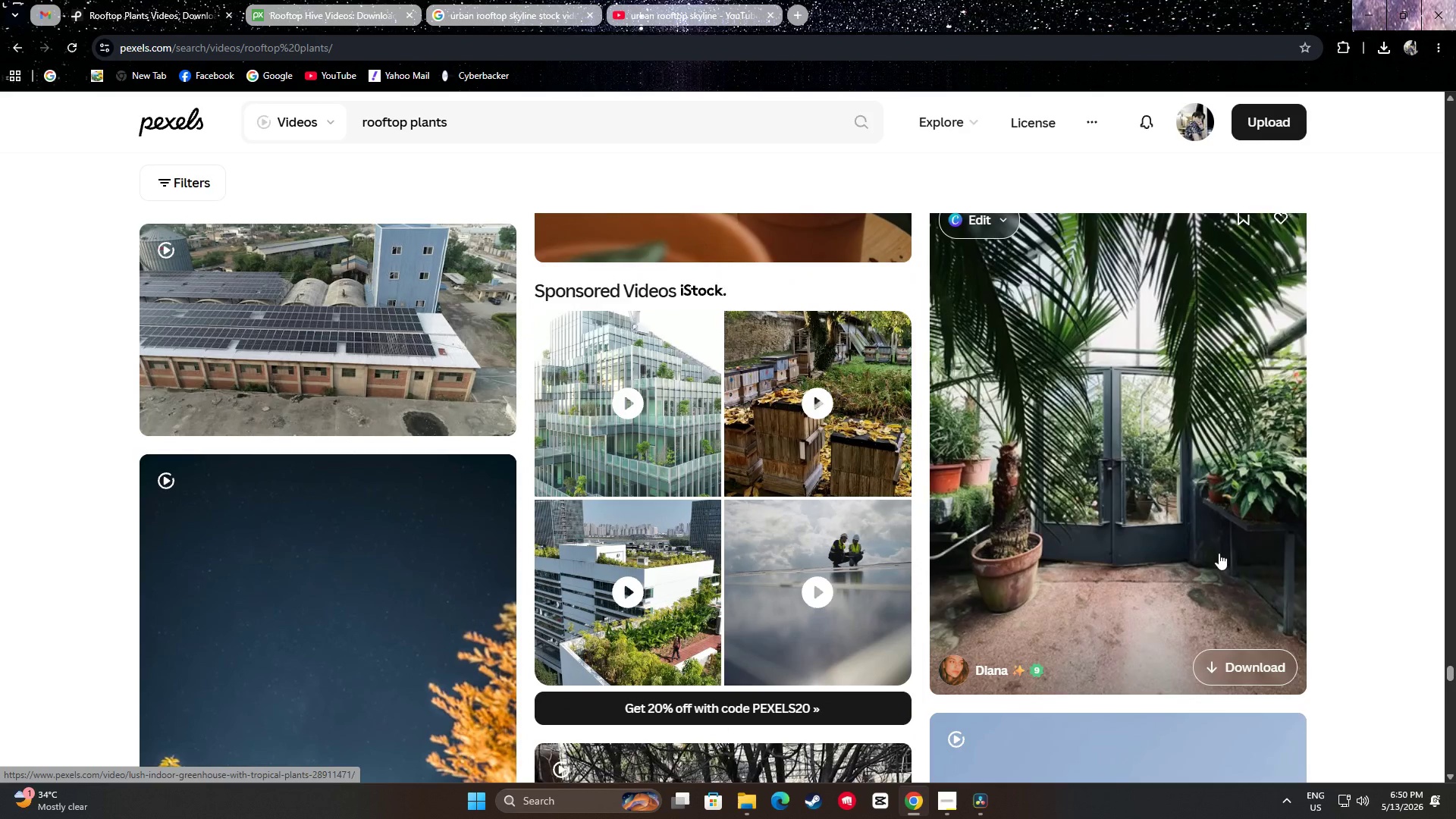 
scroll: coordinate [1356, 469], scroll_direction: down, amount: 23.0
 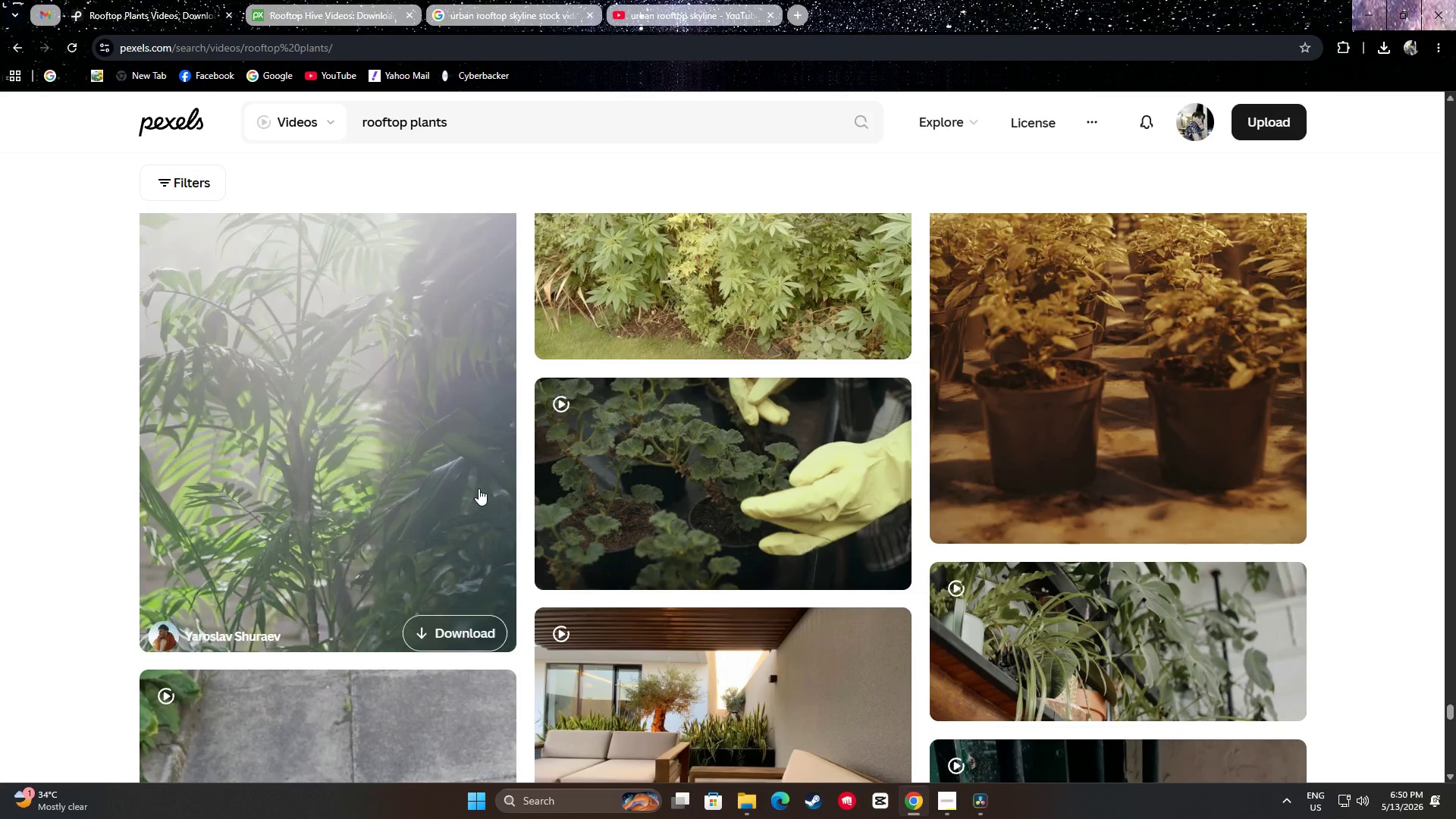 
scroll: coordinate [444, 532], scroll_direction: up, amount: 2.0
 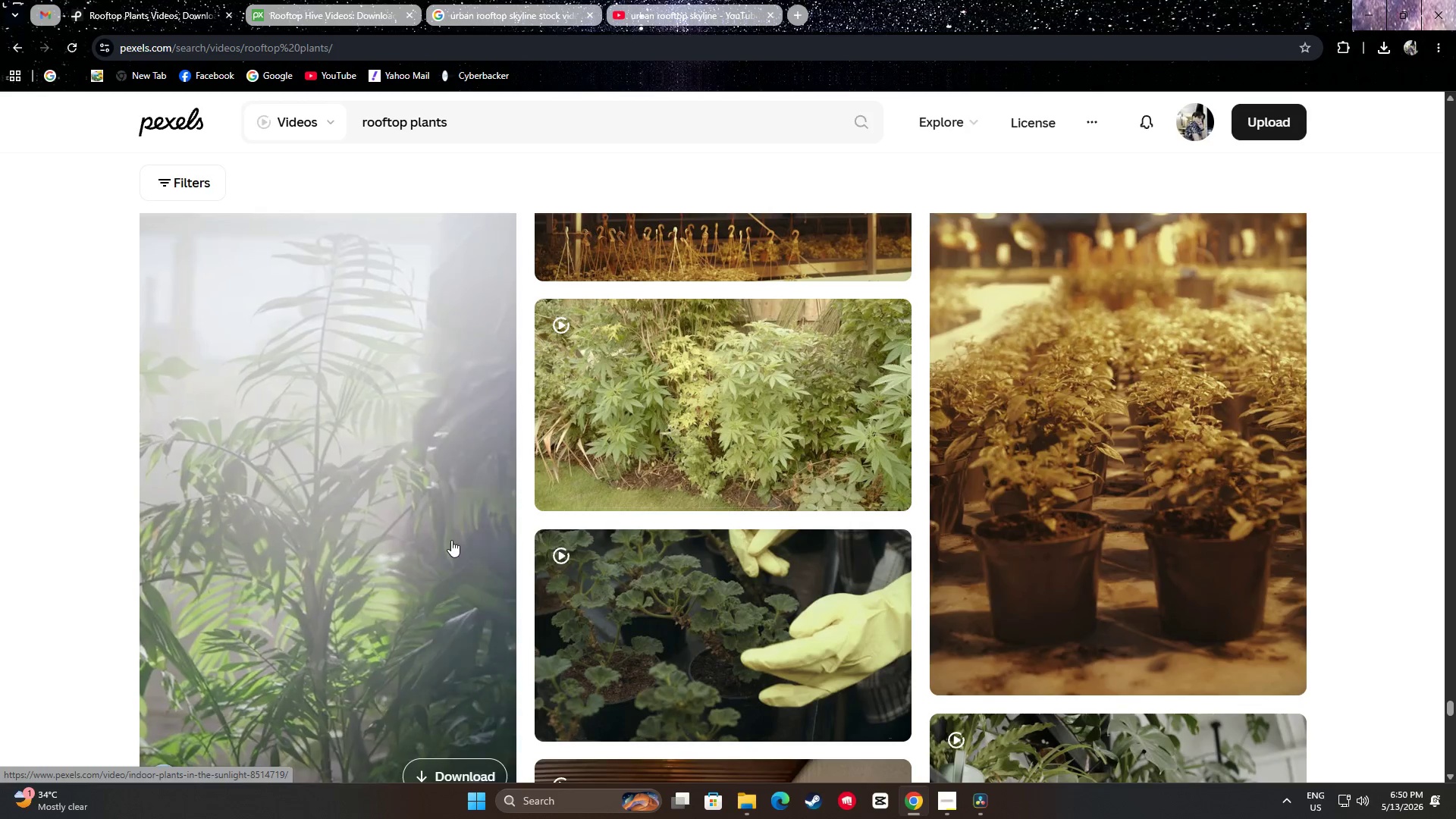 
scroll: coordinate [408, 415], scroll_direction: down, amount: 10.0
 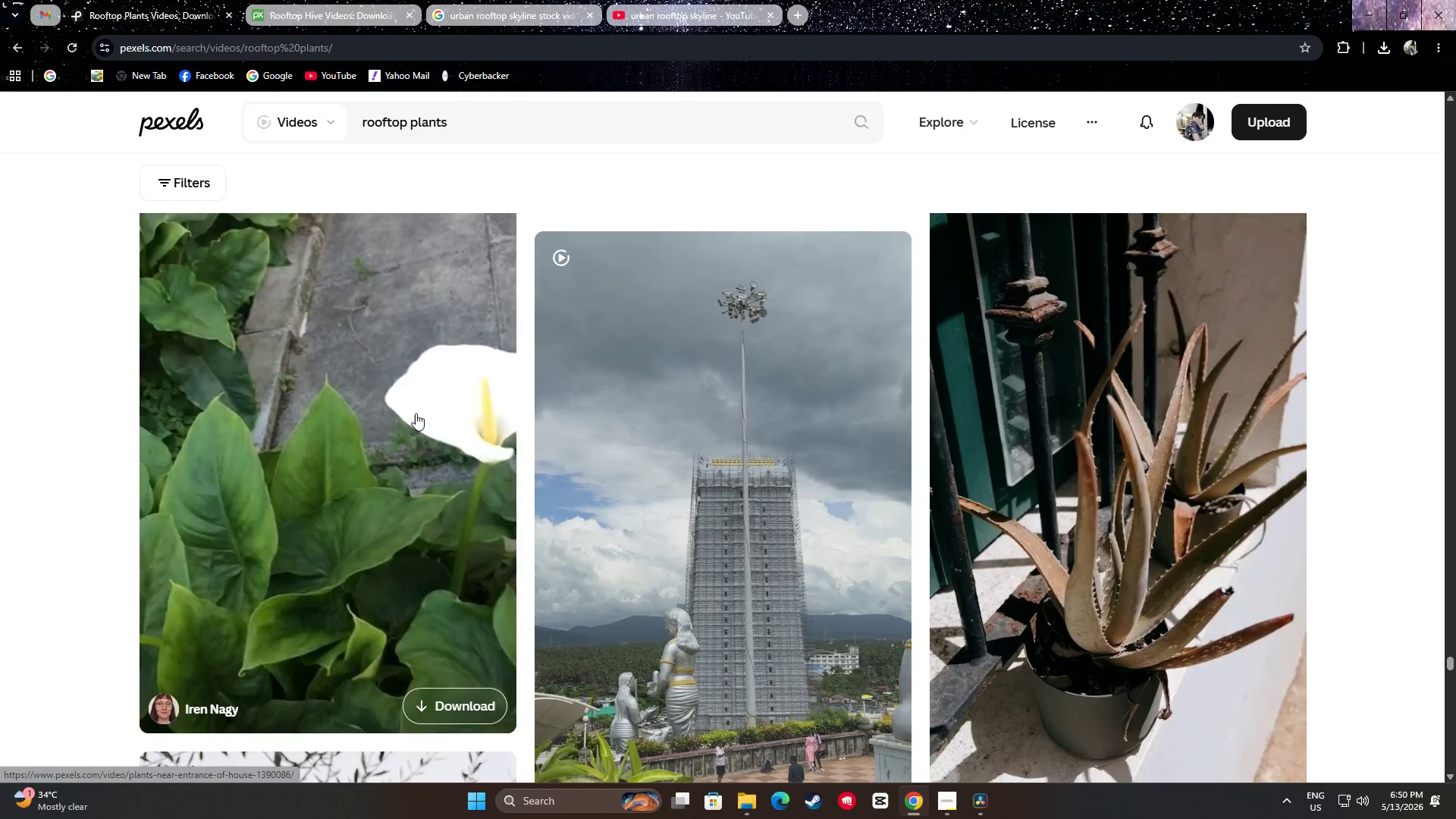 
wait(5.84)
 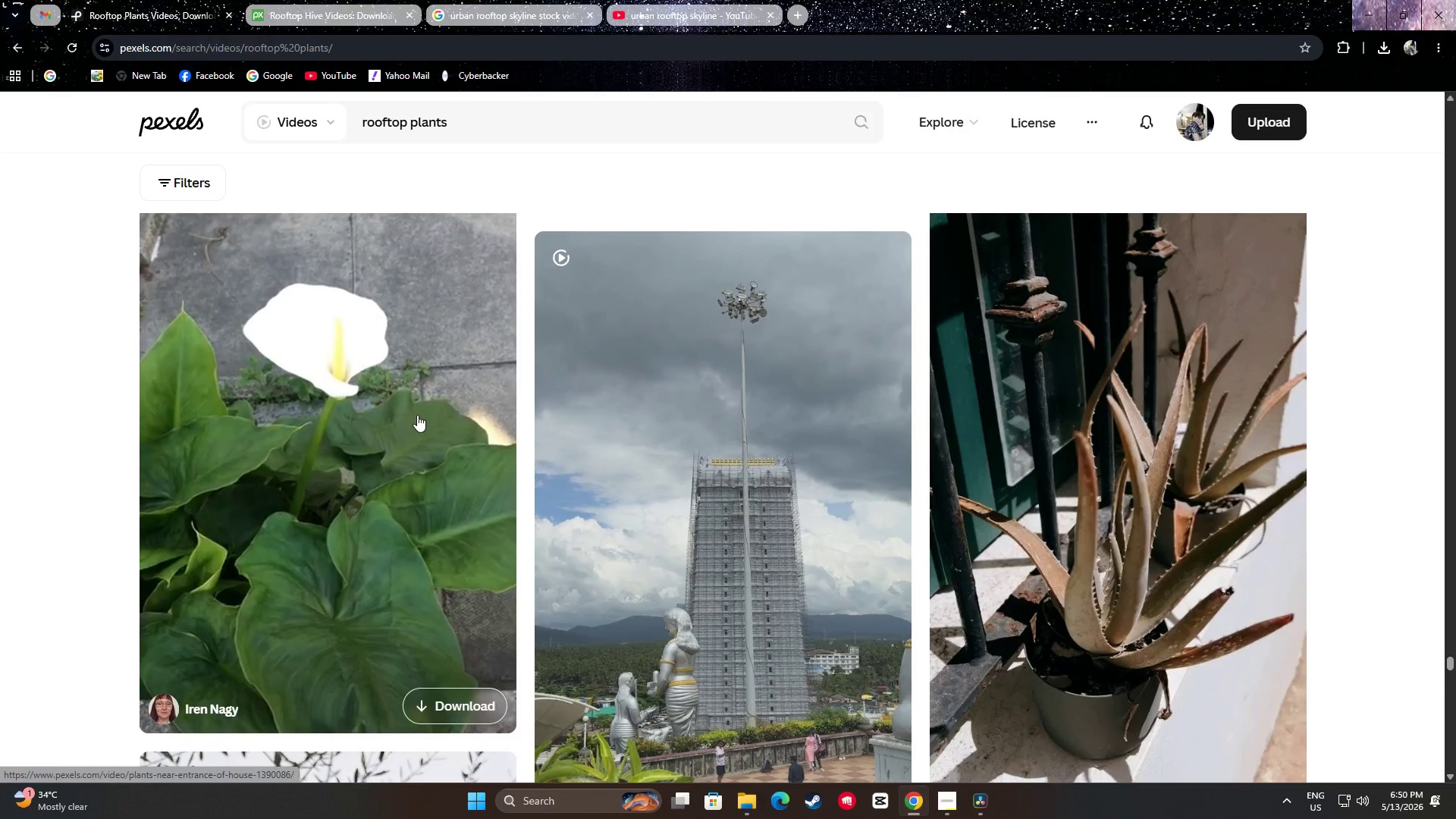 
scroll: coordinate [425, 360], scroll_direction: down, amount: 4.0
 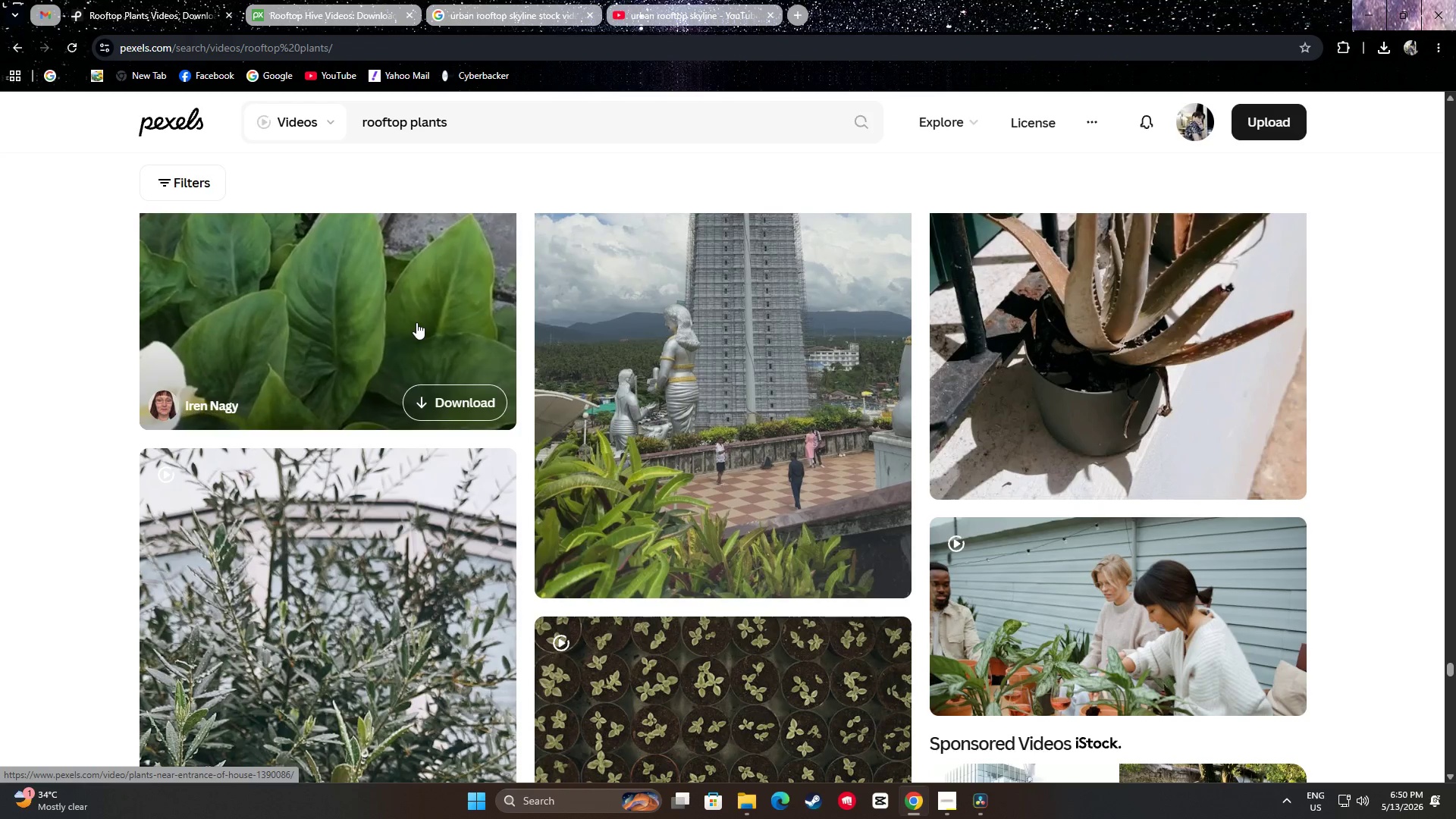 
wait(10.3)
 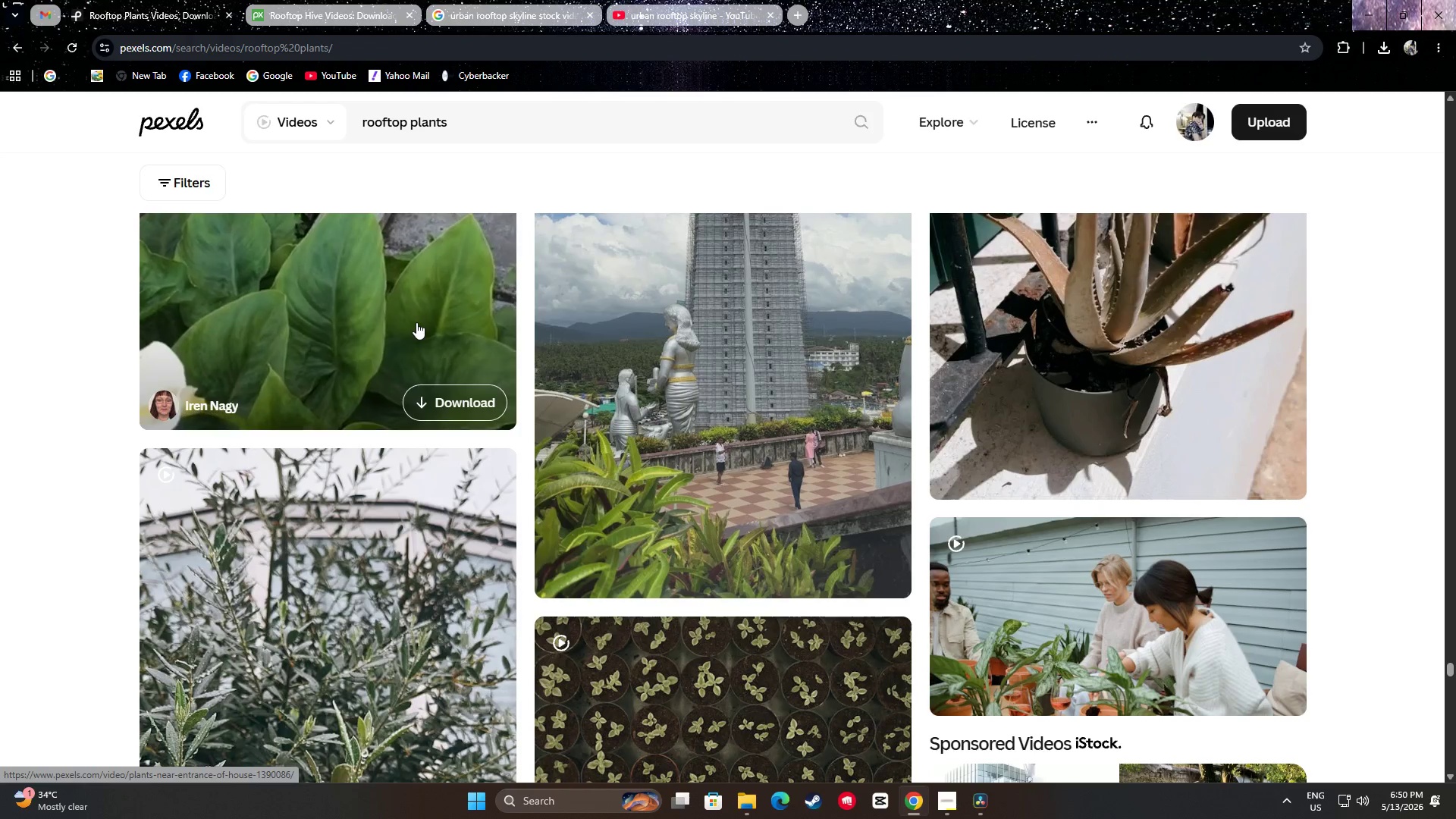 
scroll: coordinate [988, 381], scroll_direction: down, amount: 3.0
 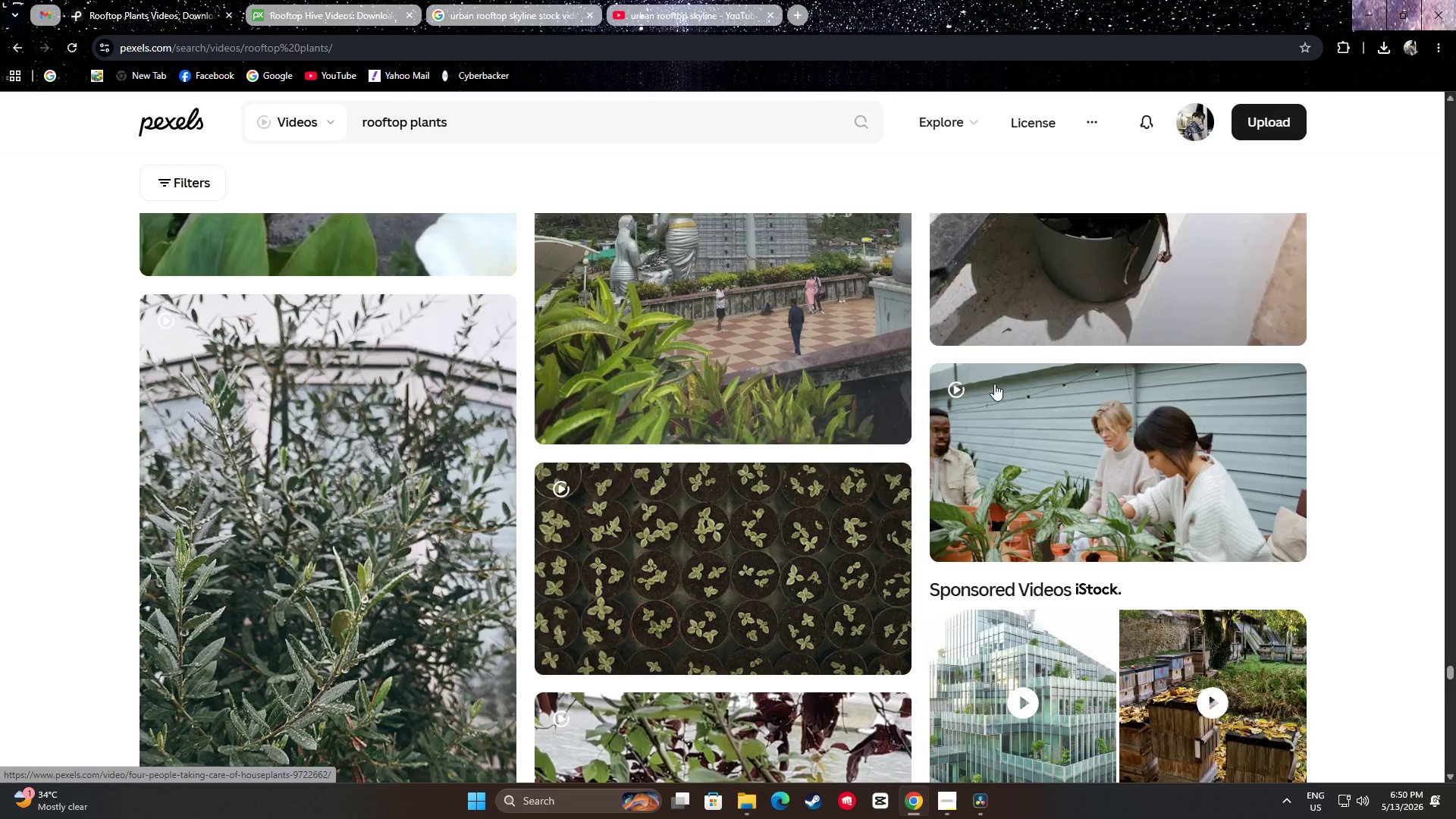 
mouse_move([1006, 394])
 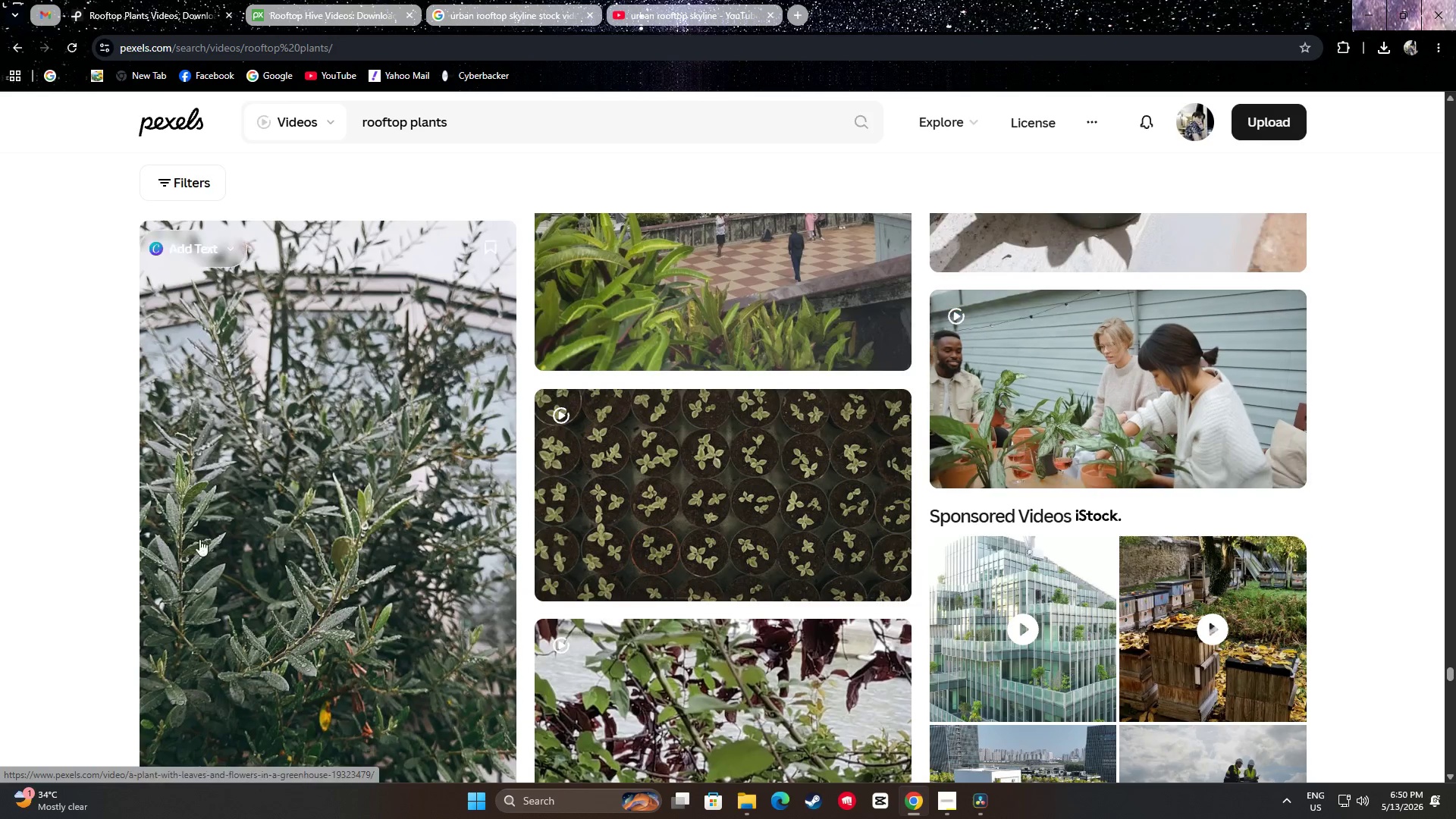 
scroll: coordinate [378, 526], scroll_direction: none, amount: 0.0
 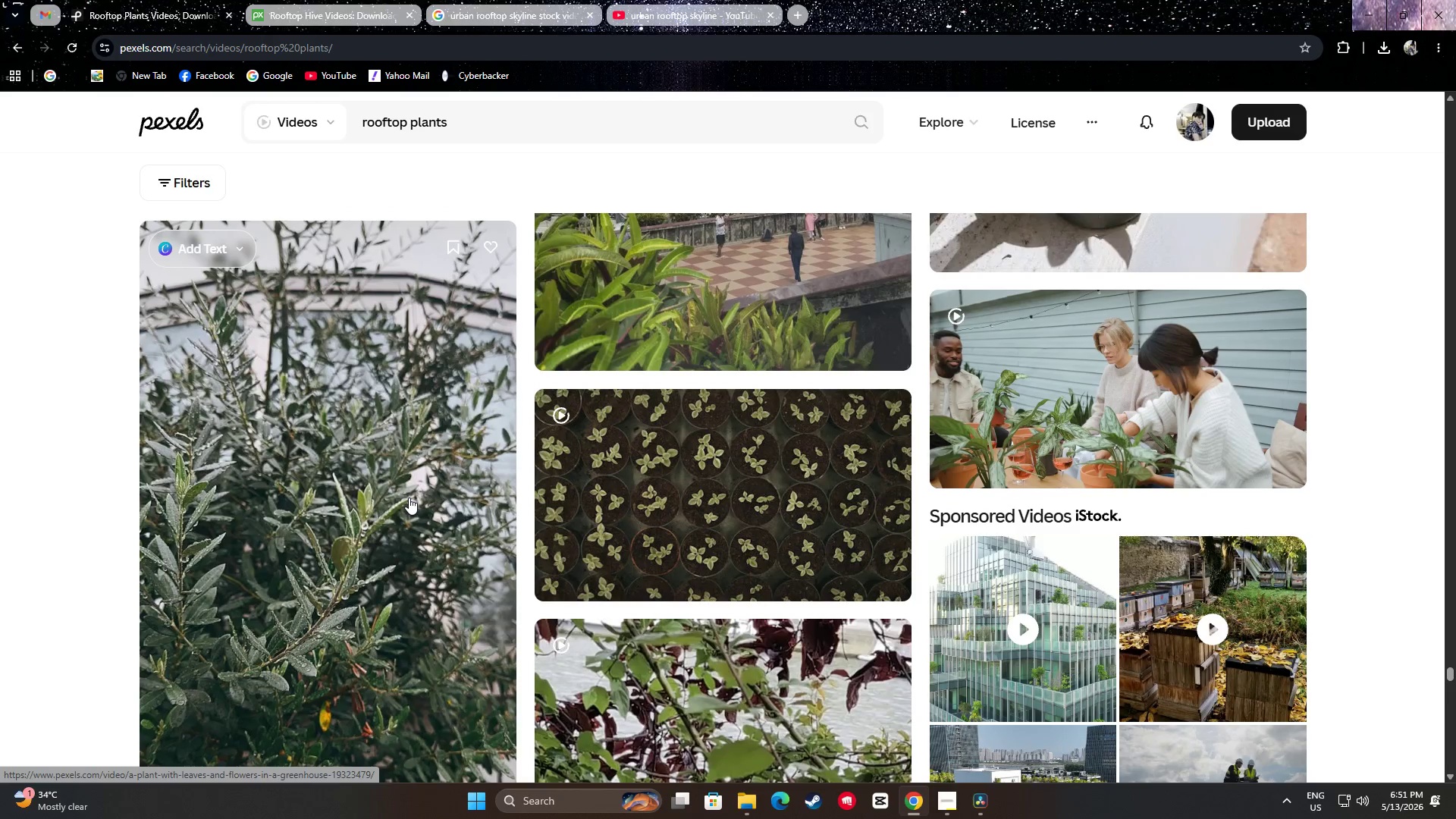 
scroll: coordinate [466, 378], scroll_direction: down, amount: 26.0
 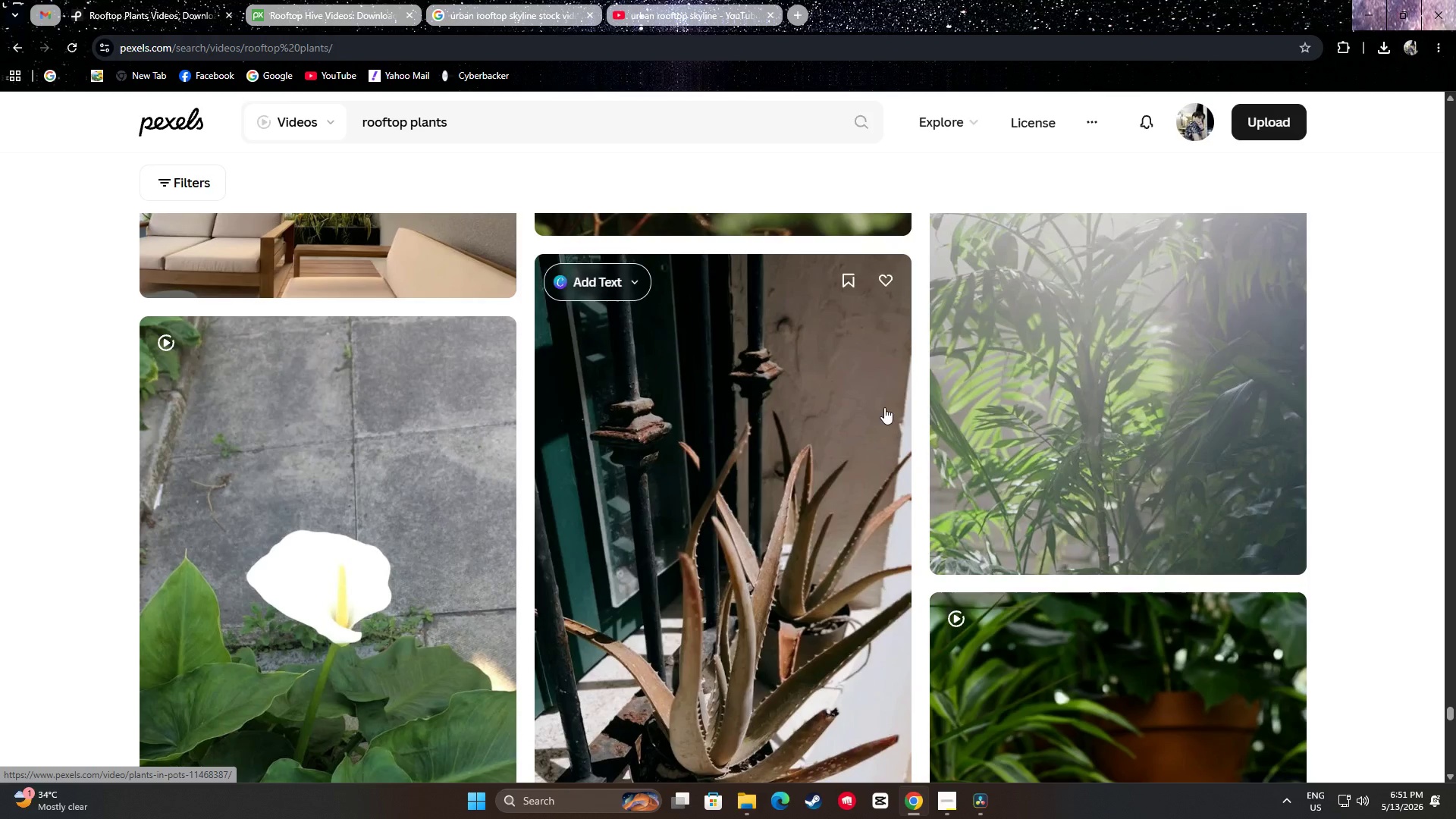 
scroll: coordinate [1132, 482], scroll_direction: down, amount: 9.0
 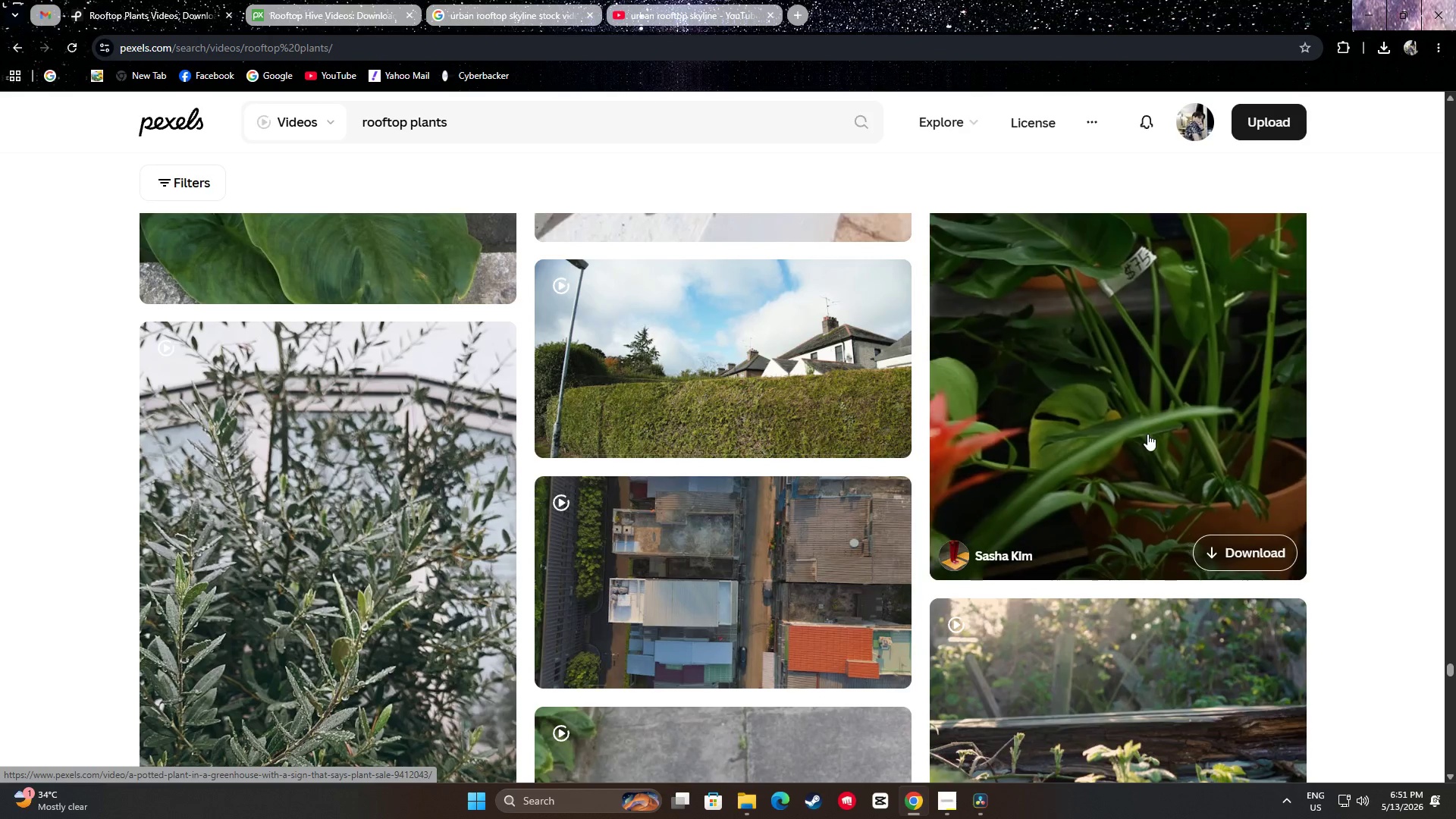 
scroll: coordinate [1181, 436], scroll_direction: up, amount: 3.0
 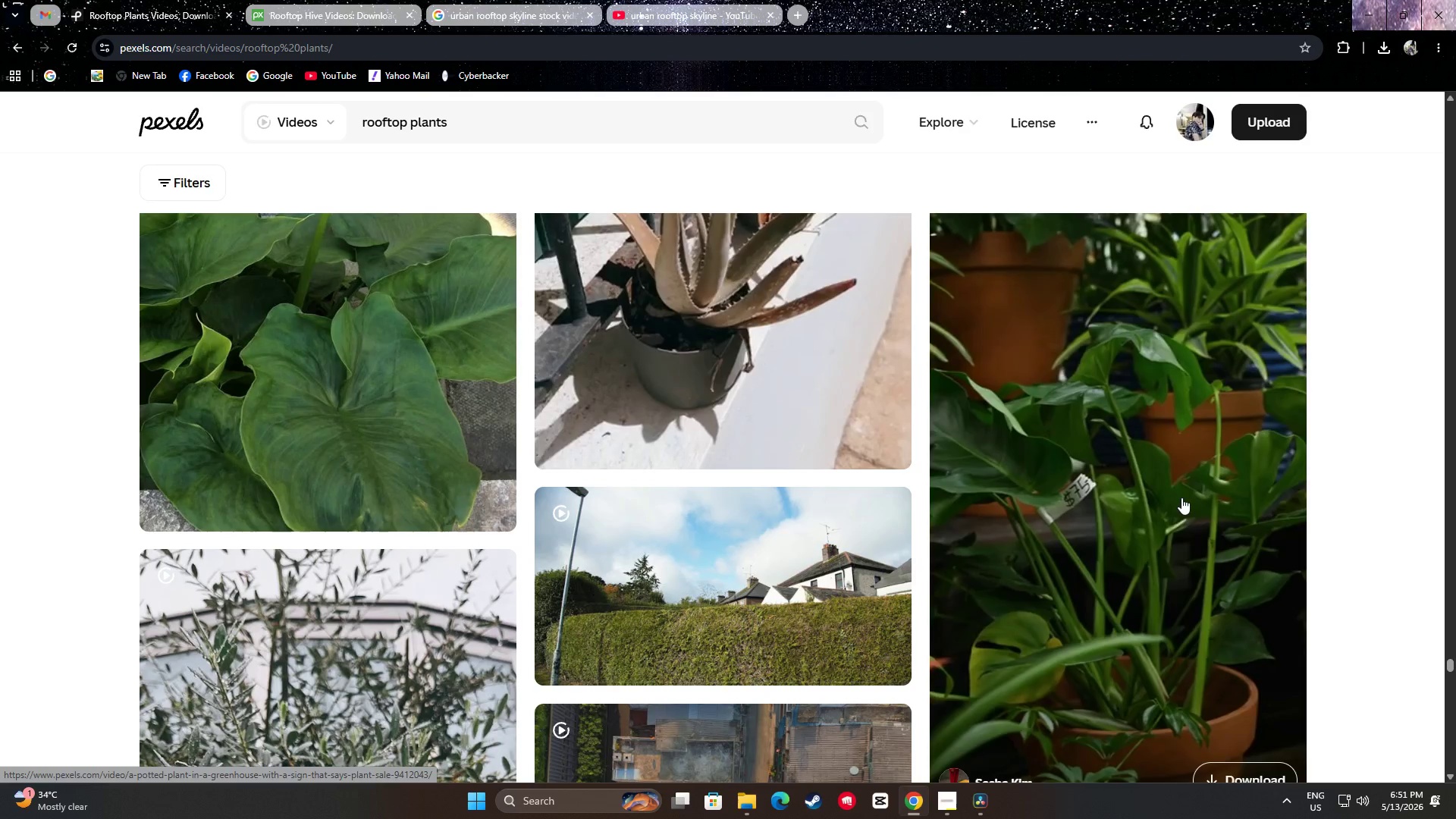 
scroll: coordinate [767, 259], scroll_direction: down, amount: 19.0
 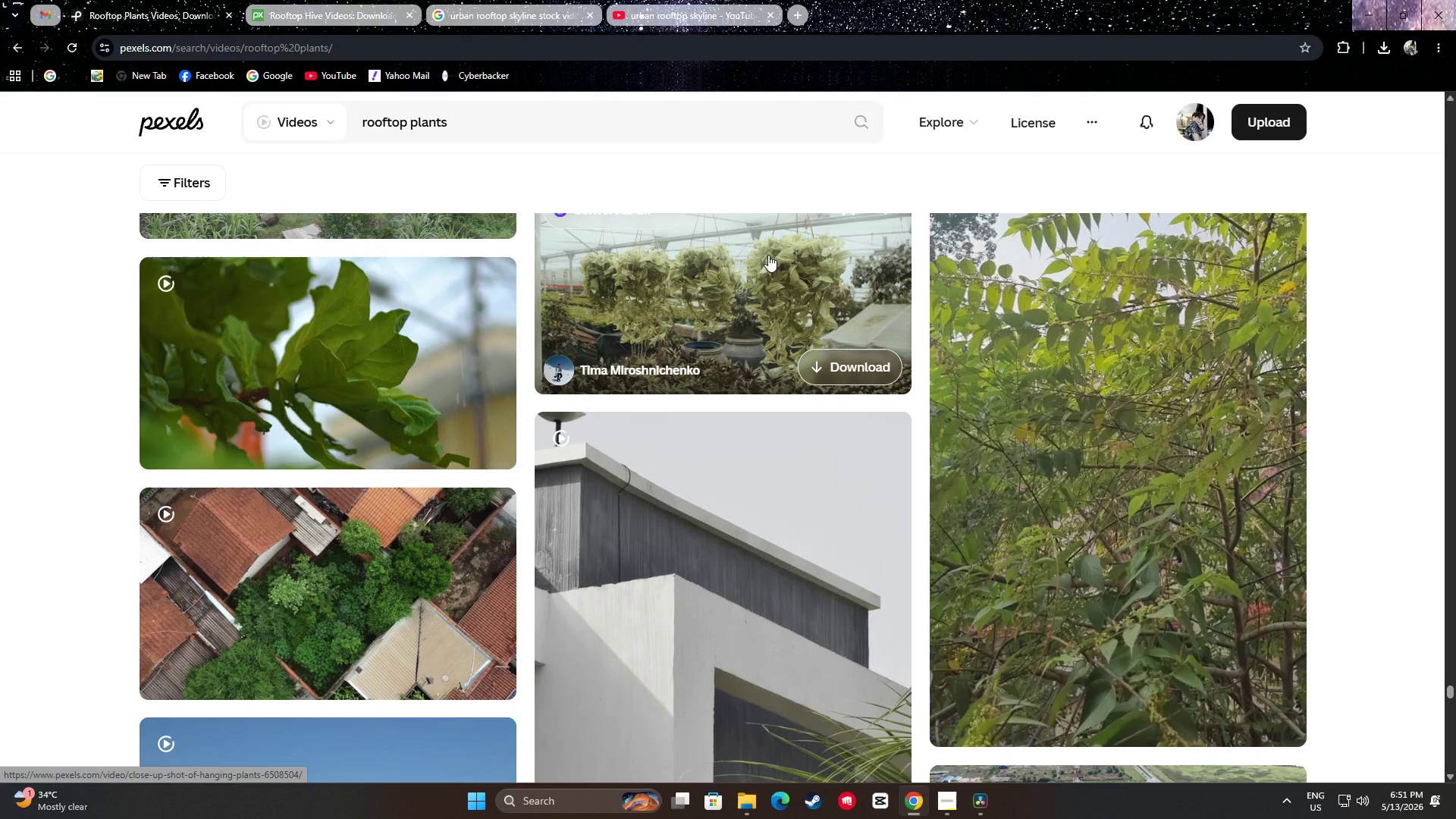 
scroll: coordinate [770, 253], scroll_direction: down, amount: 6.0
 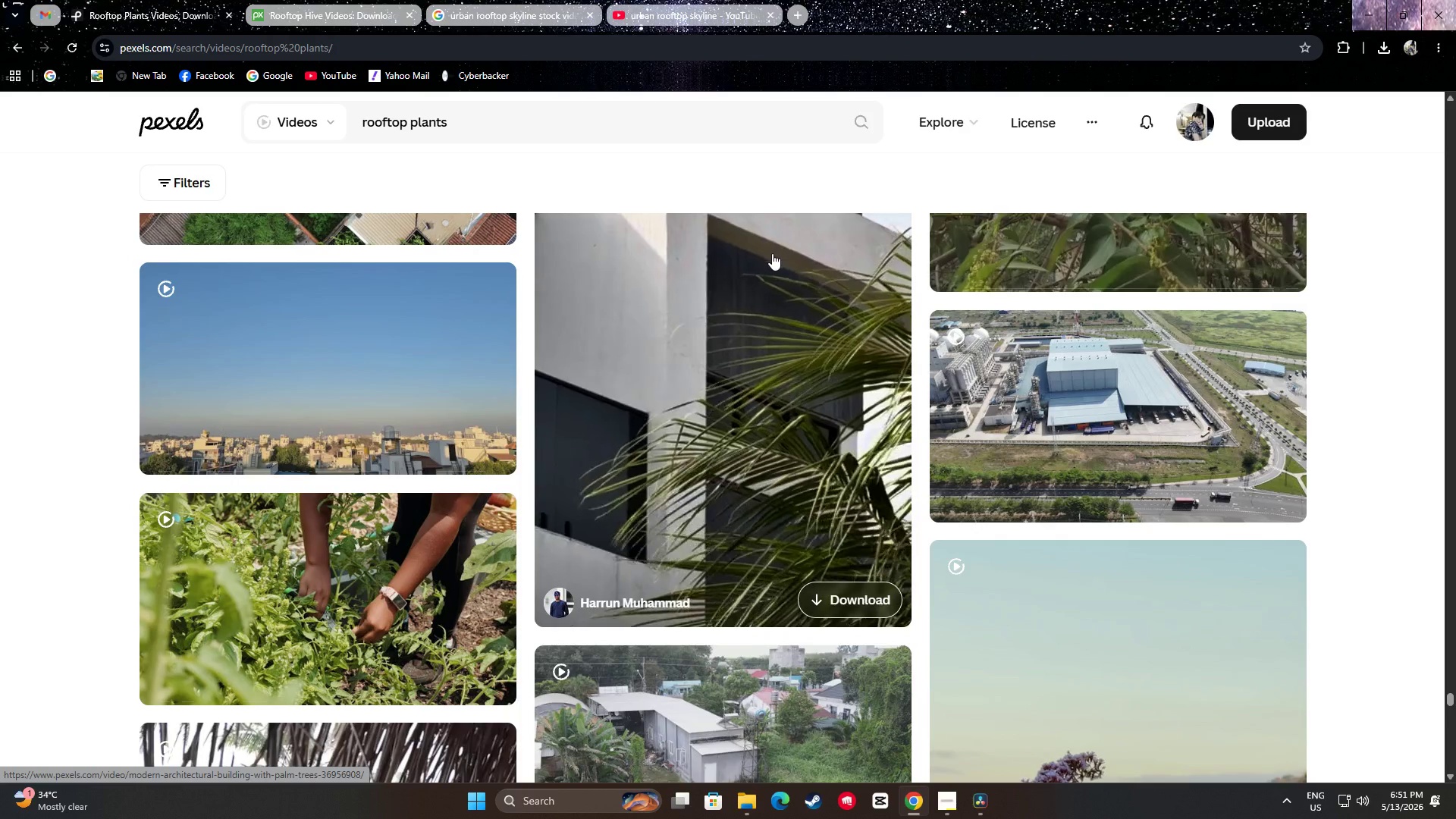 
scroll: coordinate [778, 338], scroll_direction: up, amount: 1.0
 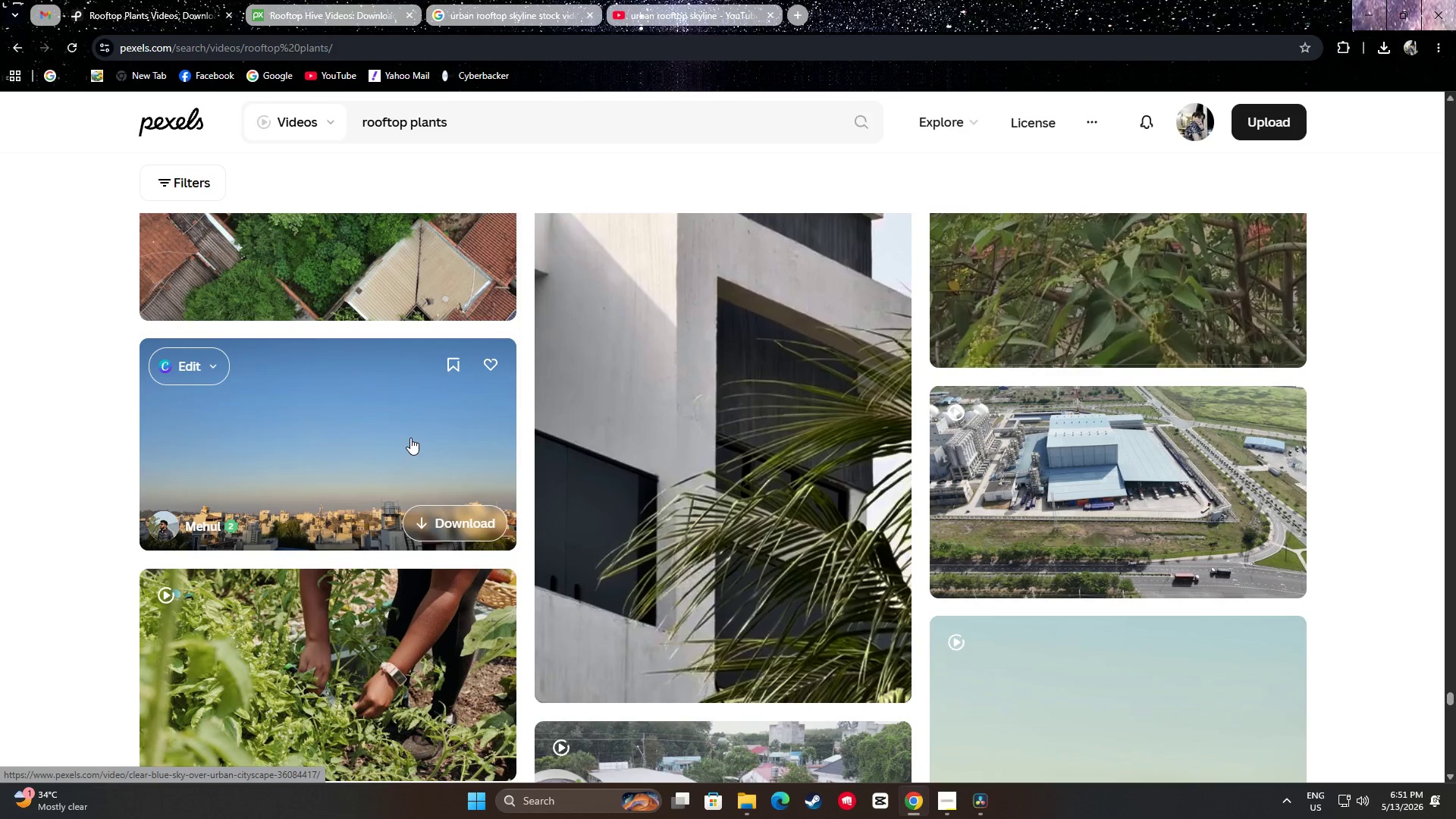 
wait(6.73)
 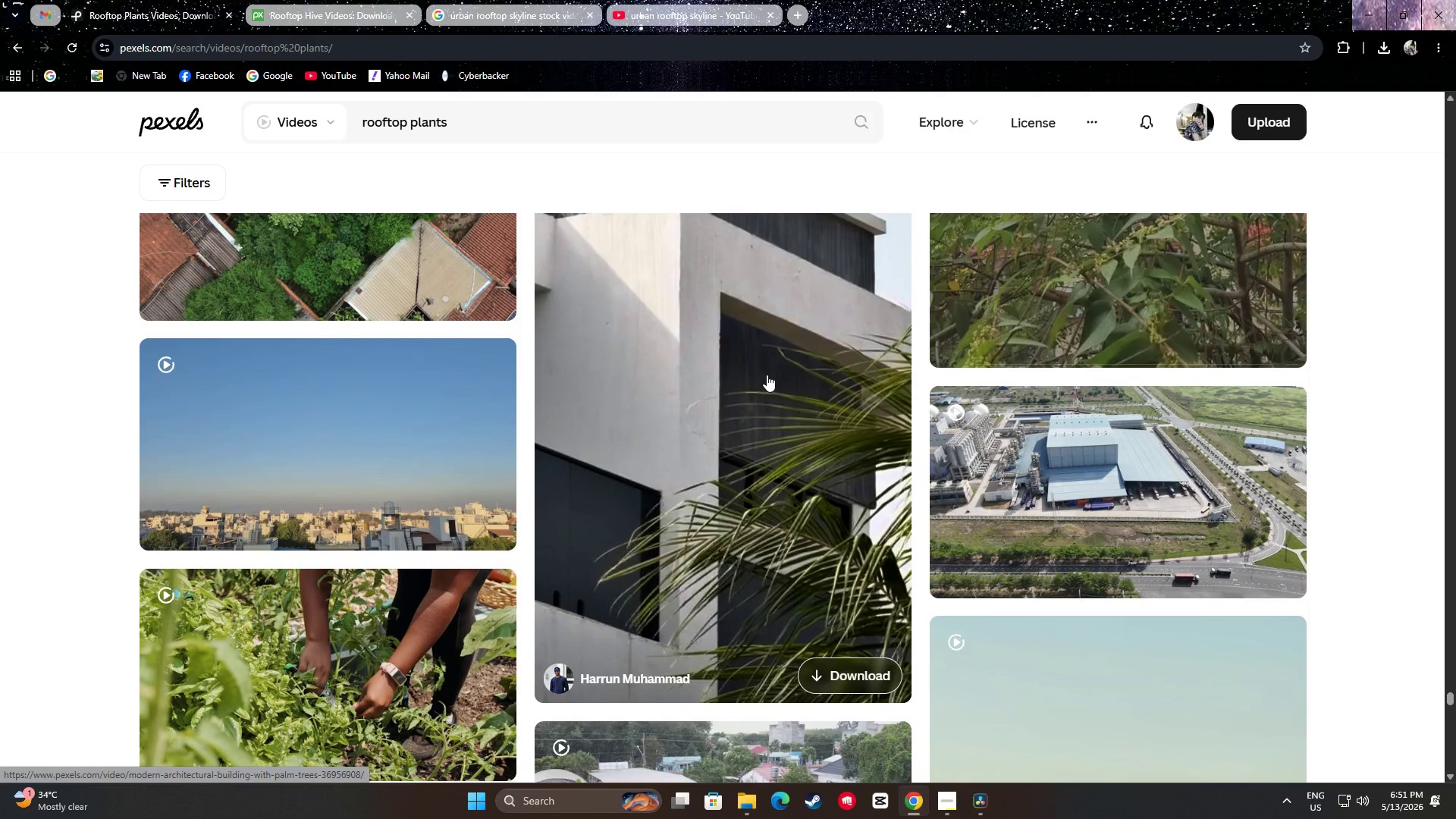 
scroll: coordinate [80, 497], scroll_direction: down, amount: 9.0
 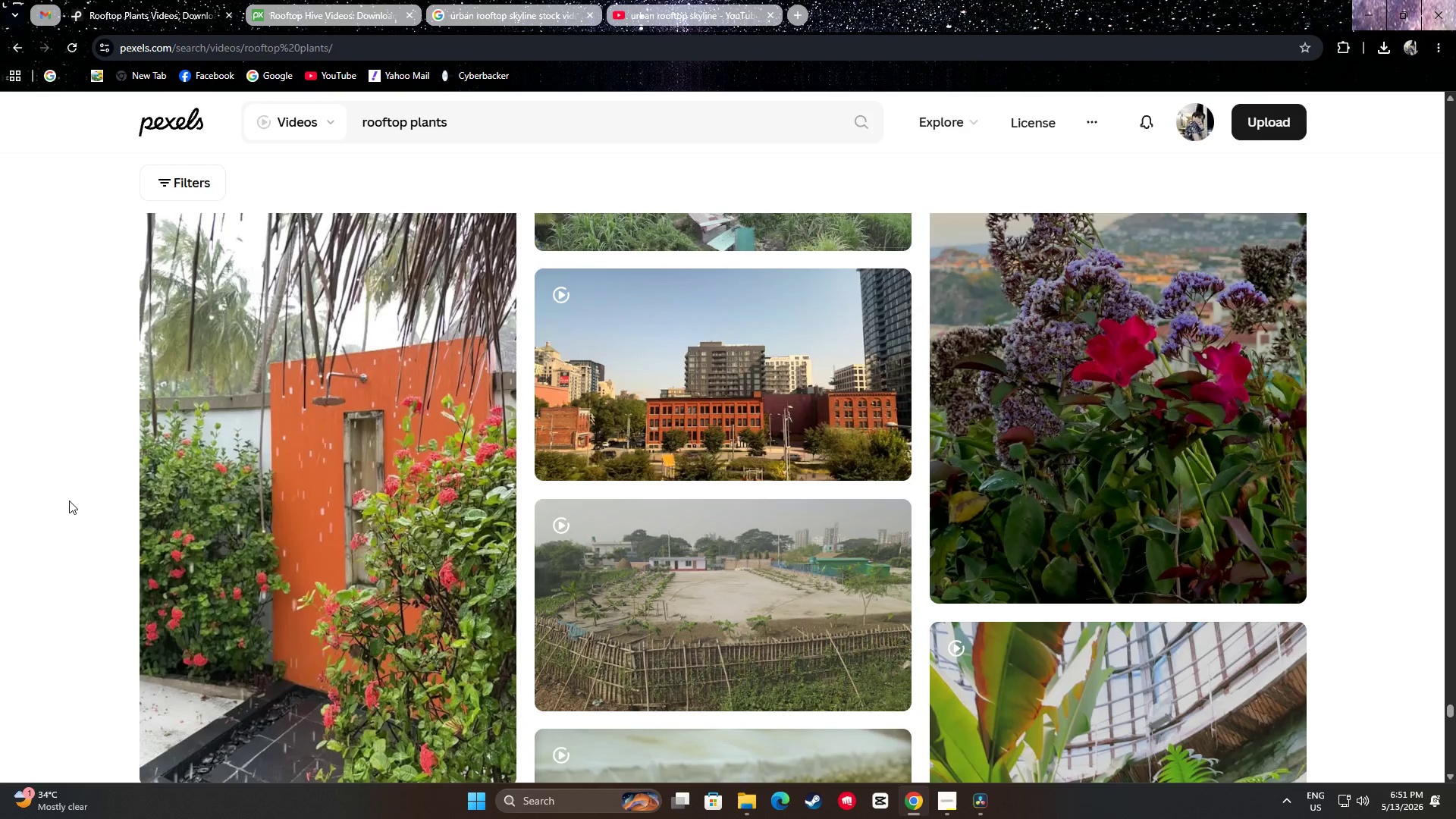 
scroll: coordinate [83, 474], scroll_direction: up, amount: 4.0
 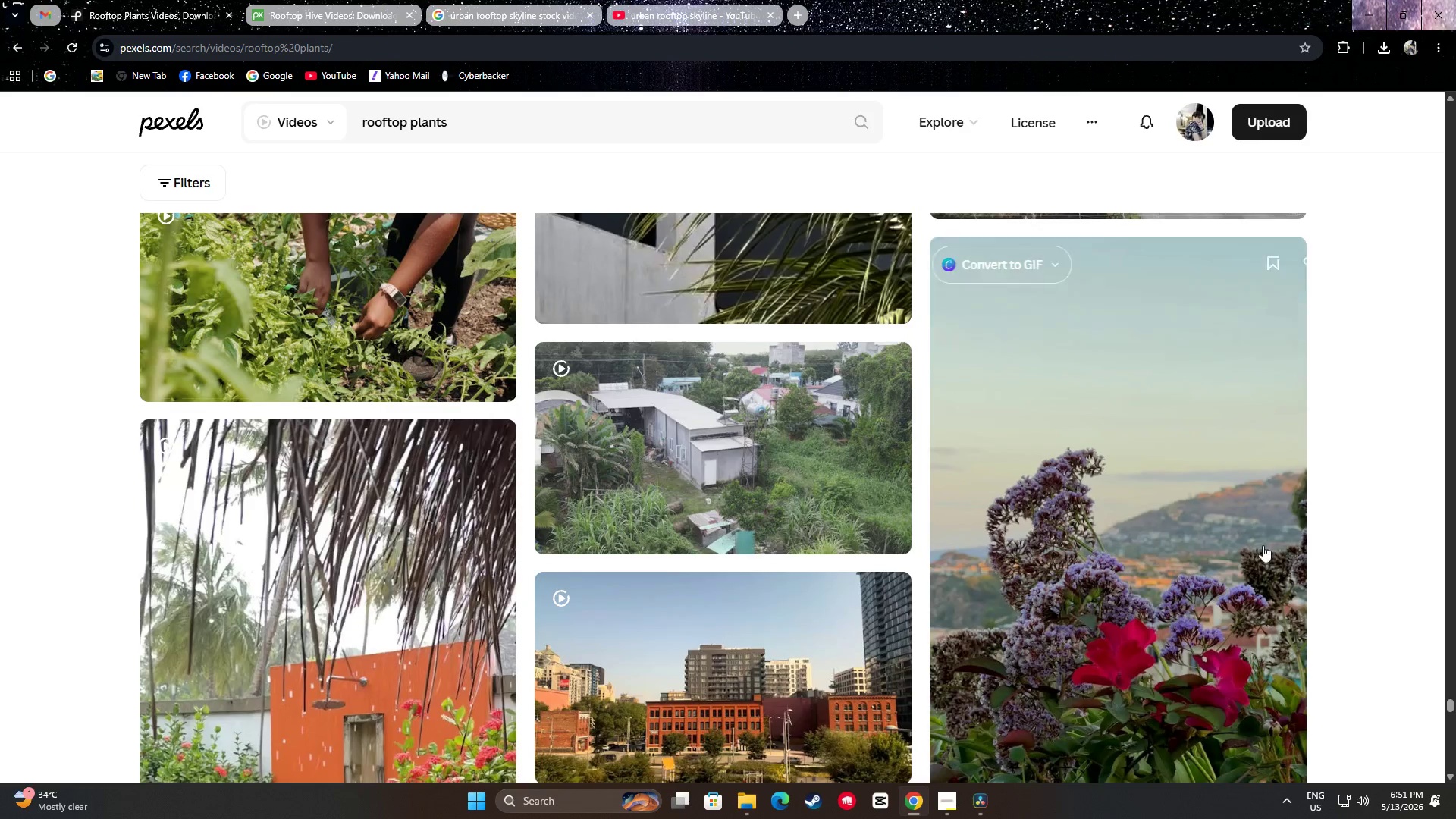 
scroll: coordinate [1261, 540], scroll_direction: down, amount: 2.0
 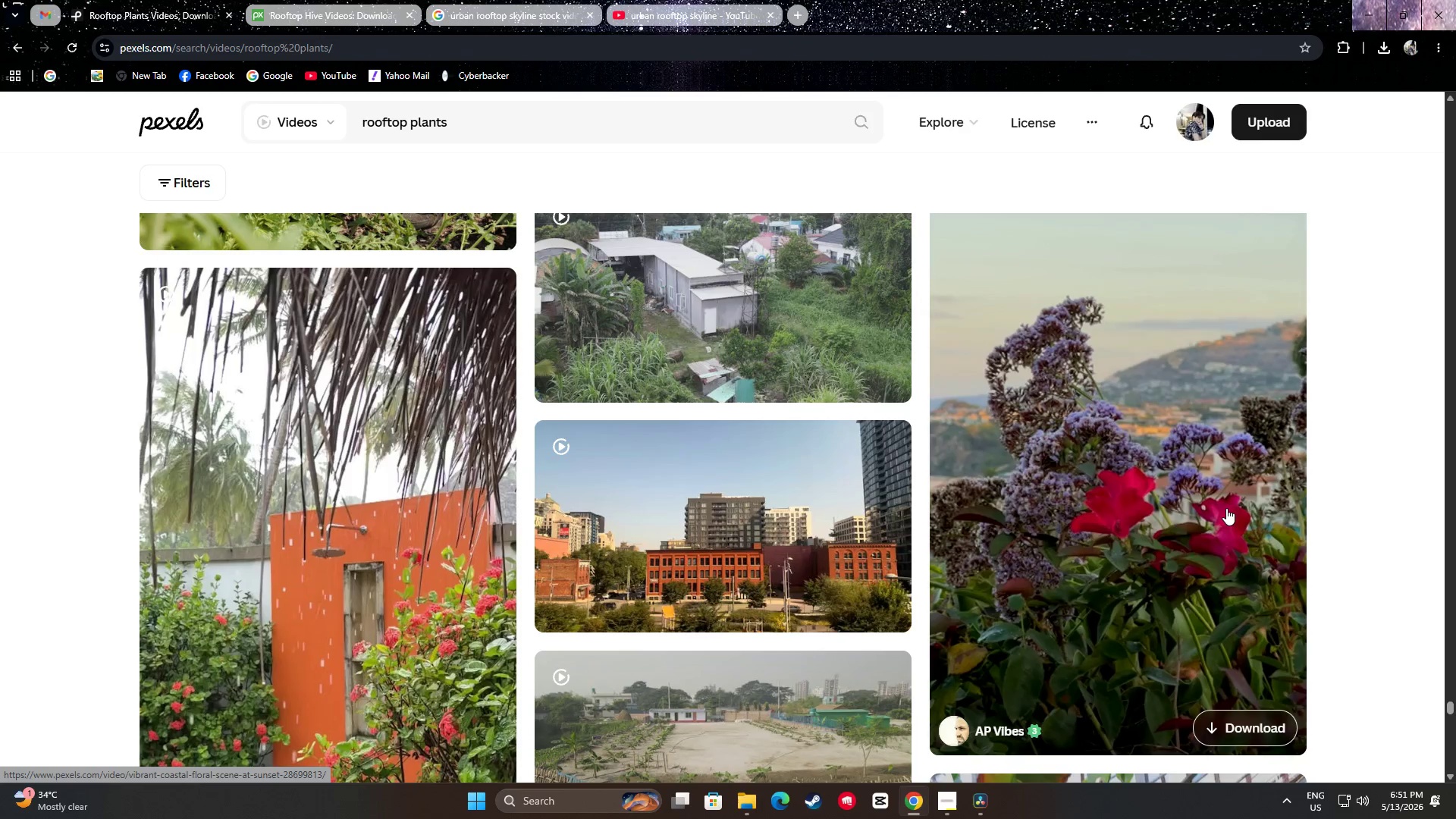 
left_click([1252, 720])
 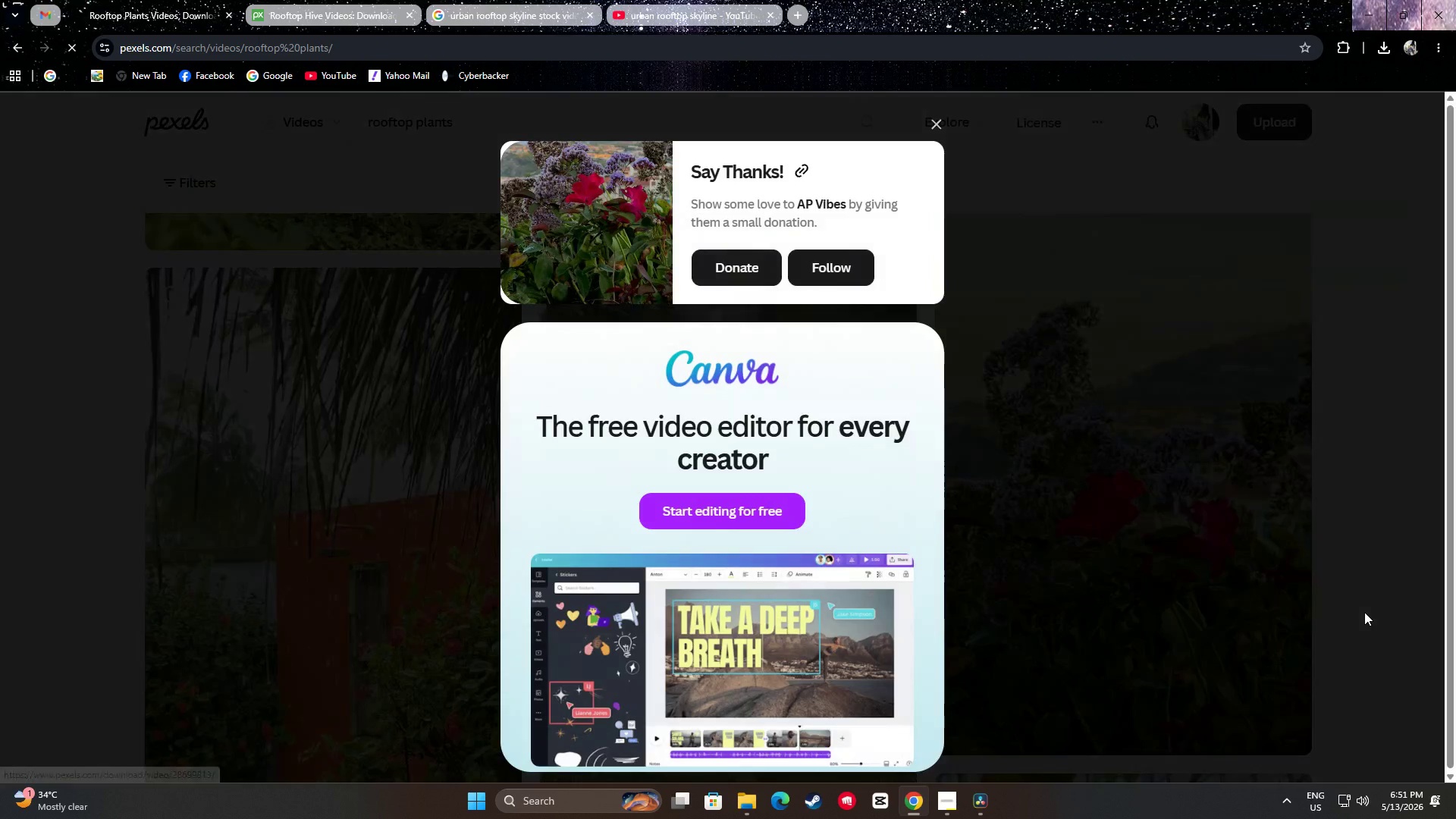 
left_click_drag(start_coordinate=[1370, 595], to_coordinate=[1379, 583])
 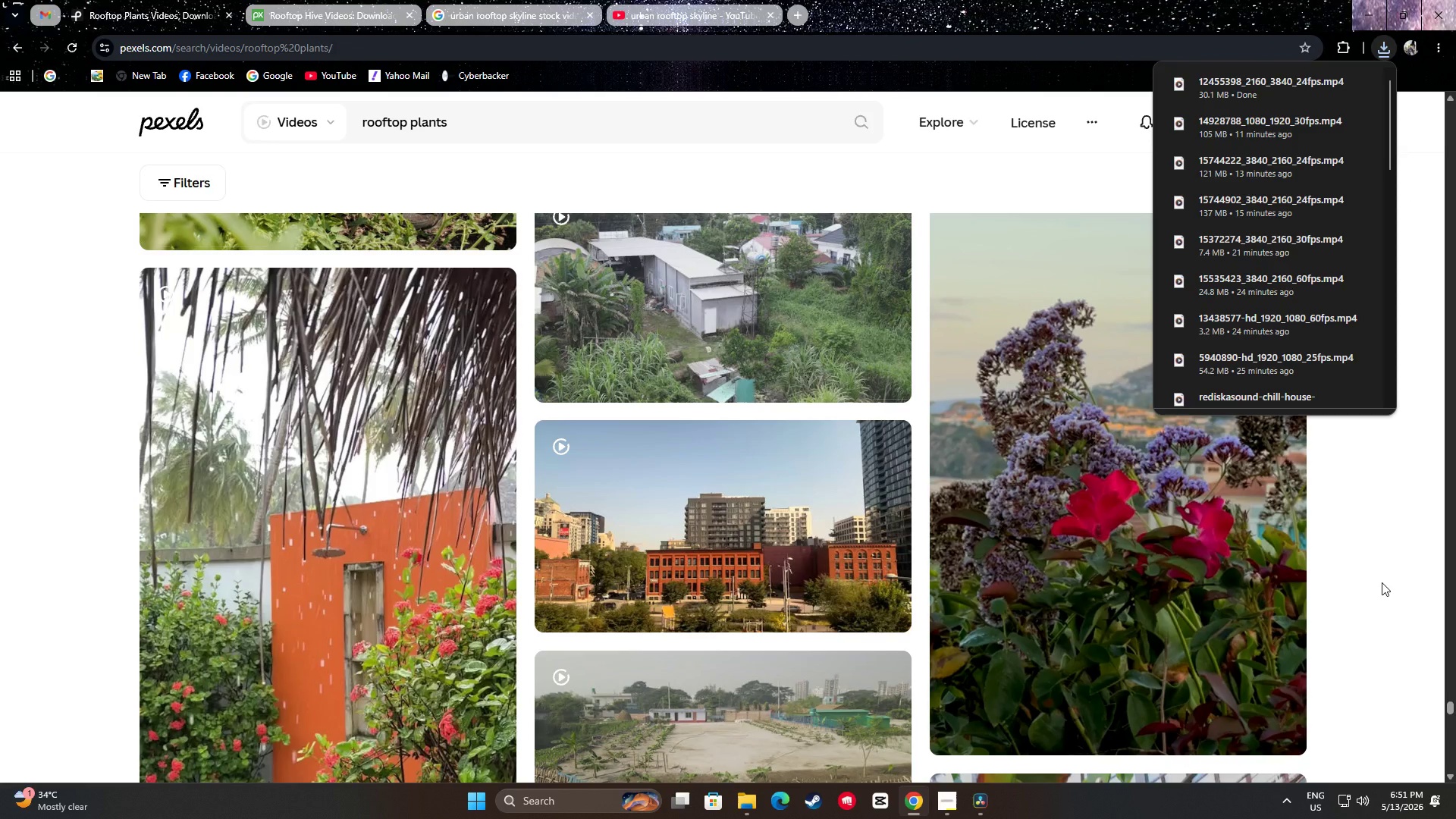 
wait(6.94)
 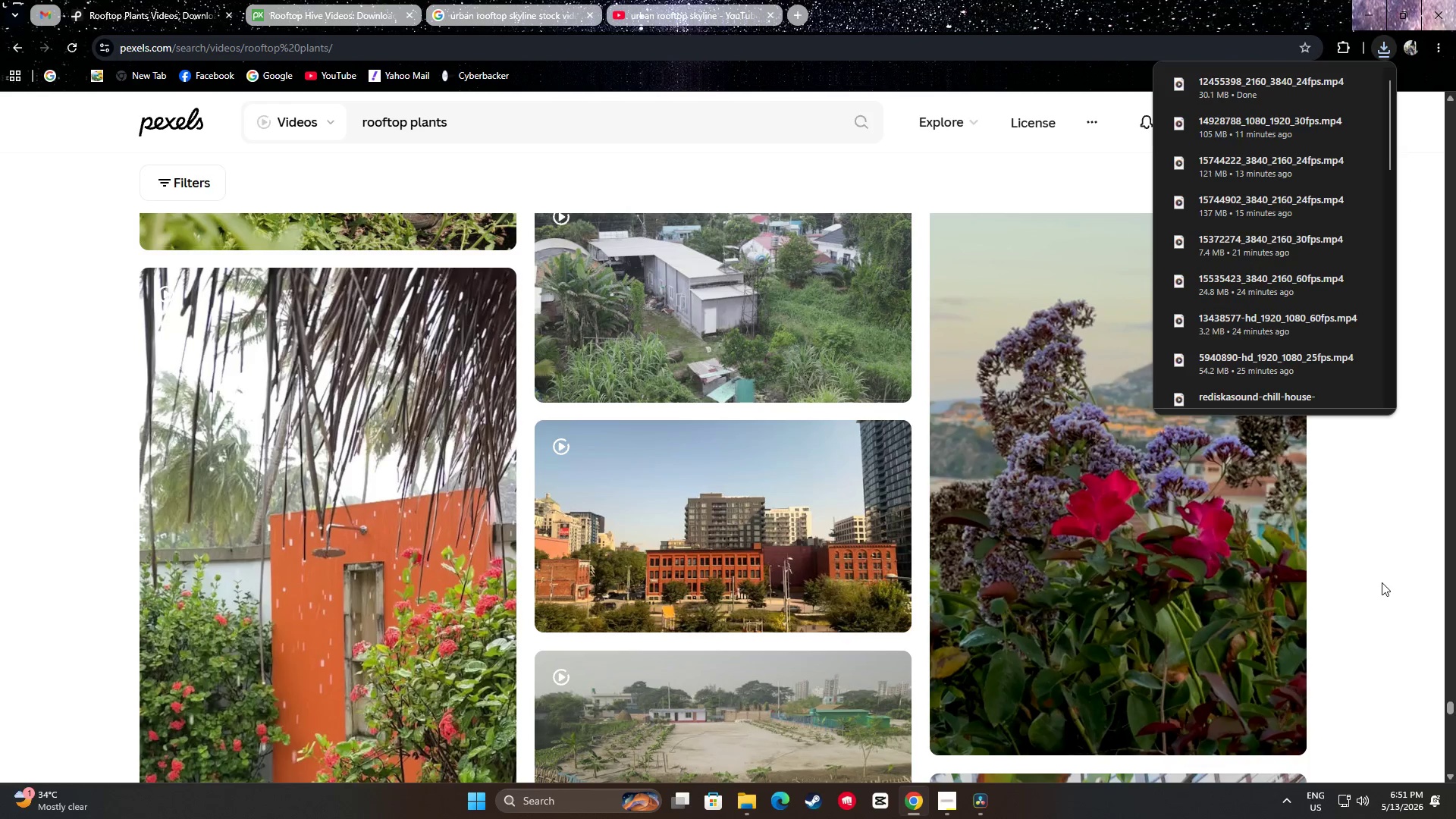 
scroll: coordinate [1396, 480], scroll_direction: down, amount: 26.0
 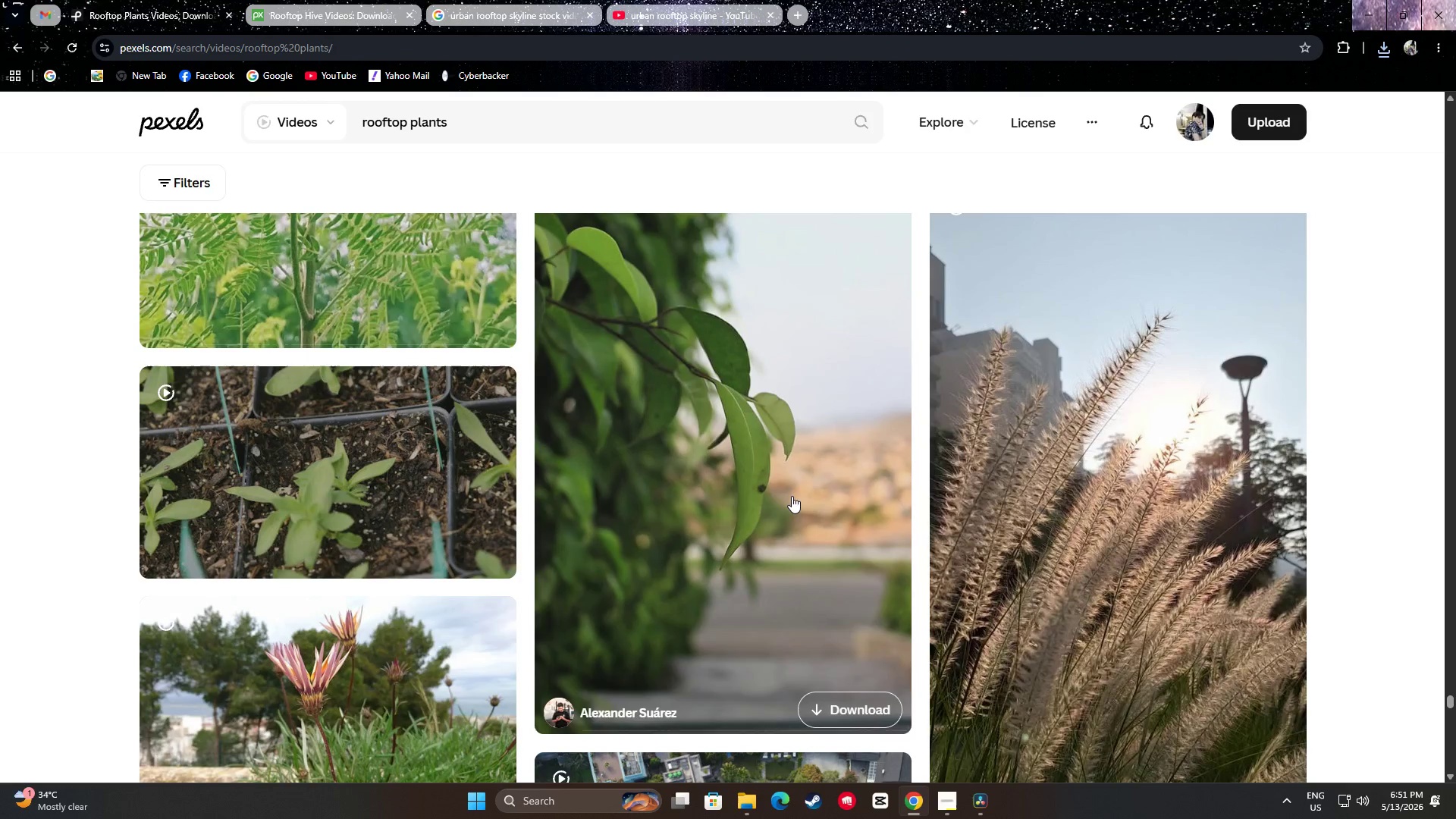 
scroll: coordinate [794, 500], scroll_direction: up, amount: 2.0
 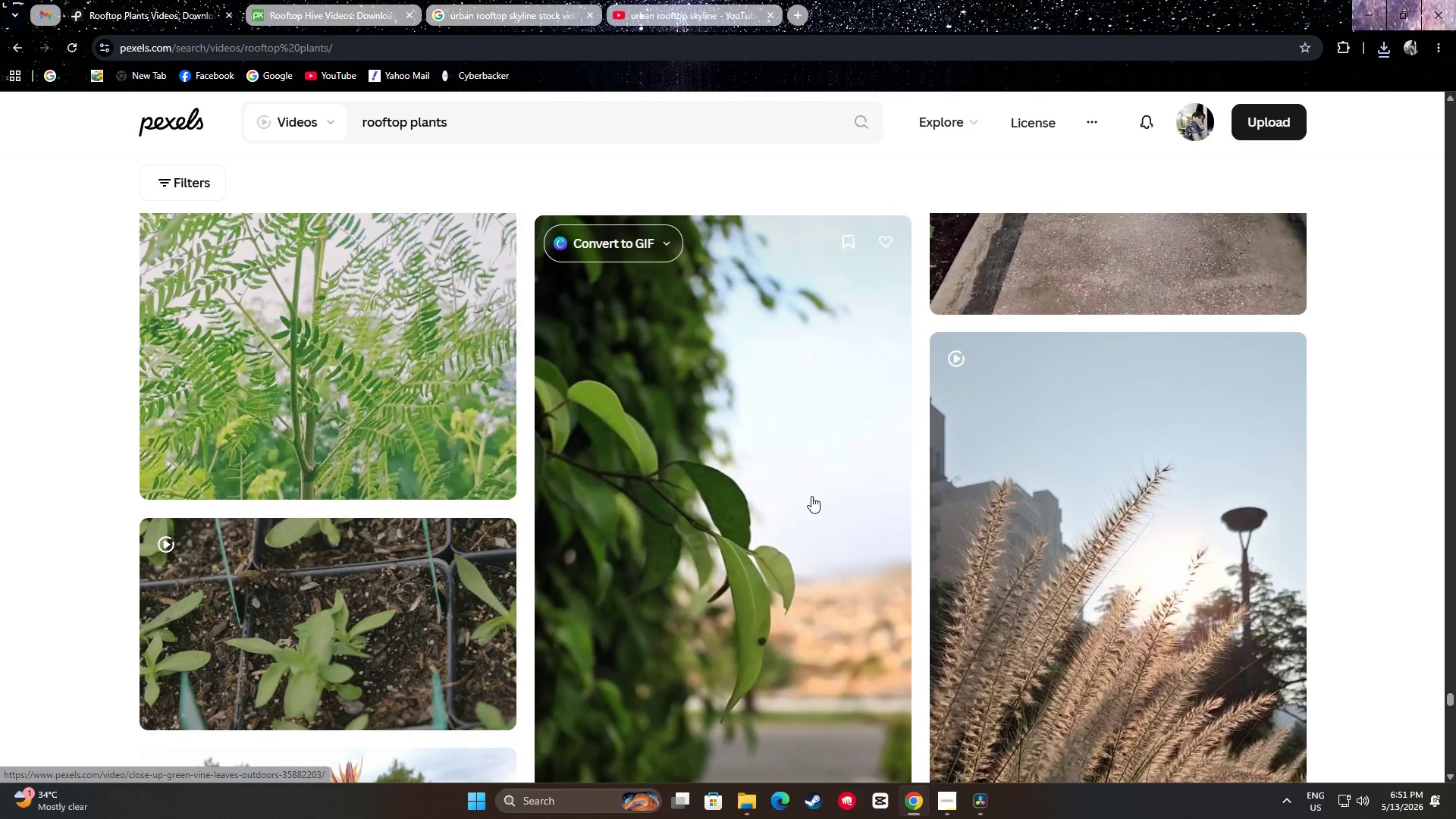 
scroll: coordinate [733, 302], scroll_direction: down, amount: 11.0
 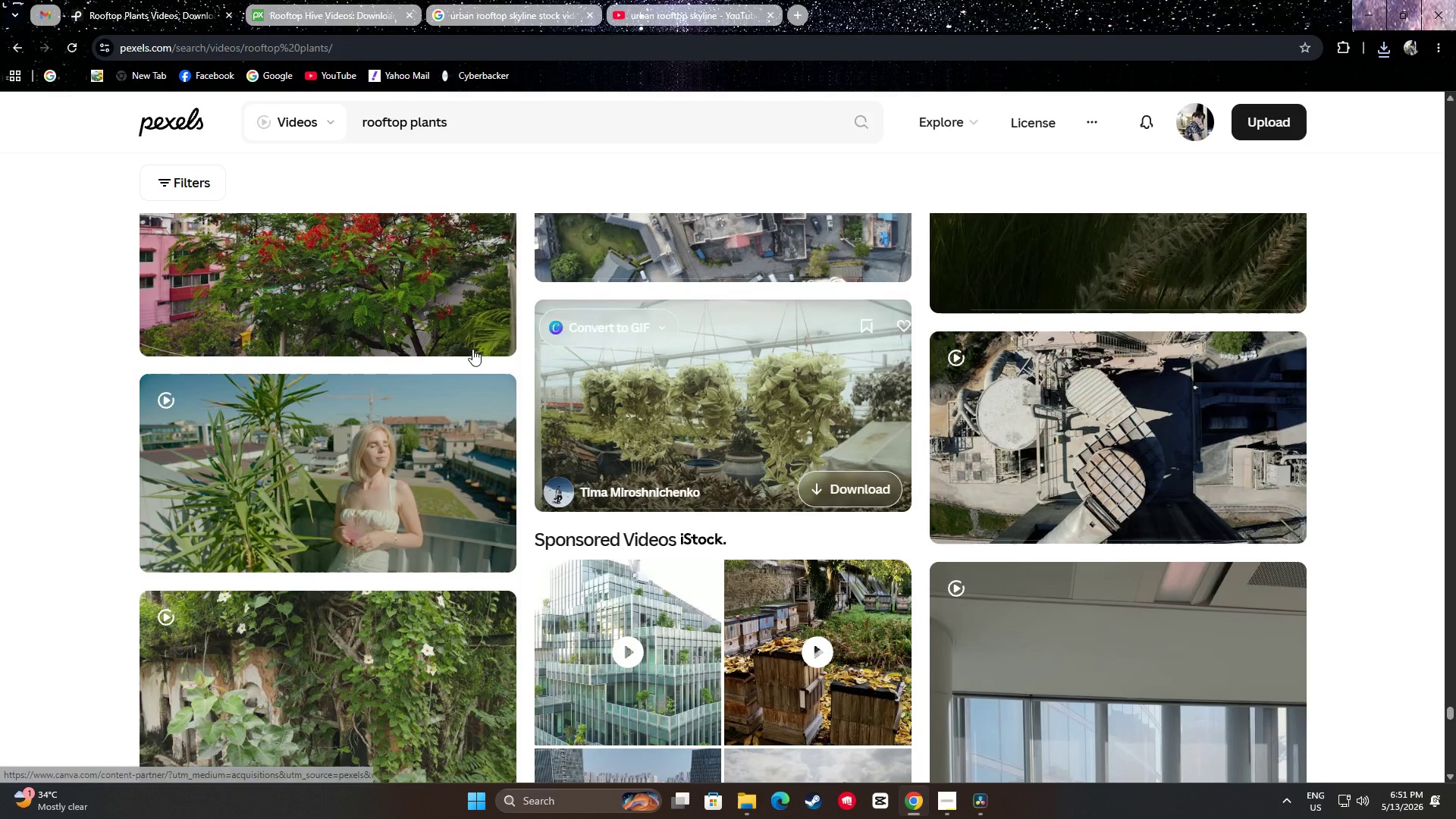 
scroll: coordinate [335, 425], scroll_direction: up, amount: 3.0
 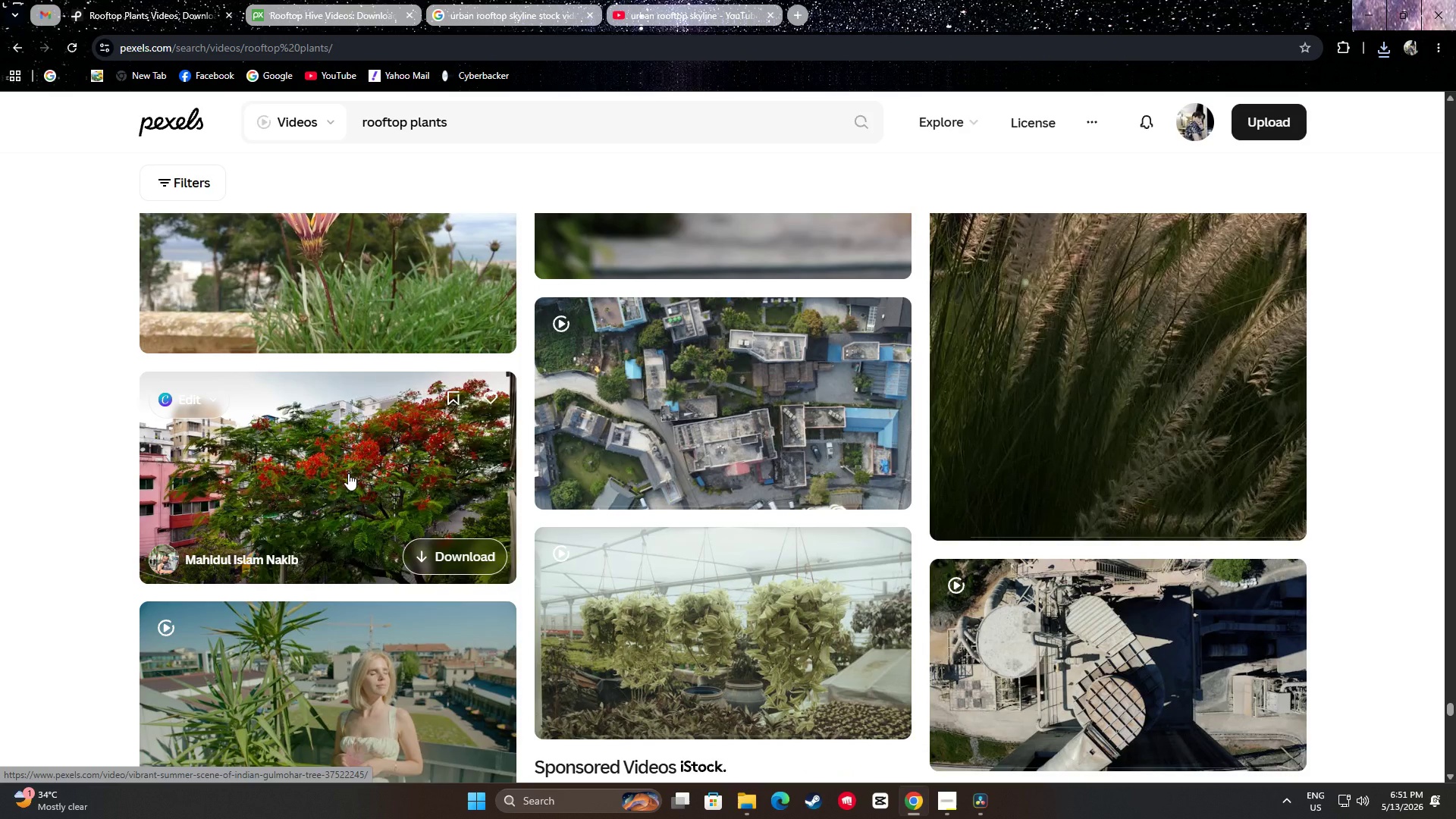 
scroll: coordinate [417, 441], scroll_direction: down, amount: 23.0
 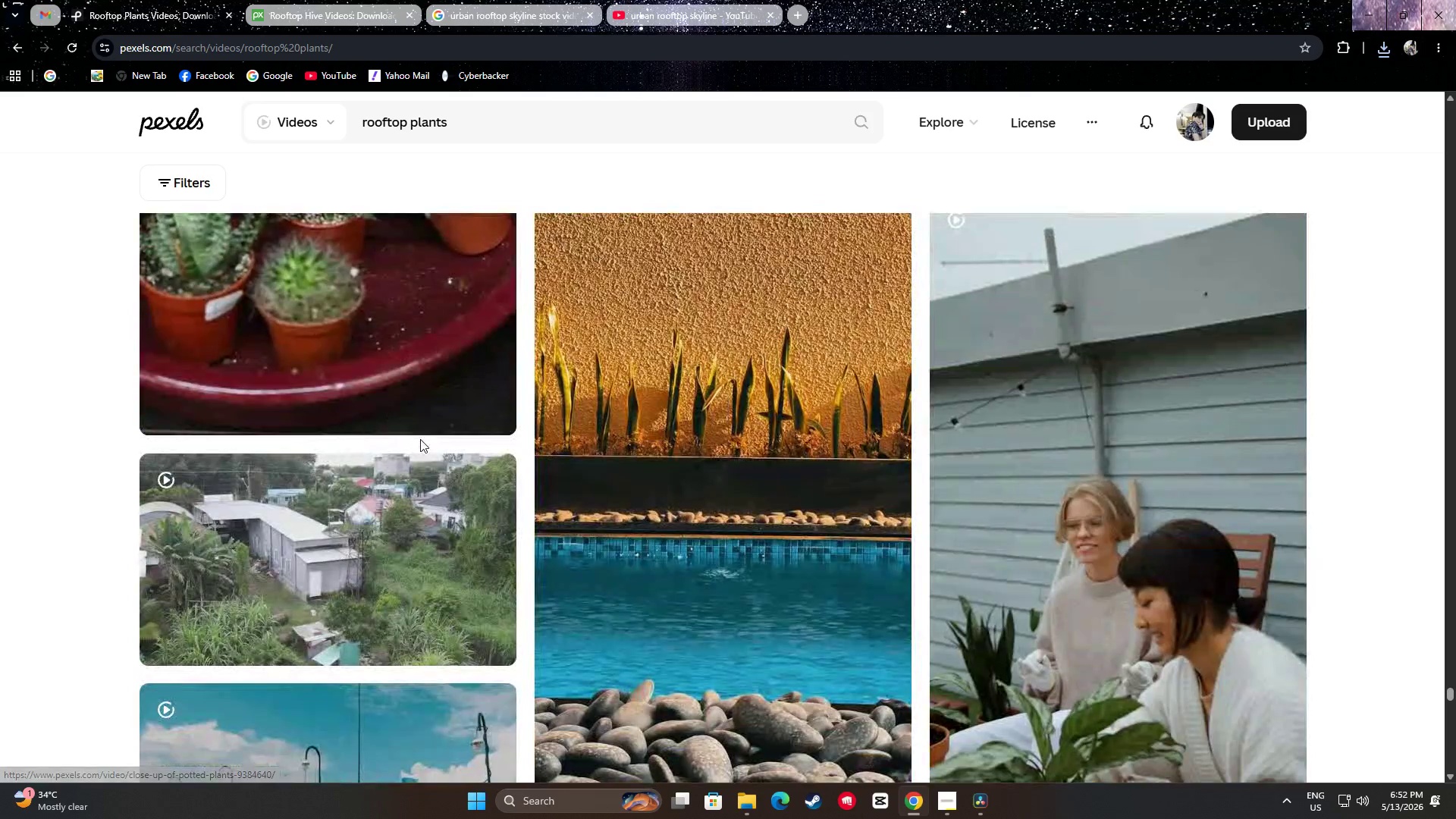 
scroll: coordinate [438, 420], scroll_direction: down, amount: 11.0
 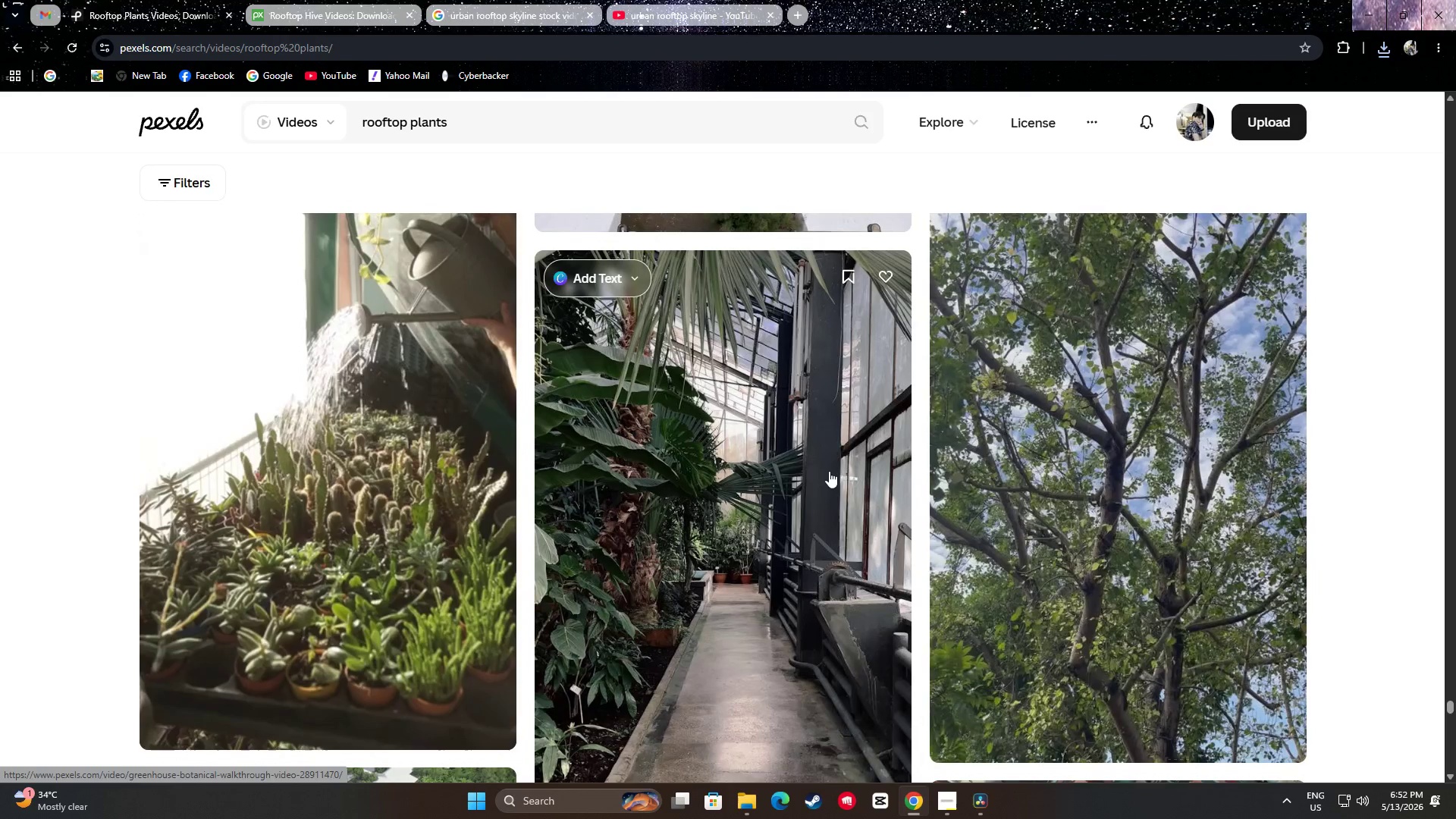 
scroll: coordinate [827, 468], scroll_direction: up, amount: 1.0
 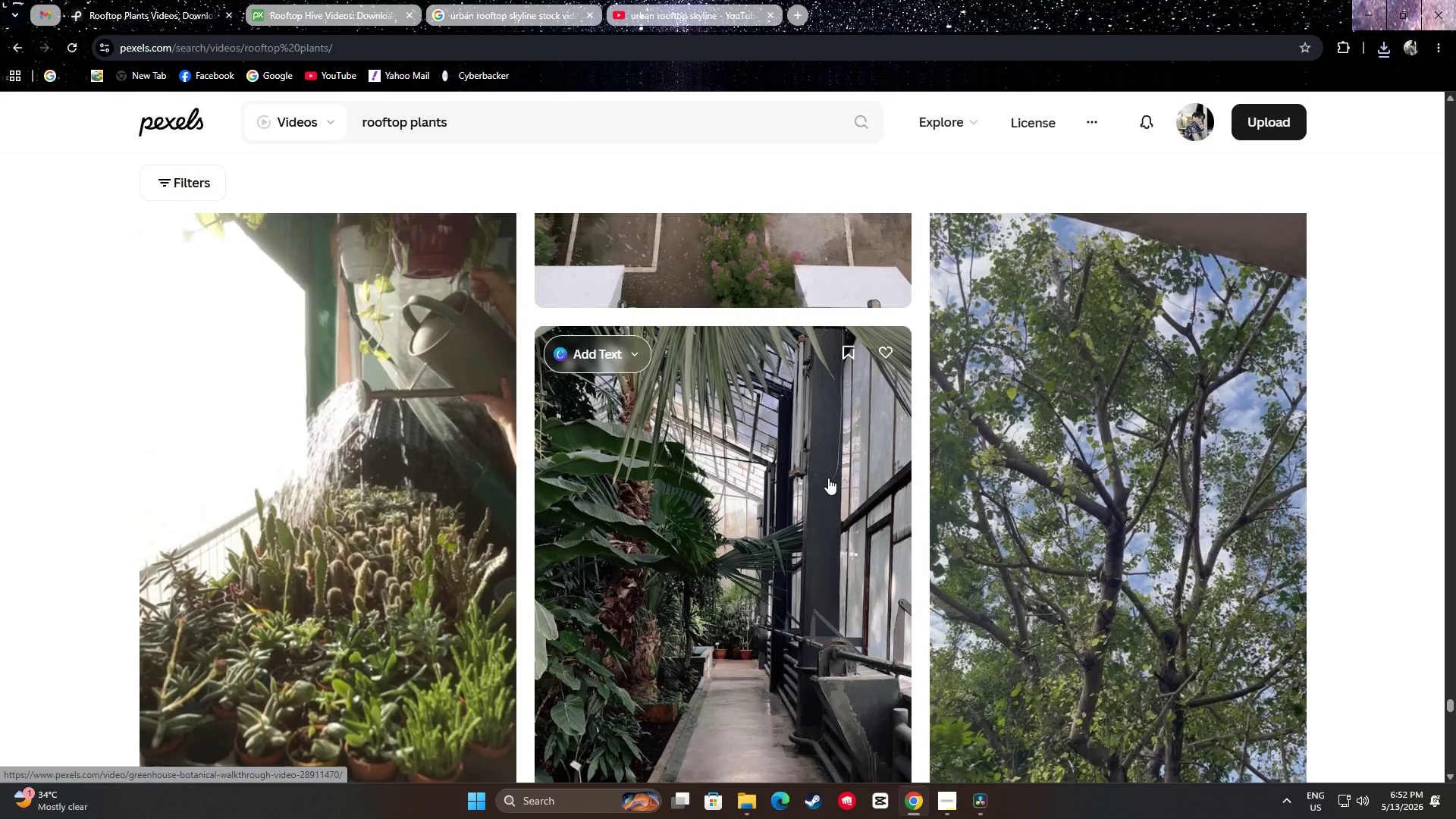 
scroll: coordinate [807, 428], scroll_direction: down, amount: 11.0
 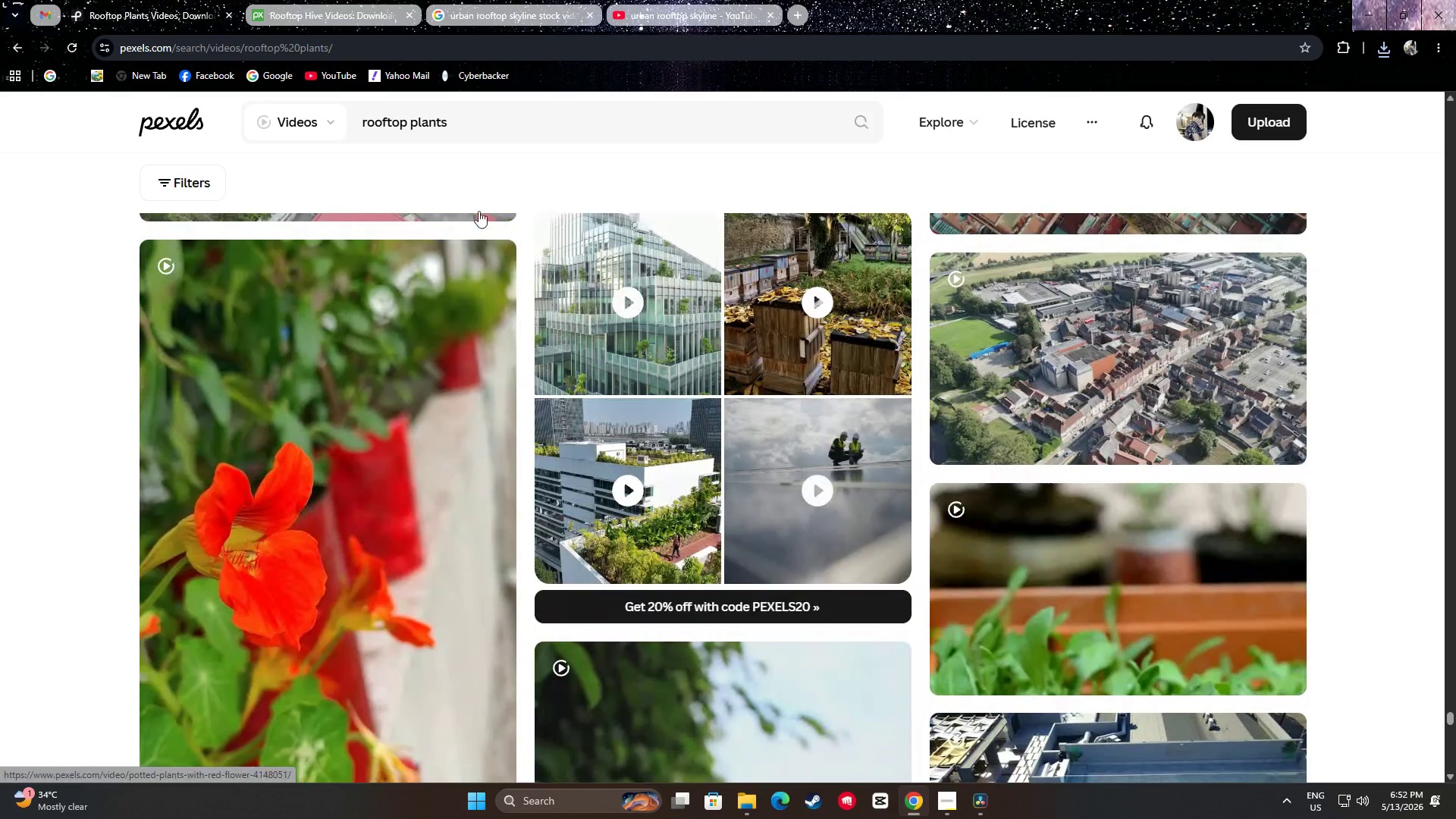 
double_click([469, 133])
 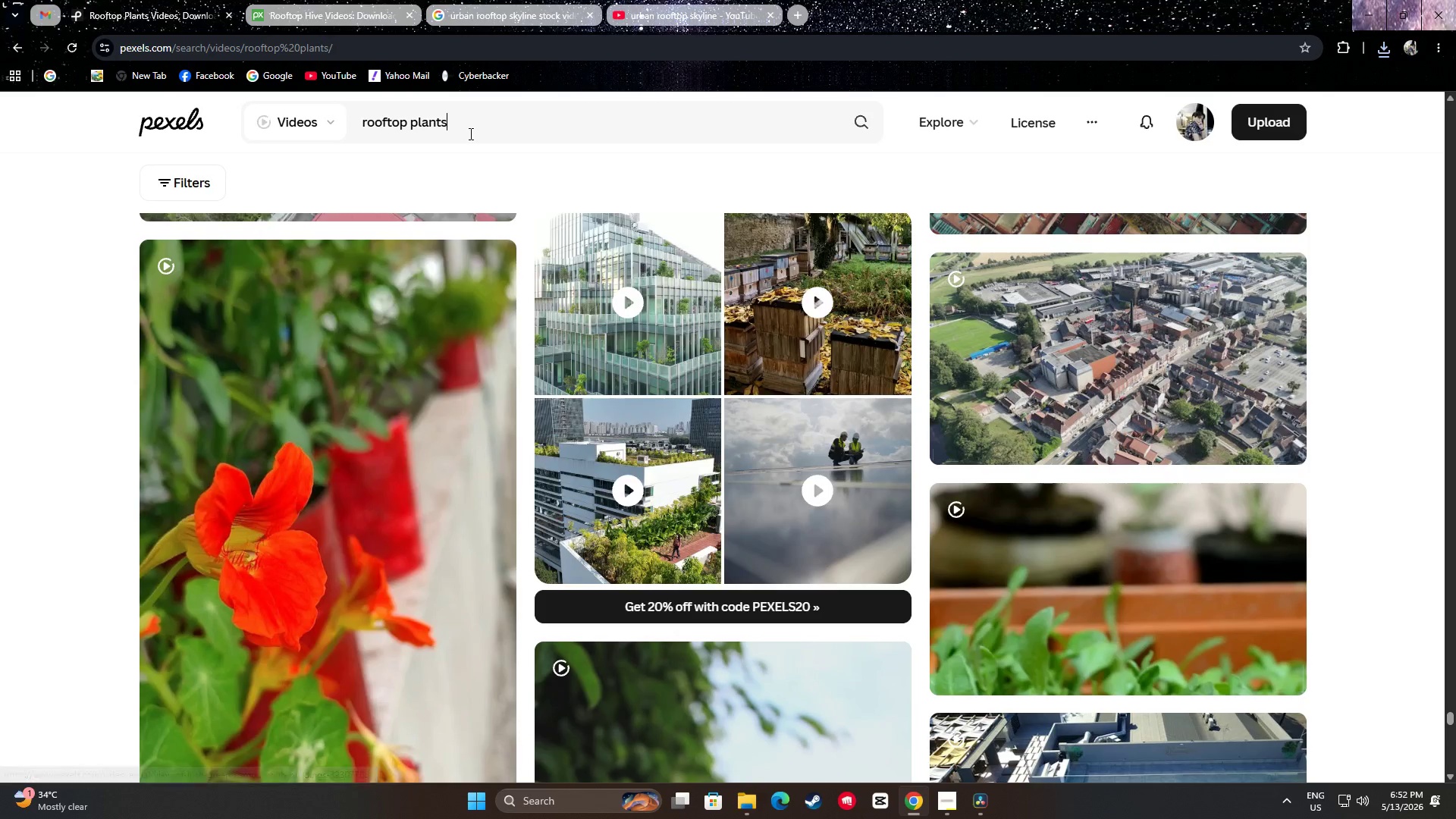 
triple_click([469, 133])
 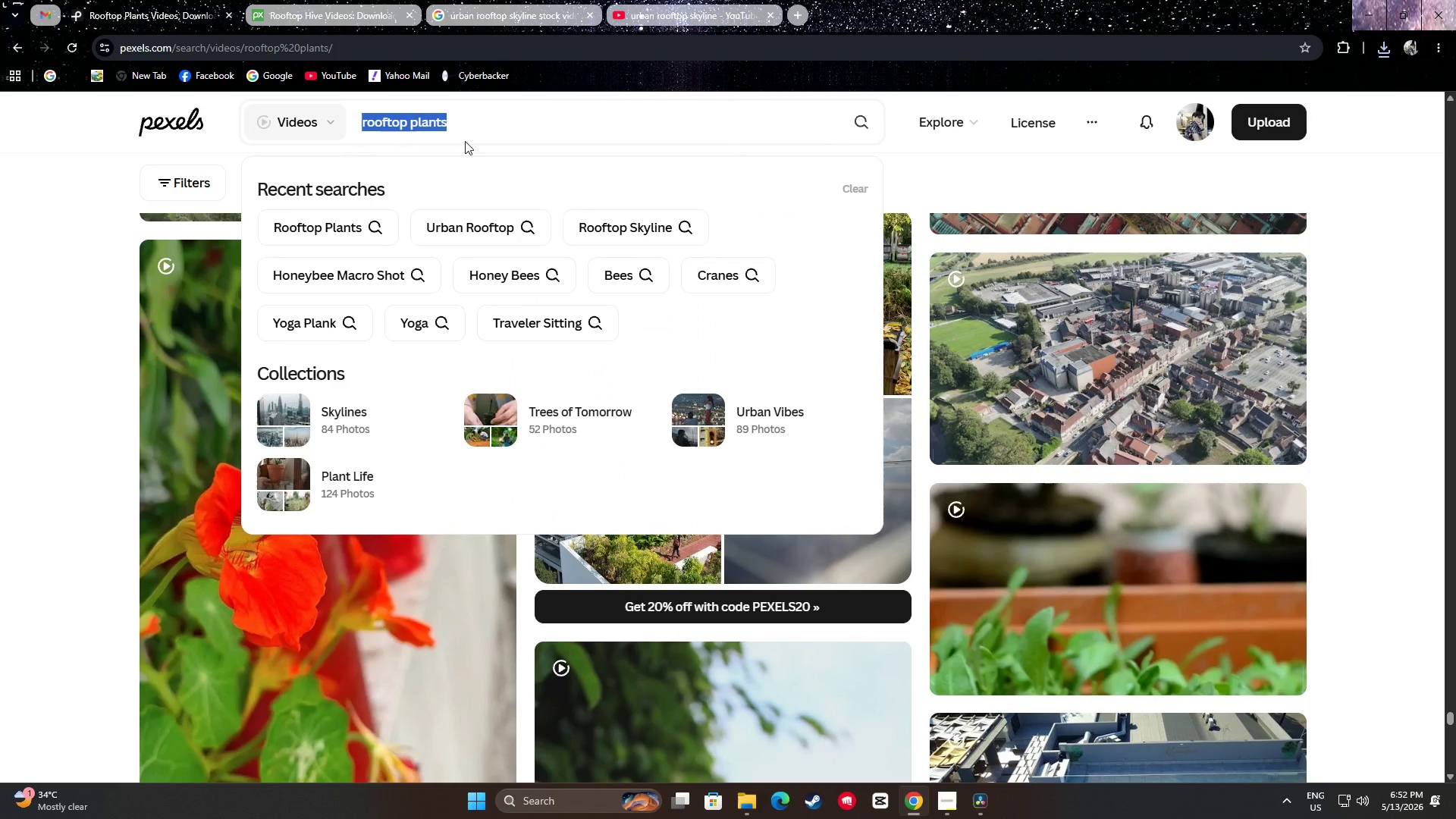 
key(Control+A)
 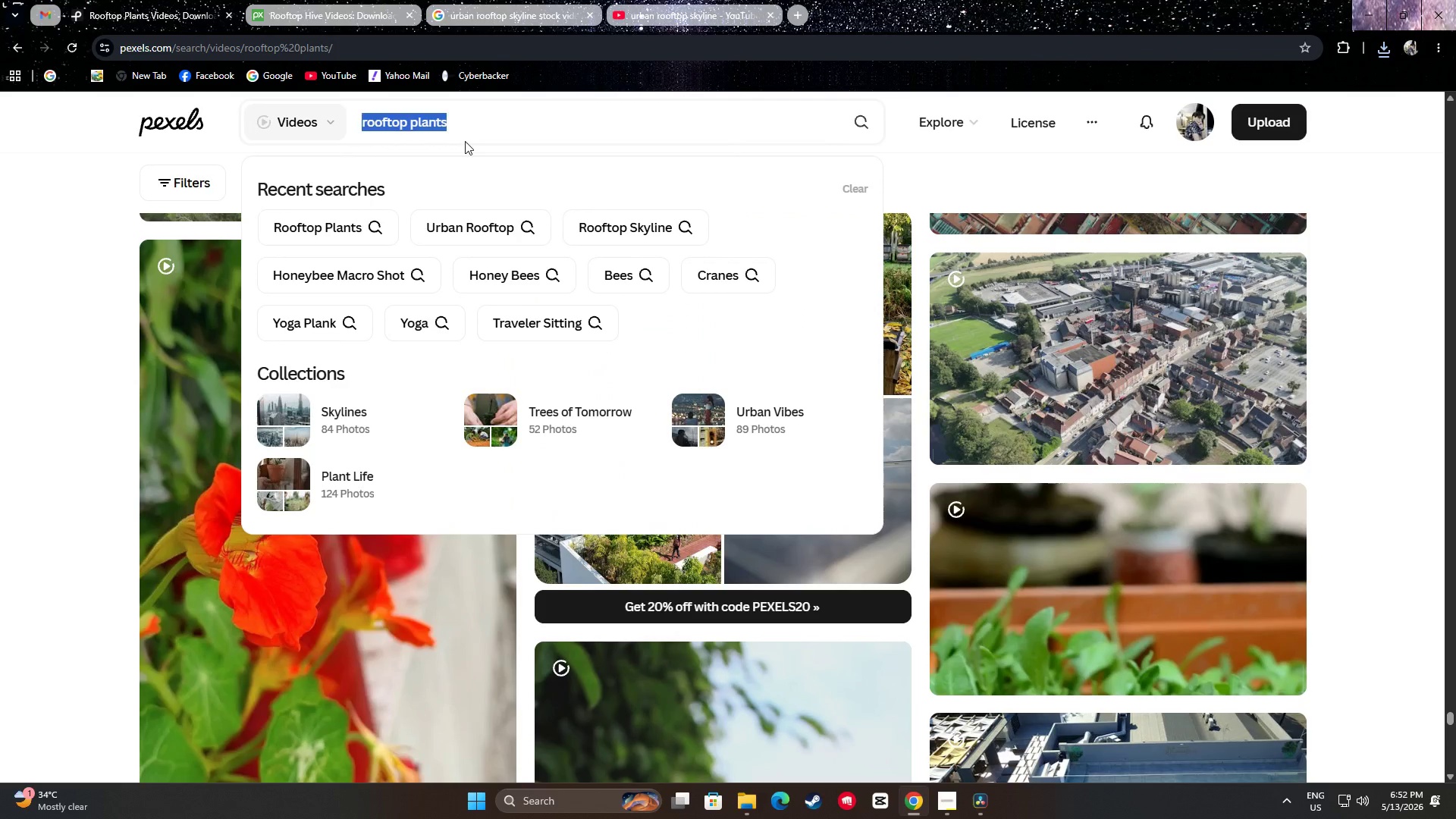 
key(Backspace)
type(hive detail)
 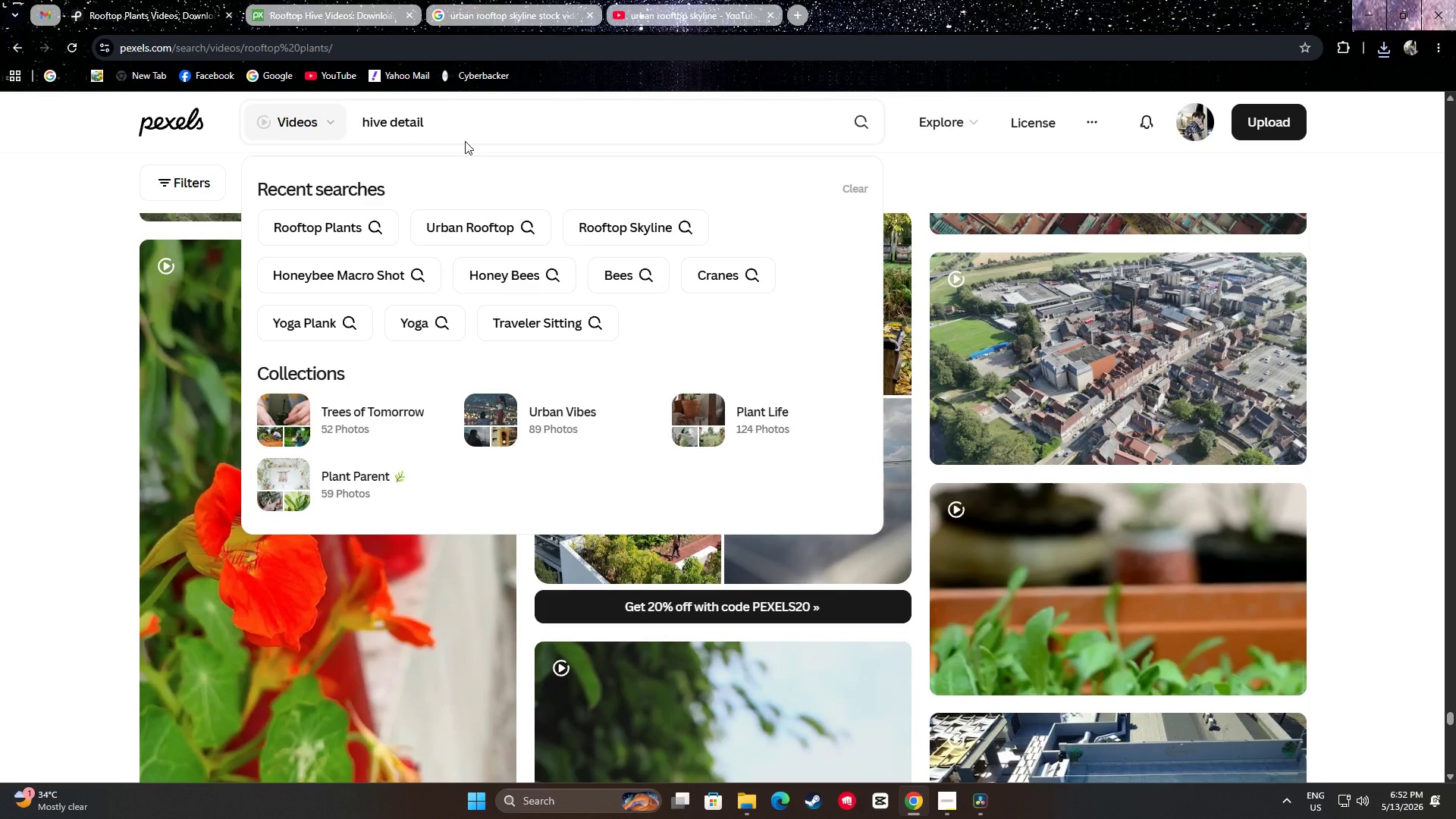 
key(Enter)
 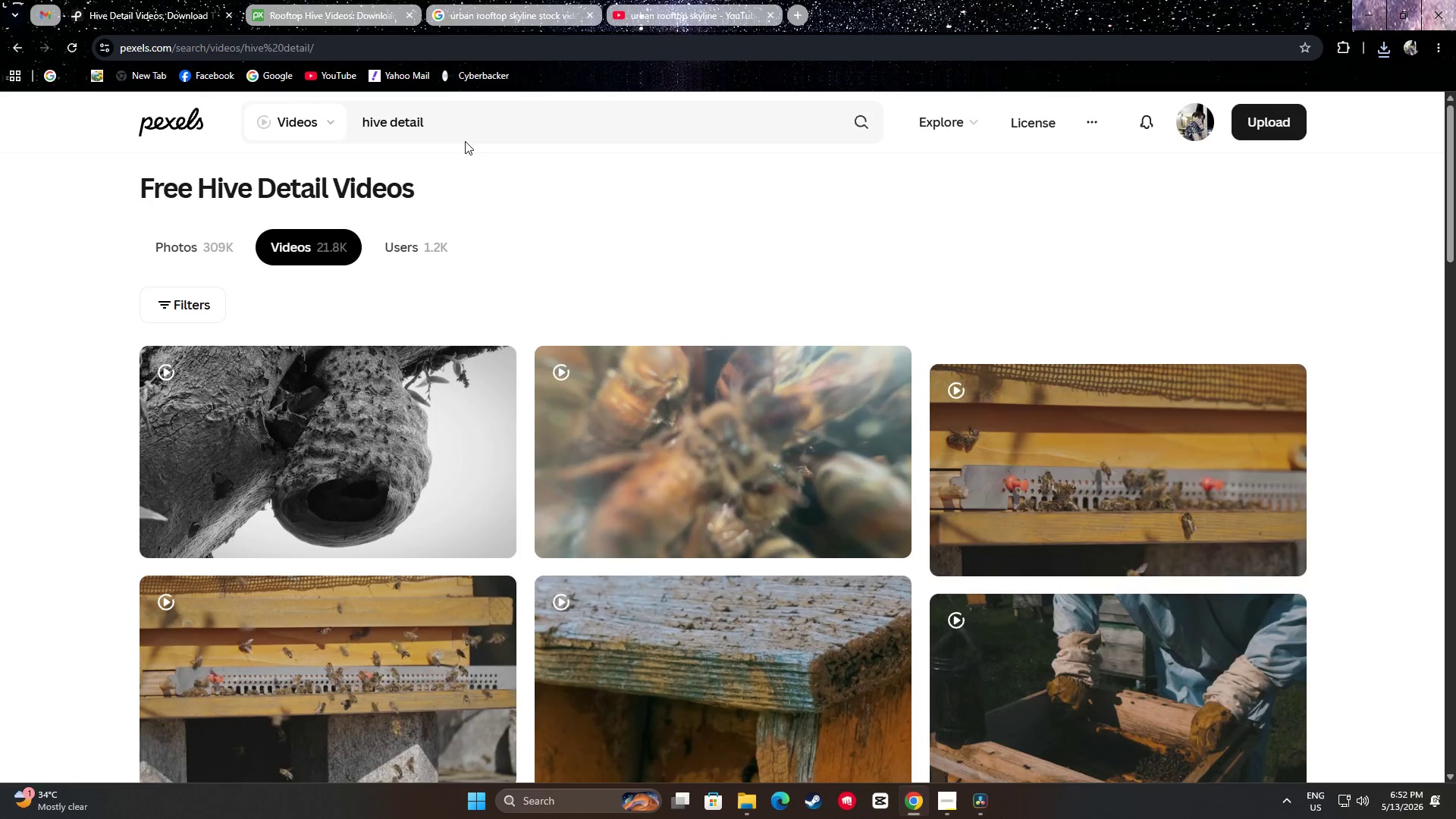 
scroll: coordinate [674, 381], scroll_direction: down, amount: 10.0
 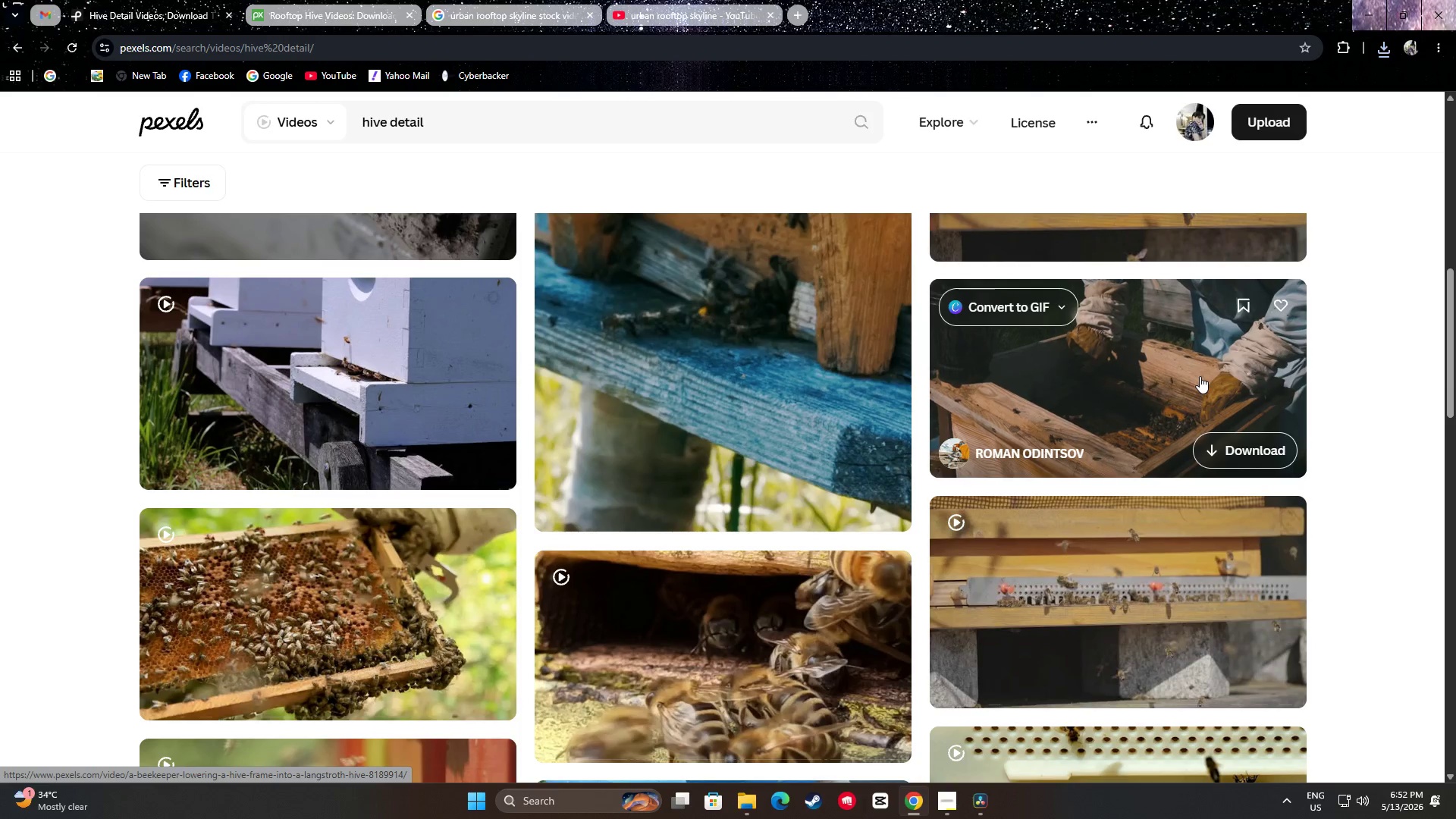 
wait(13.11)
 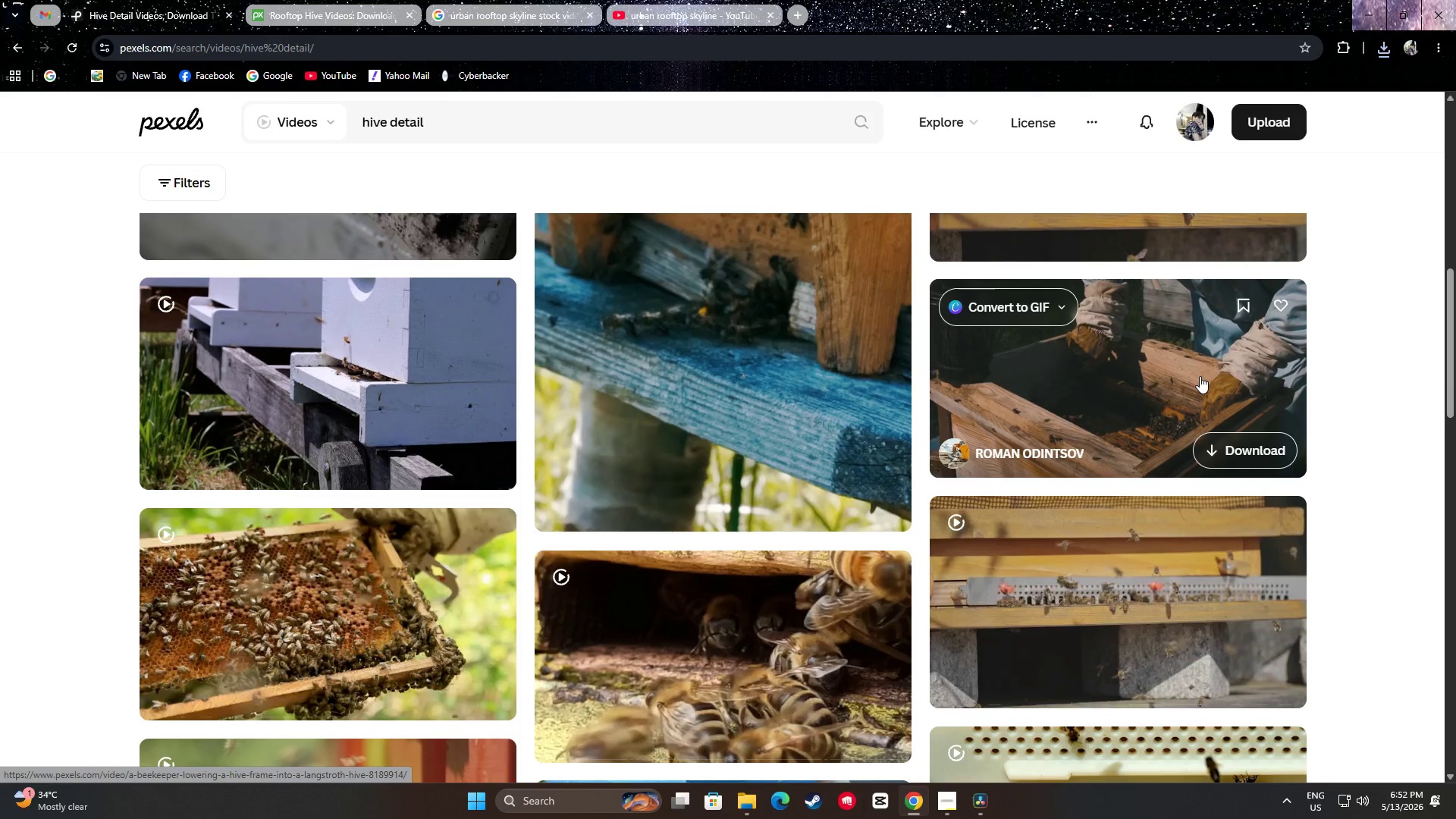 
scroll: coordinate [1203, 373], scroll_direction: down, amount: 2.0
 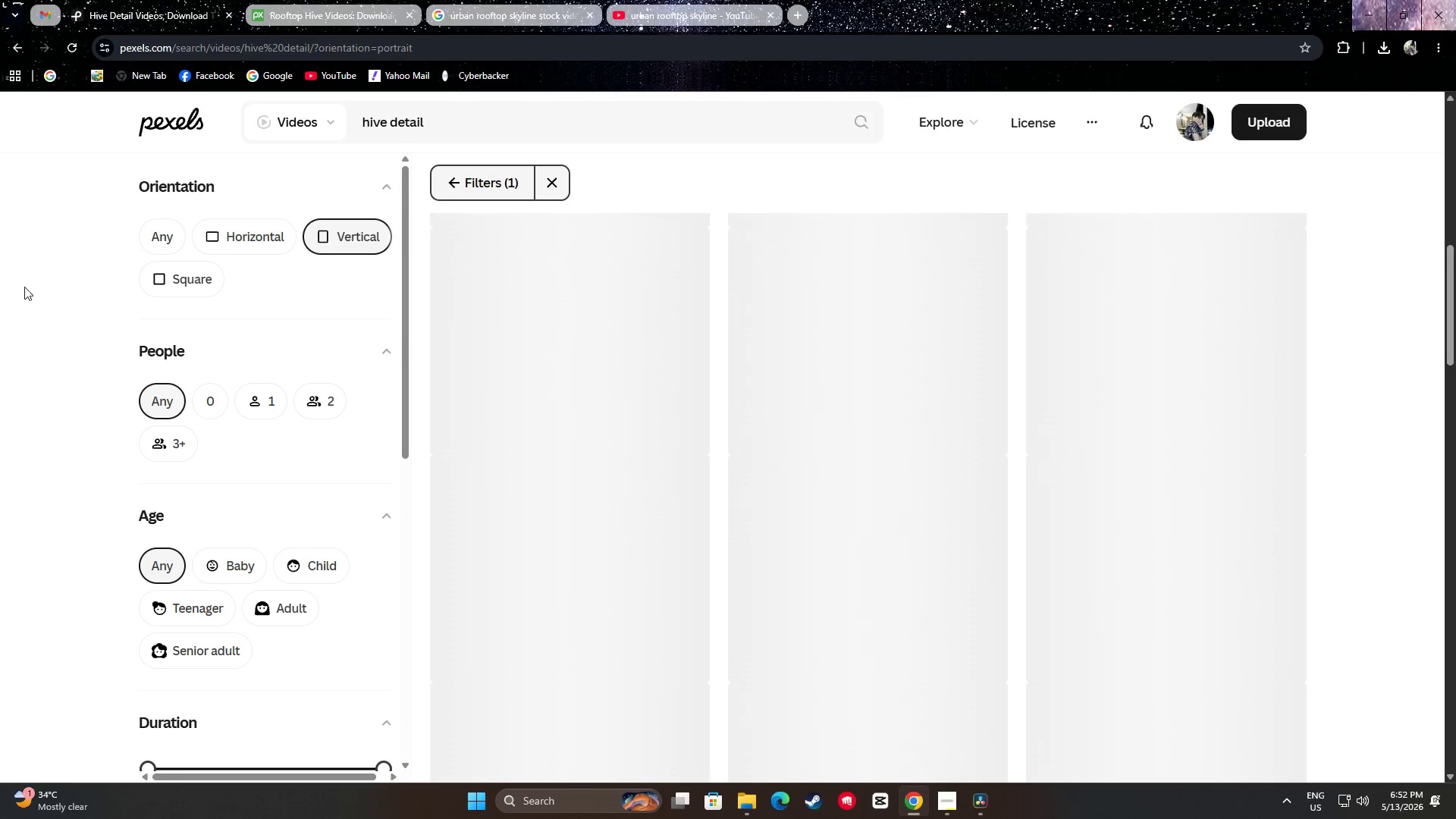 
wait(6.04)
 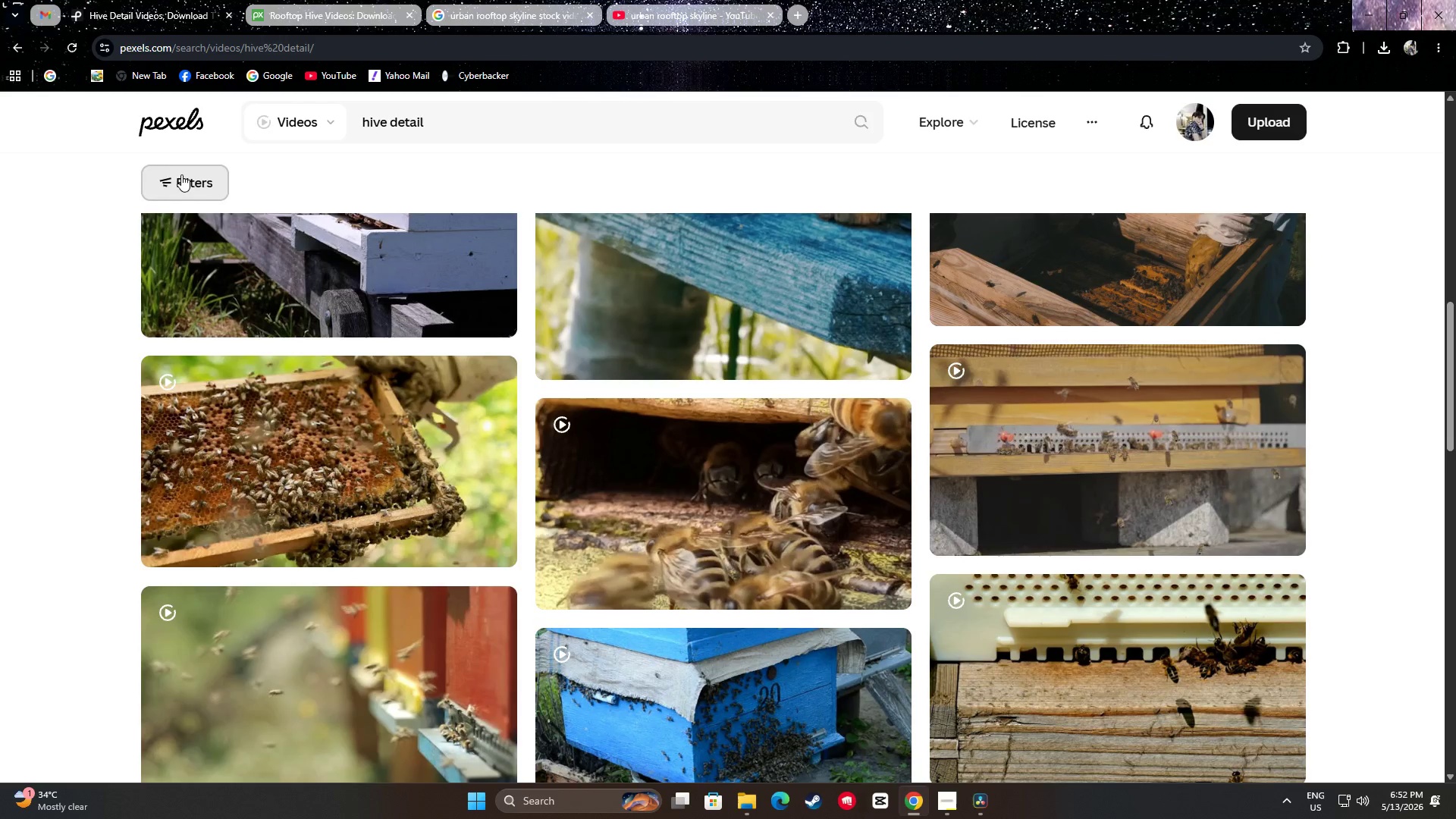 
left_click([454, 184])
 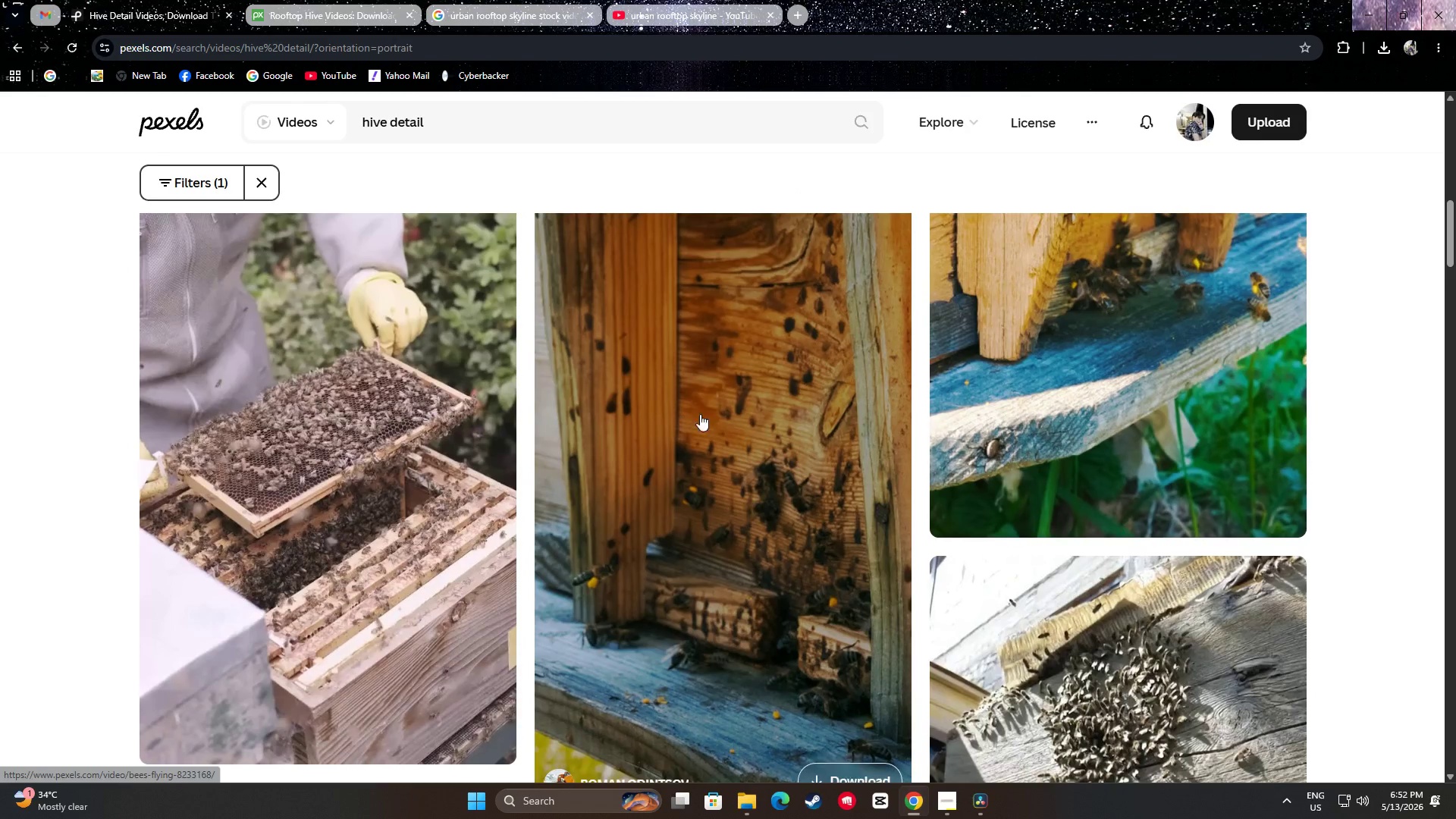 
scroll: coordinate [519, 455], scroll_direction: up, amount: 18.0
 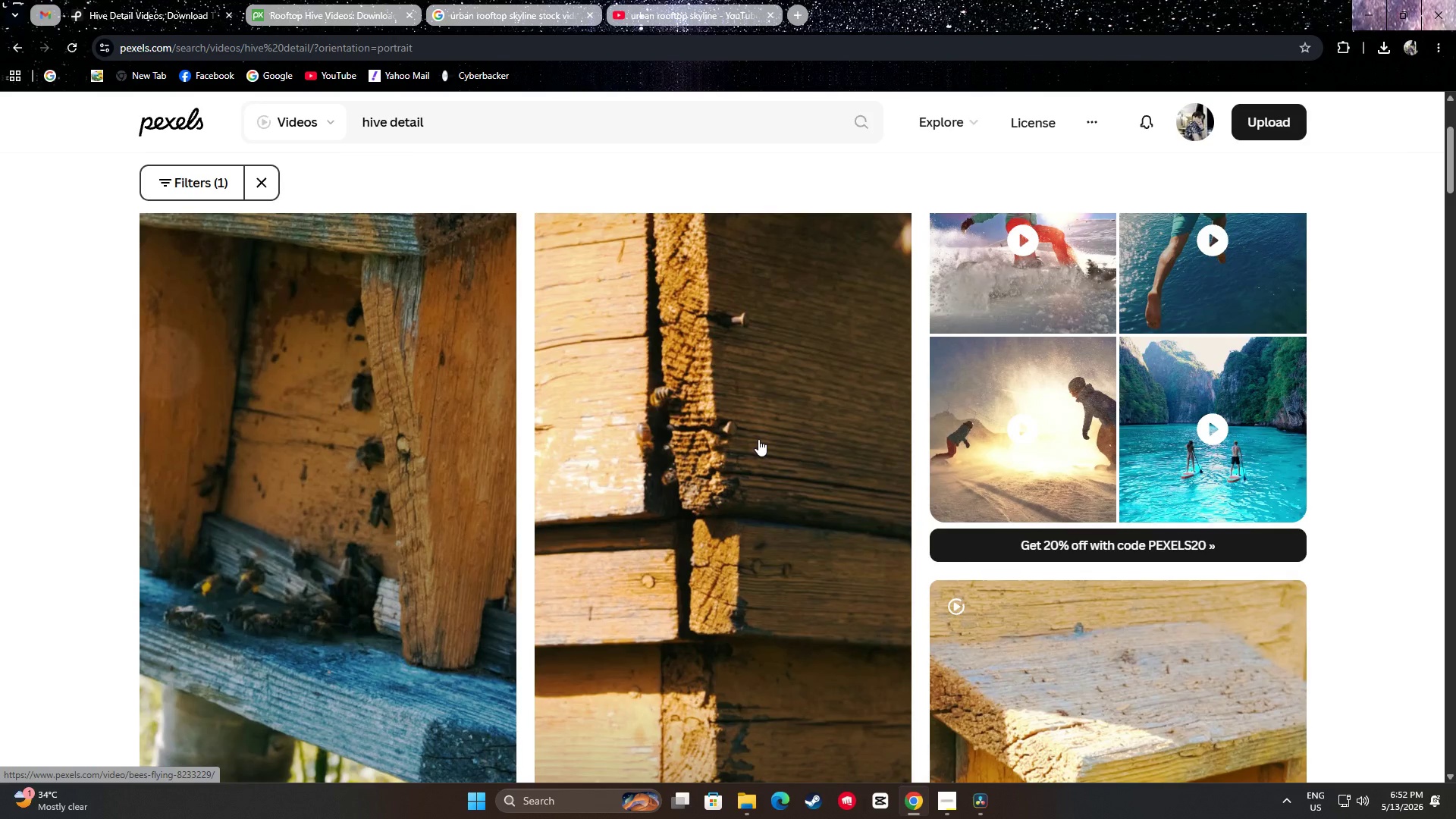 
scroll: coordinate [707, 263], scroll_direction: down, amount: 10.0
 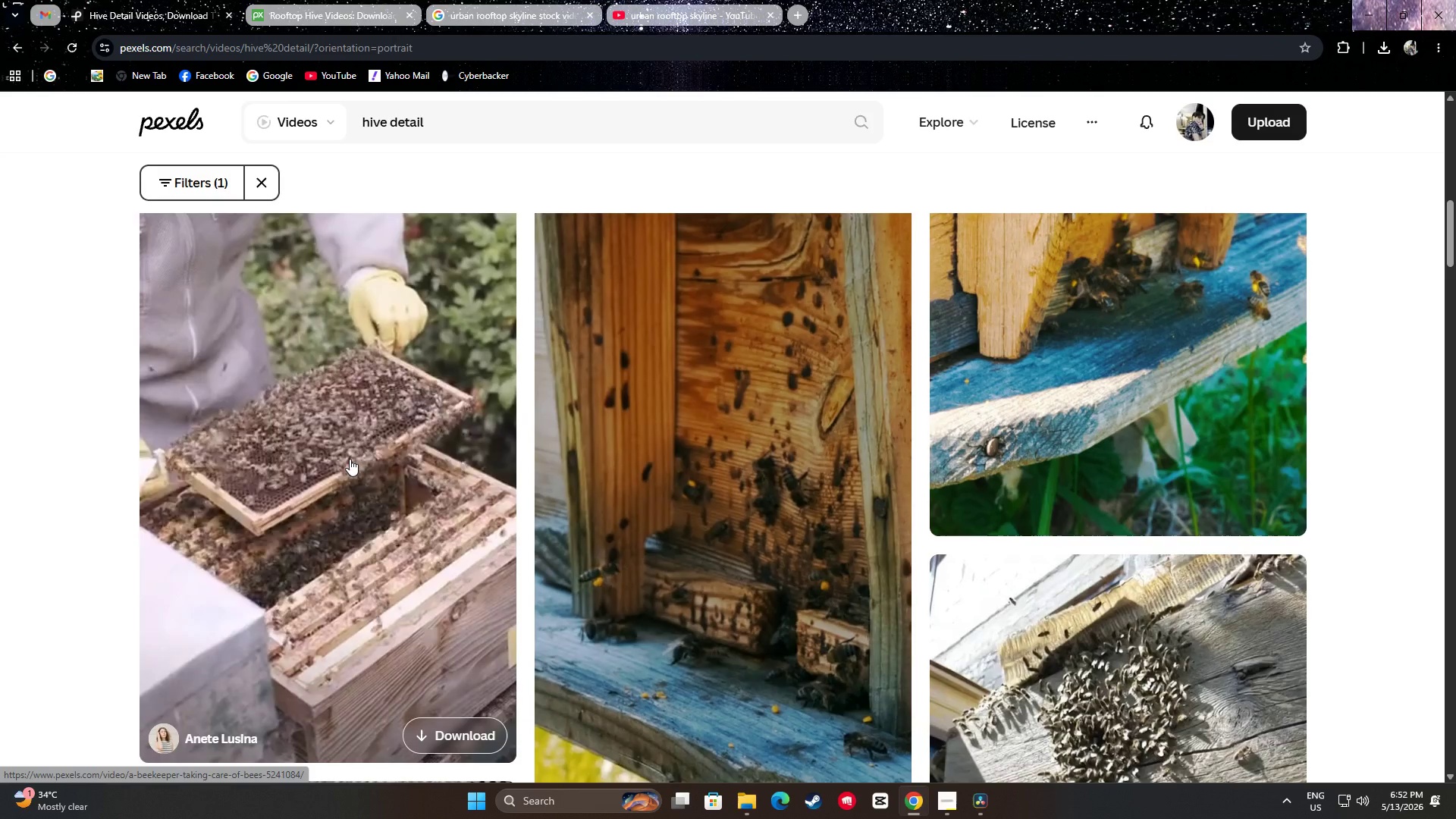 
scroll: coordinate [1139, 442], scroll_direction: up, amount: 3.0
 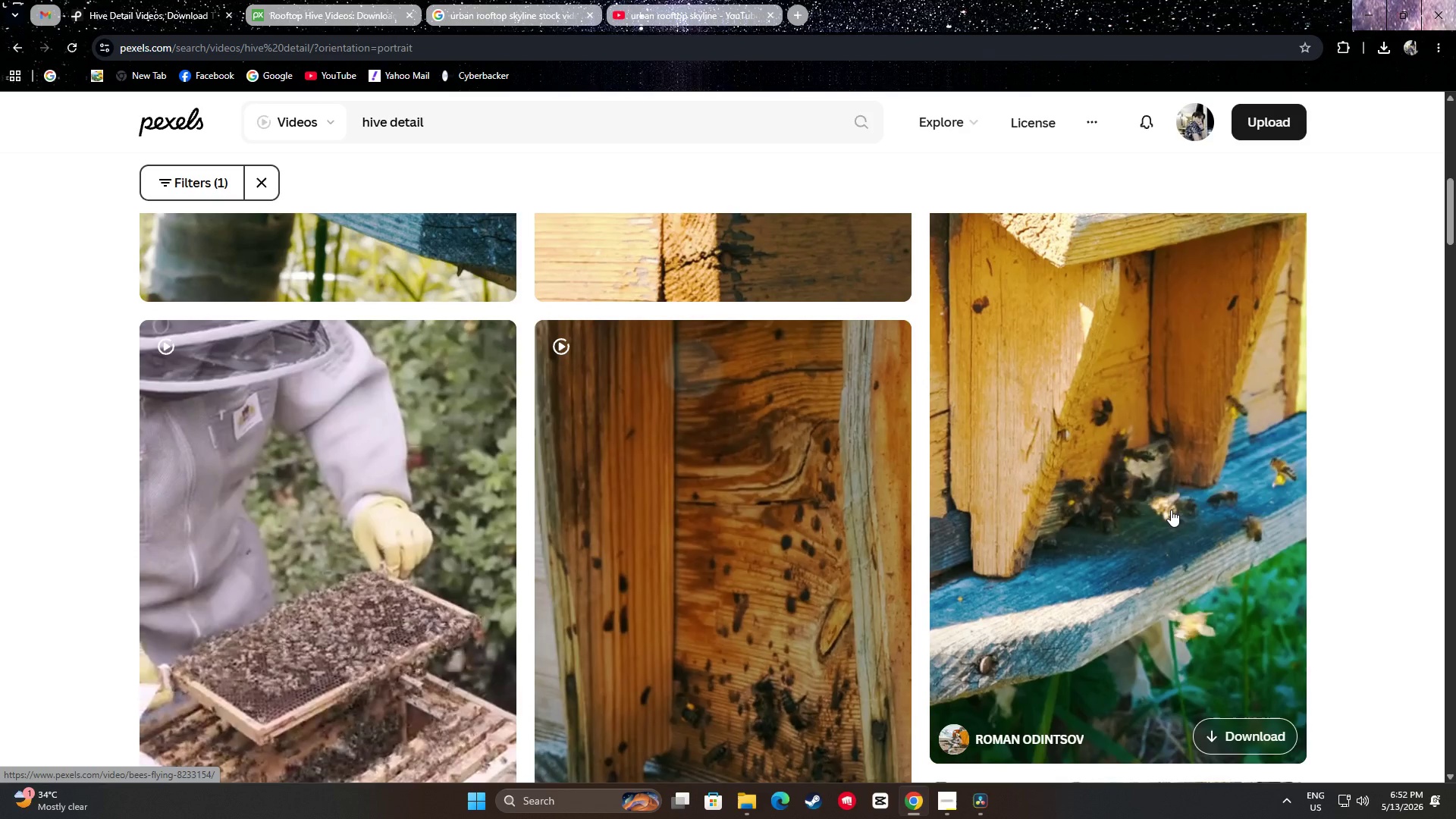 
scroll: coordinate [707, 452], scroll_direction: down, amount: 13.0
 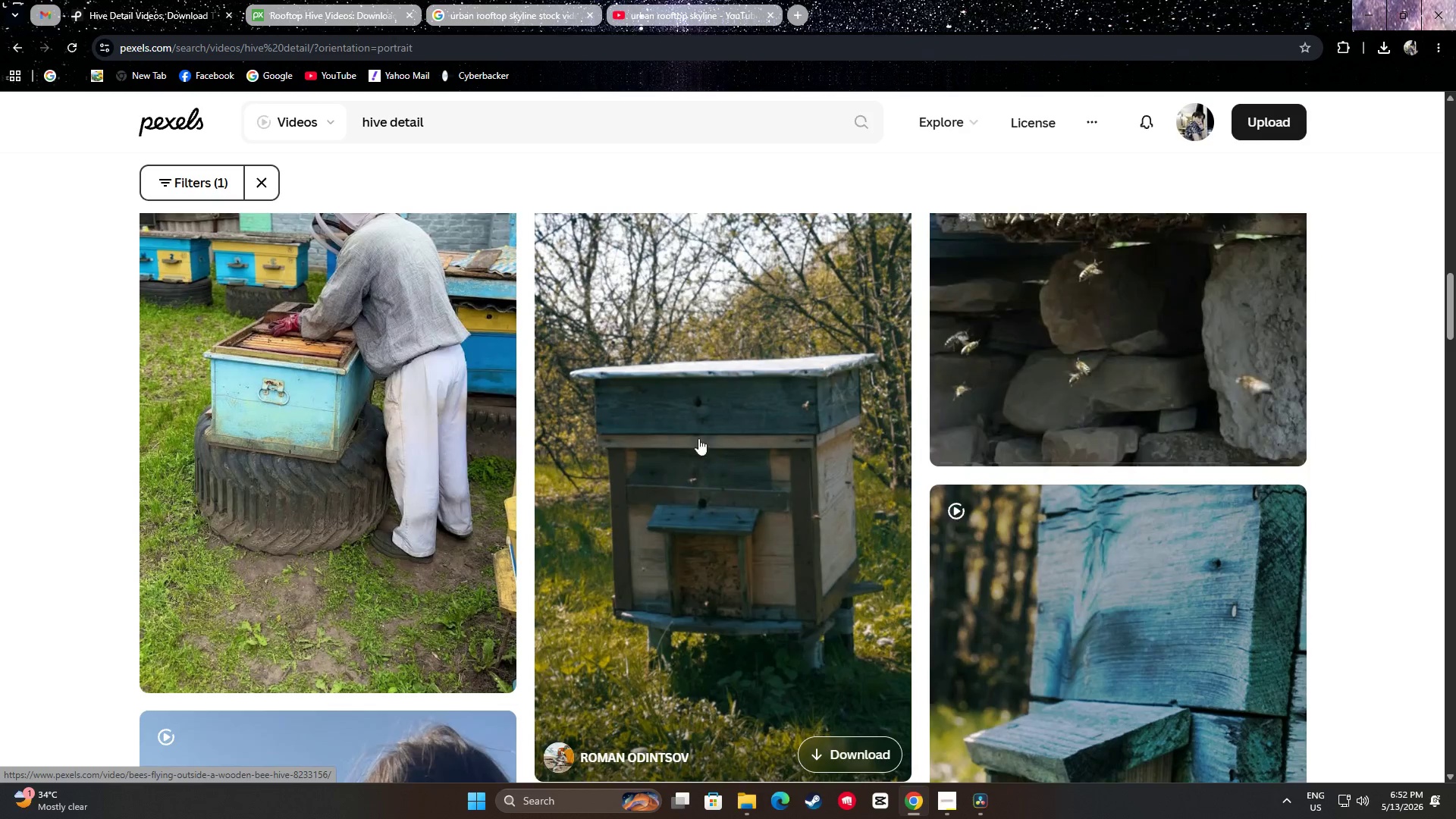 
scroll: coordinate [440, 437], scroll_direction: up, amount: 3.0
 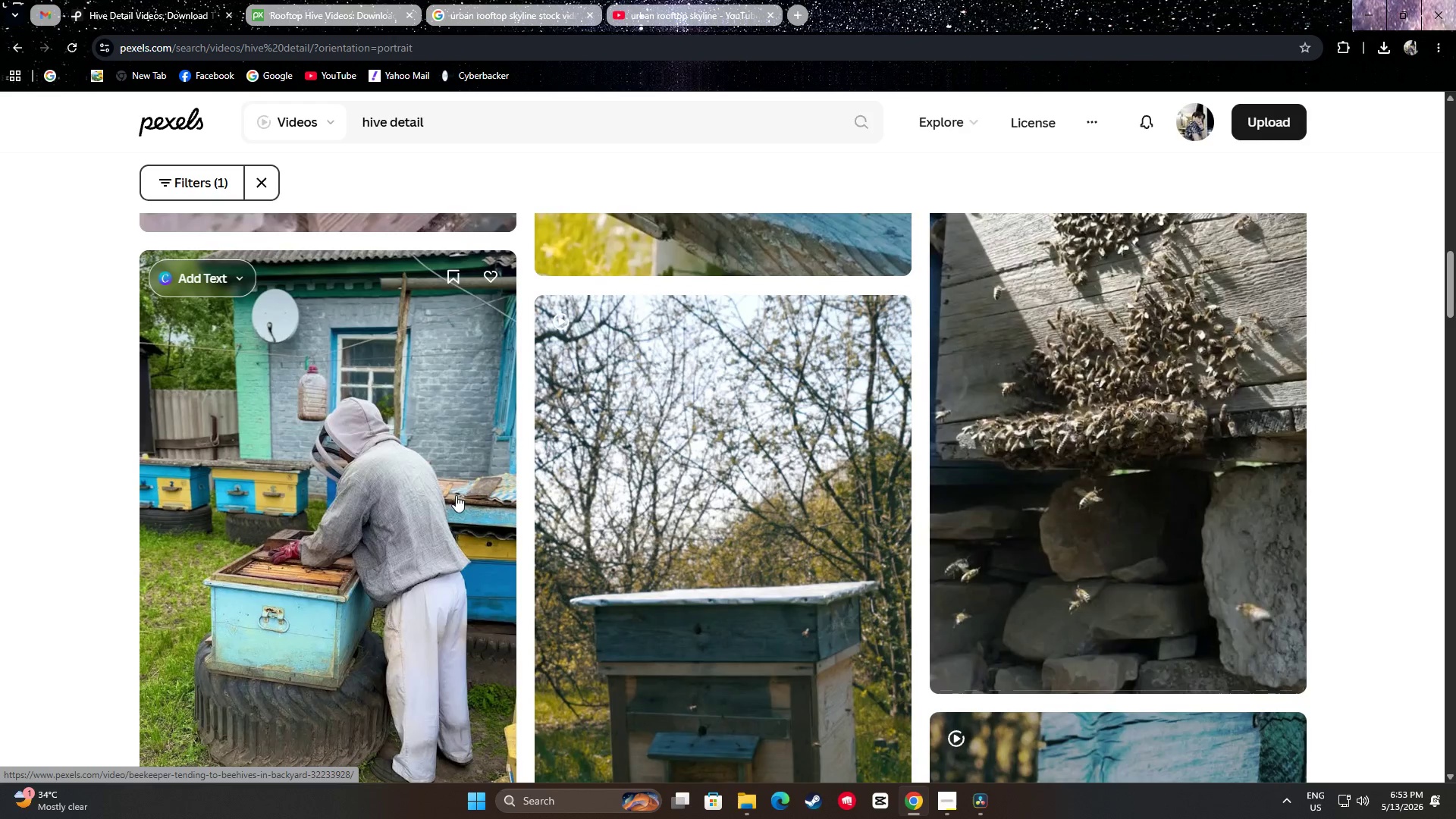 
scroll: coordinate [371, 344], scroll_direction: down, amount: 13.0
 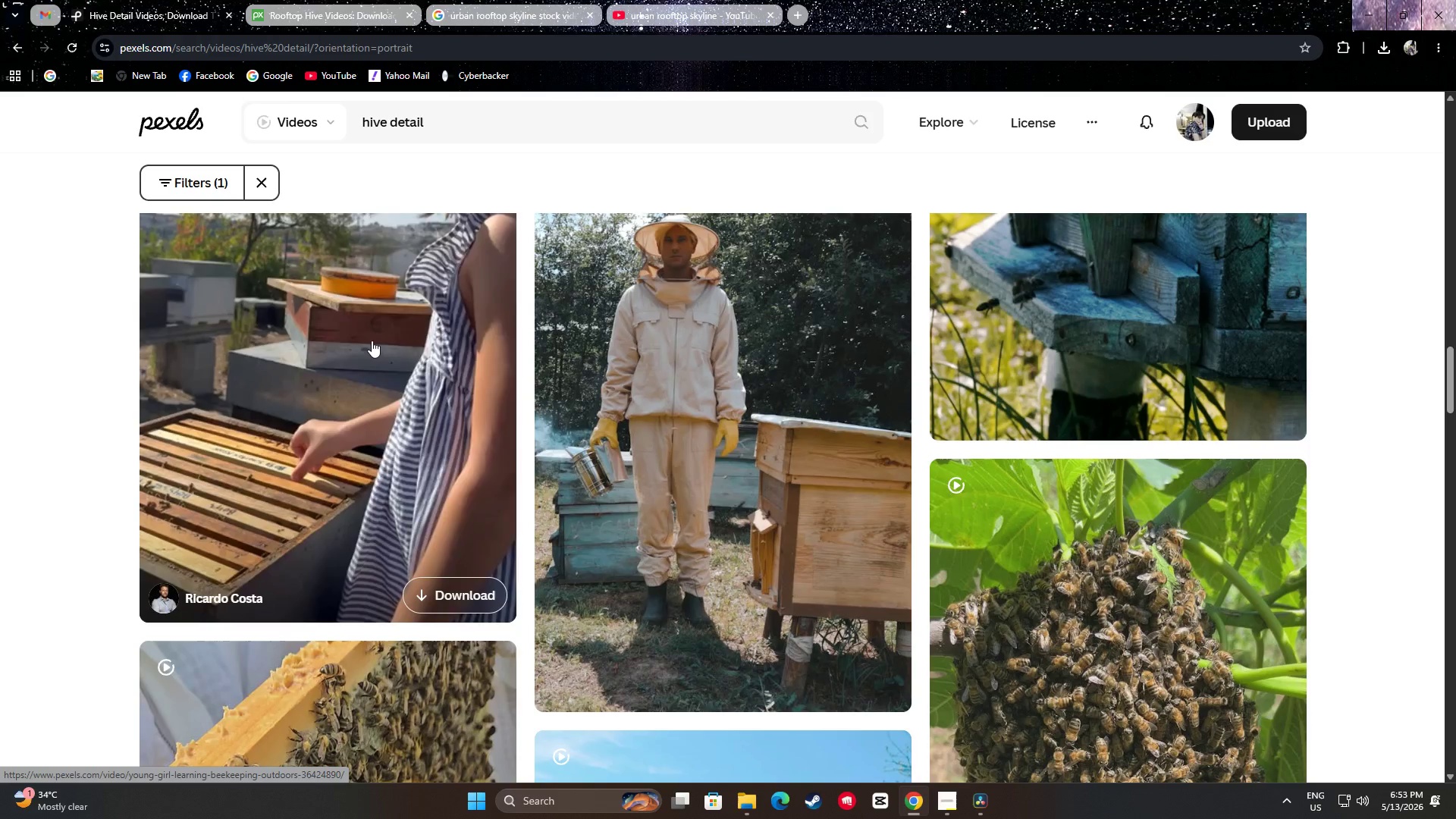 
scroll: coordinate [365, 389], scroll_direction: up, amount: 2.0
 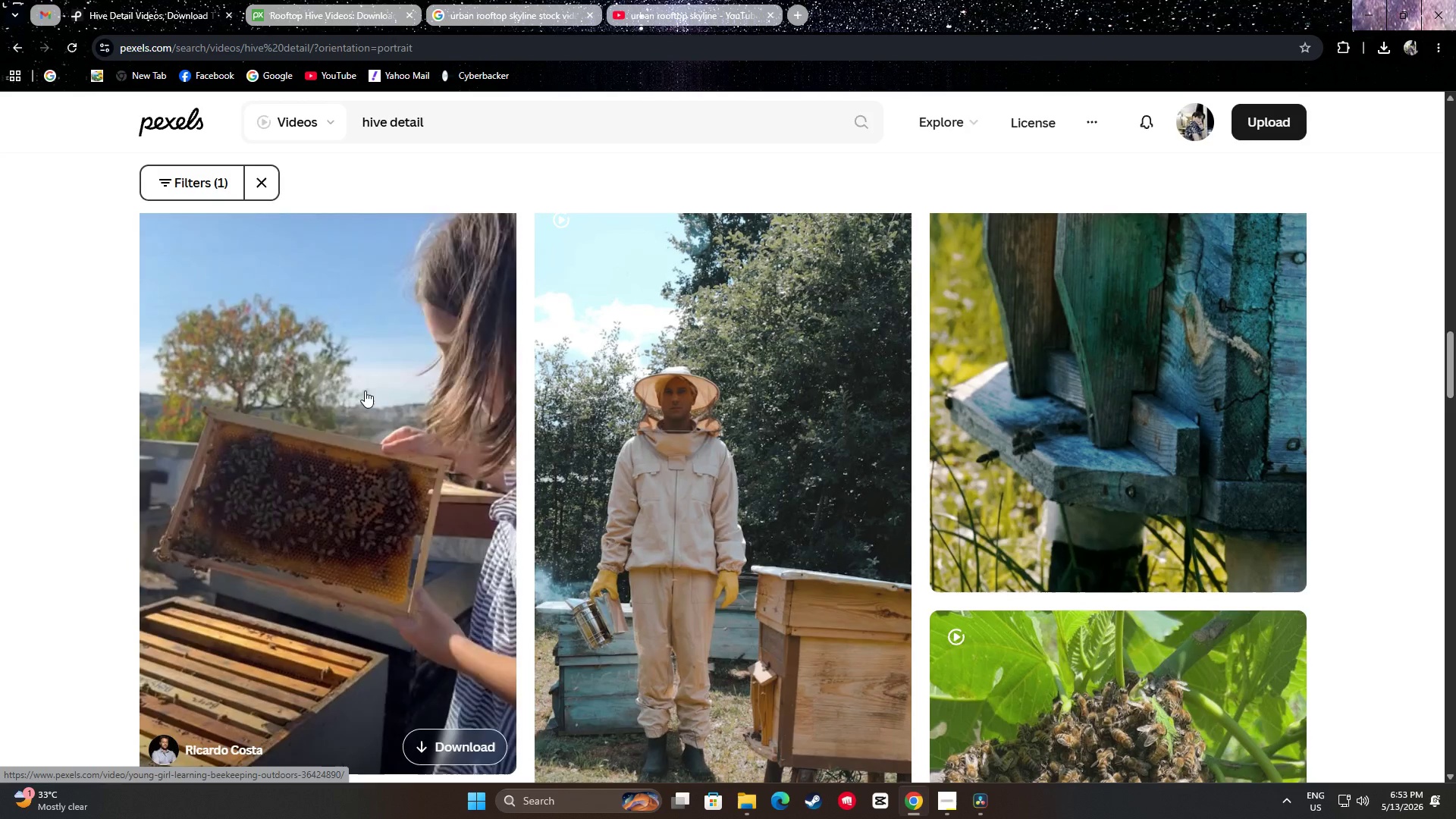 
wait(6.57)
 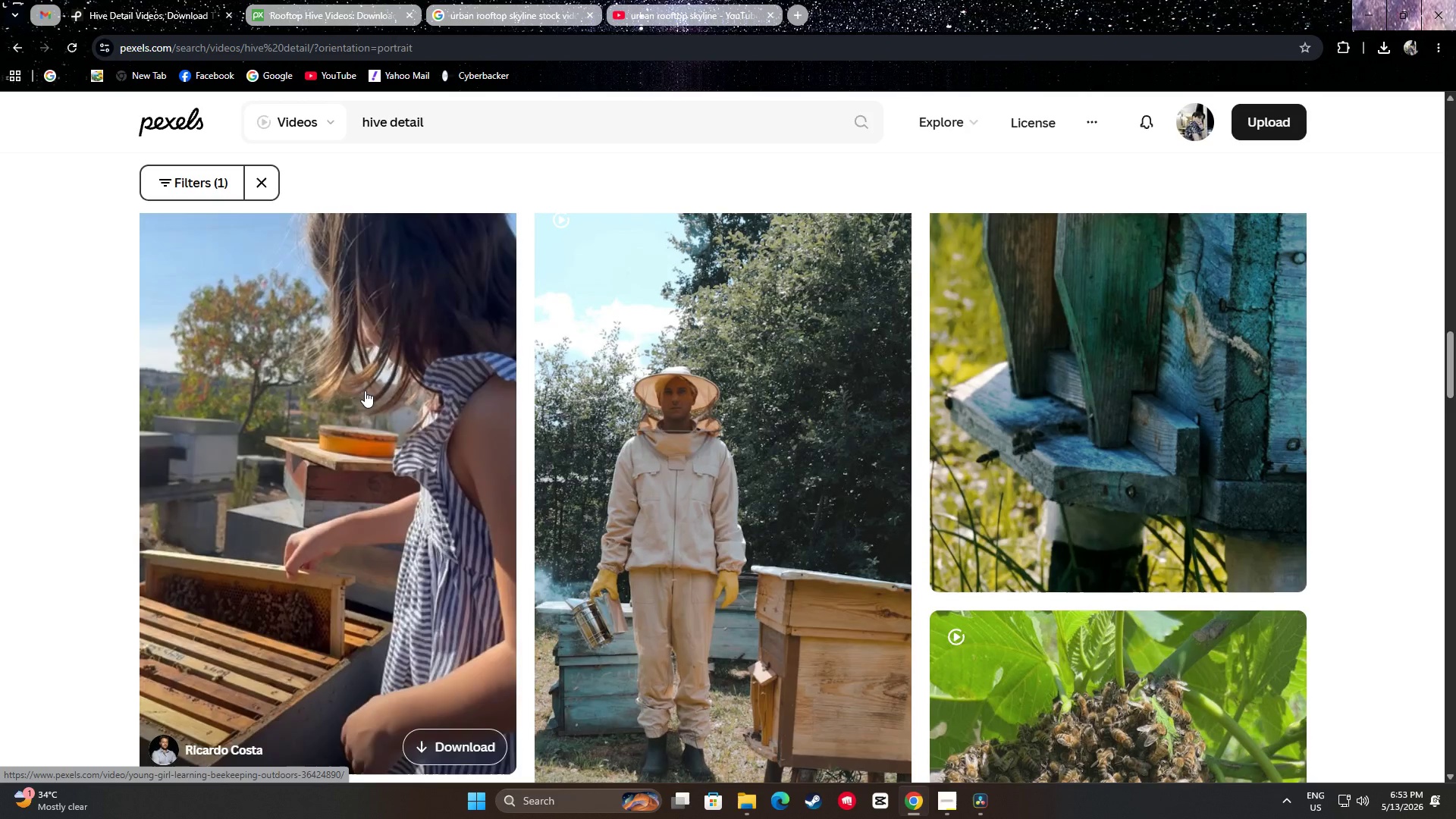 
scroll: coordinate [365, 390], scroll_direction: down, amount: 1.0
 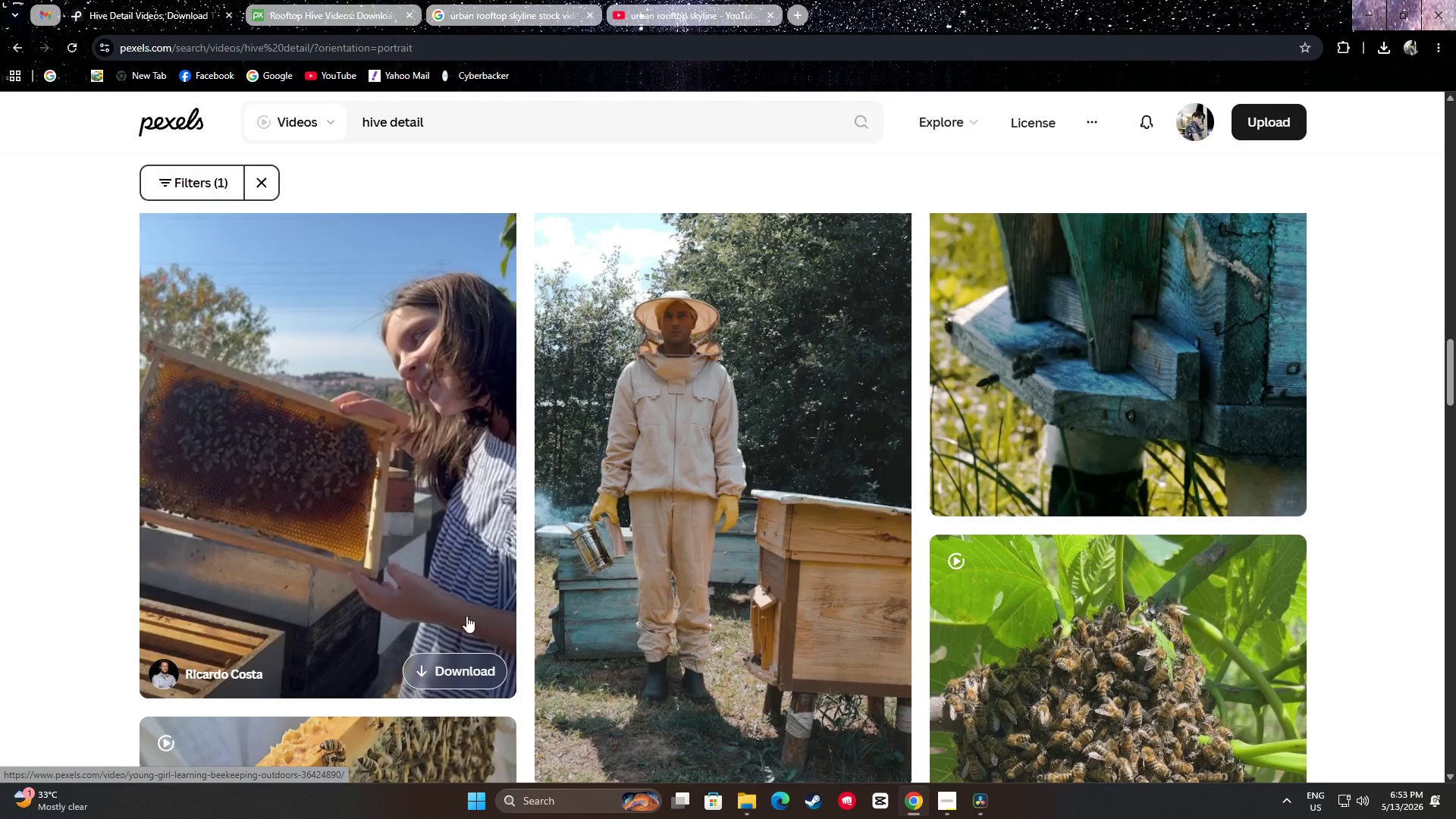 
left_click([463, 665])
 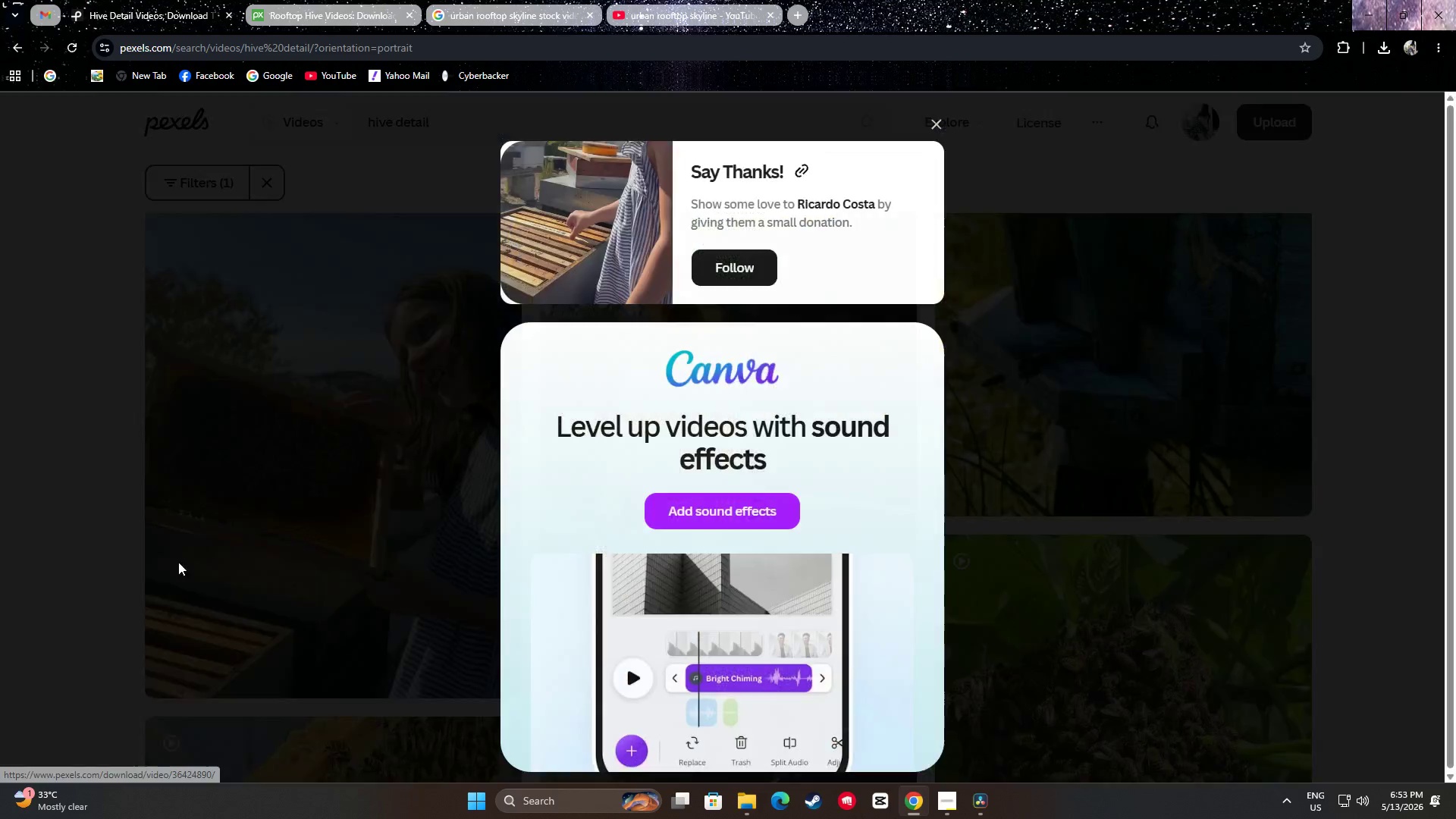 
left_click([168, 553])
 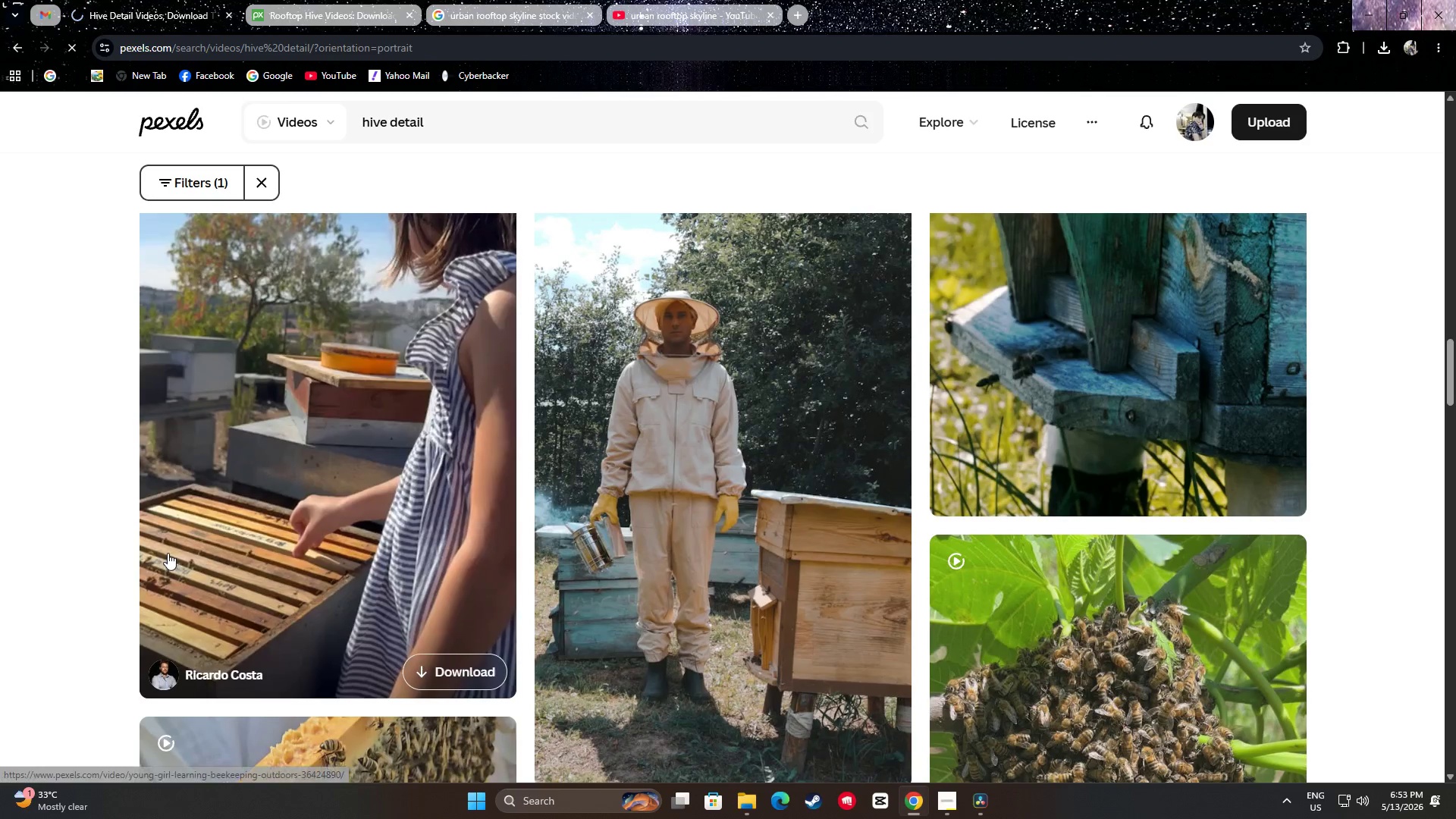 
scroll: coordinate [716, 406], scroll_direction: down, amount: 3.0
 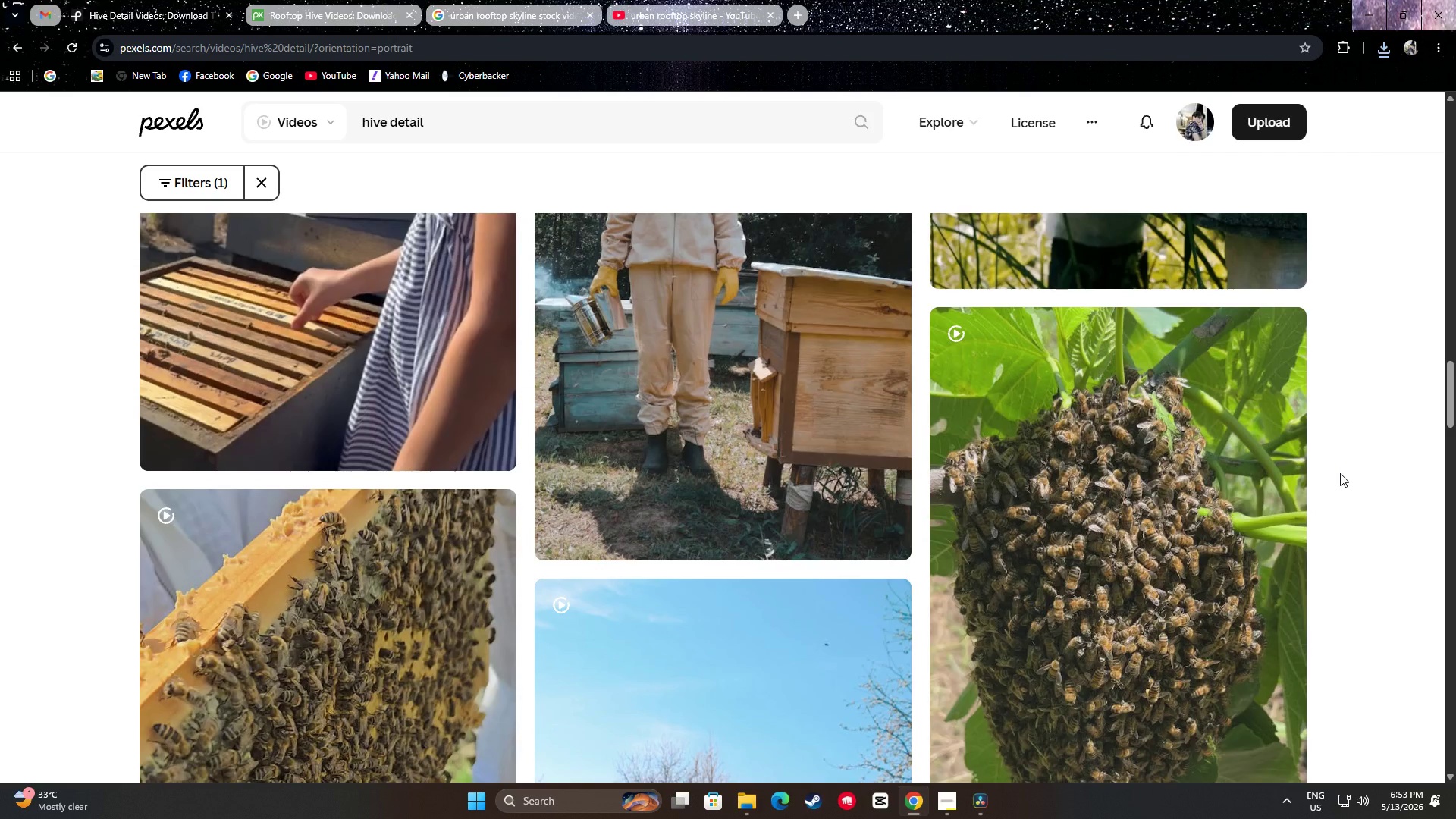 
wait(9.11)
 